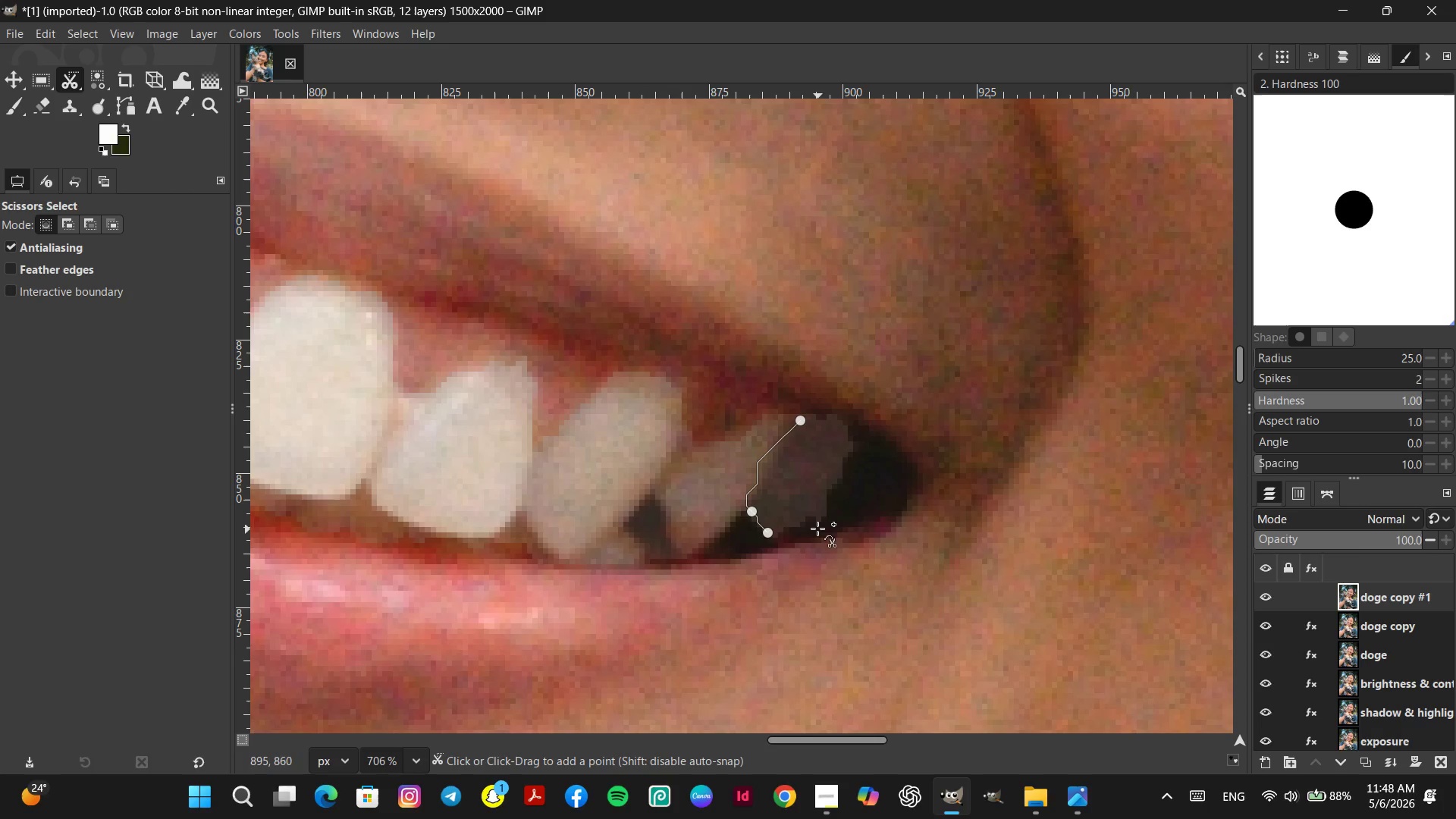 
left_click([825, 519])
 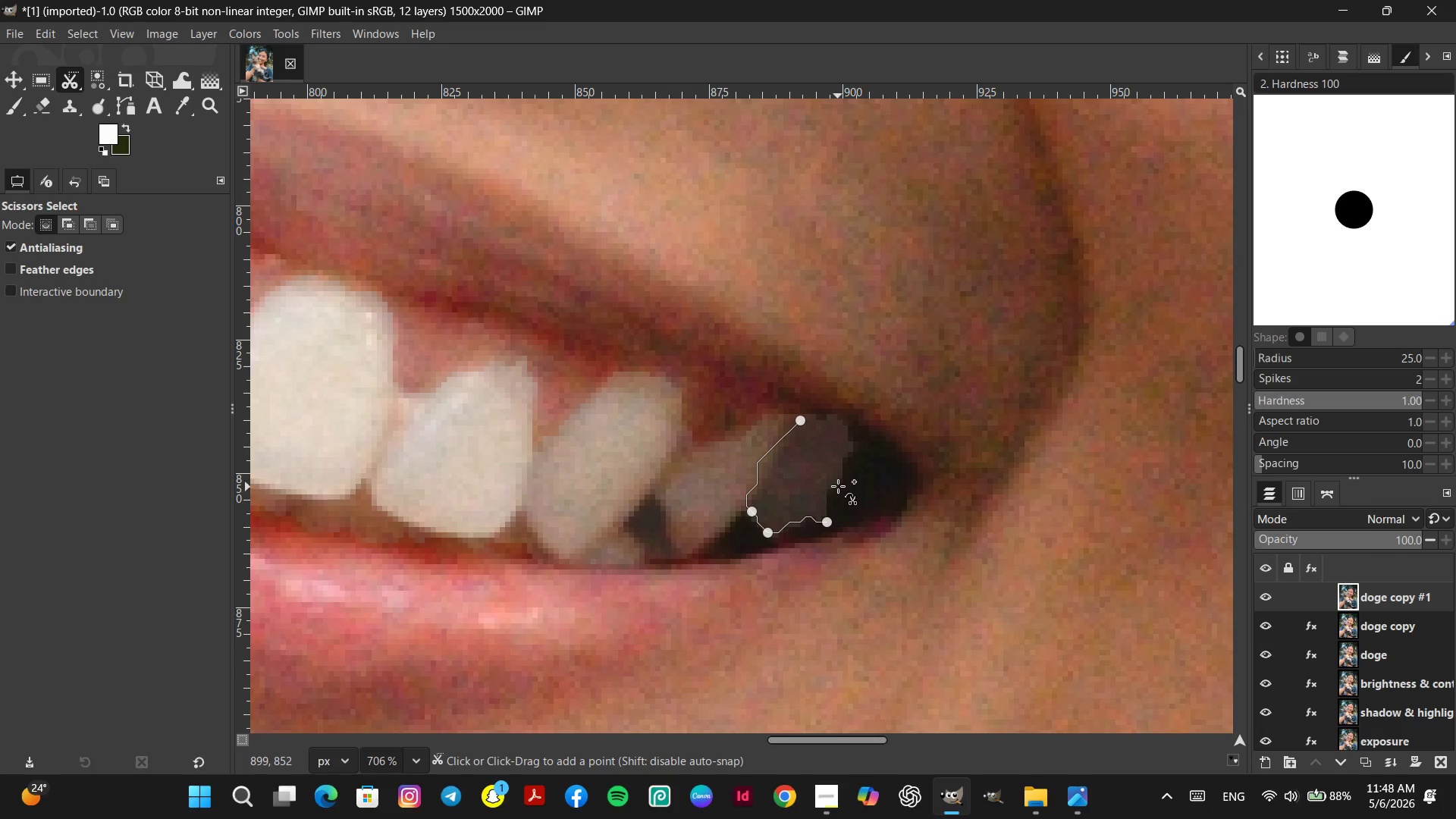 
left_click([839, 486])
 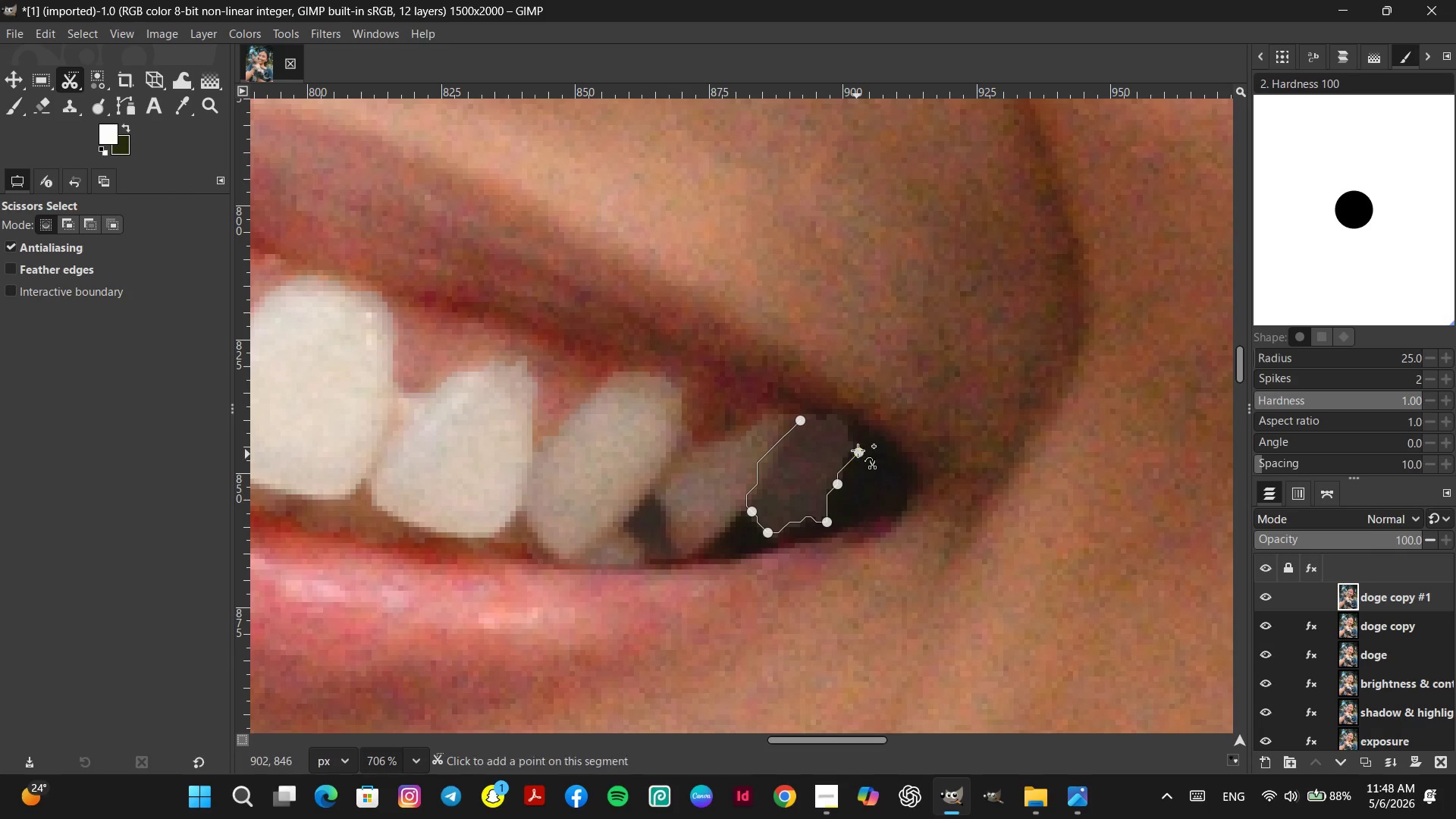 
double_click([853, 431])
 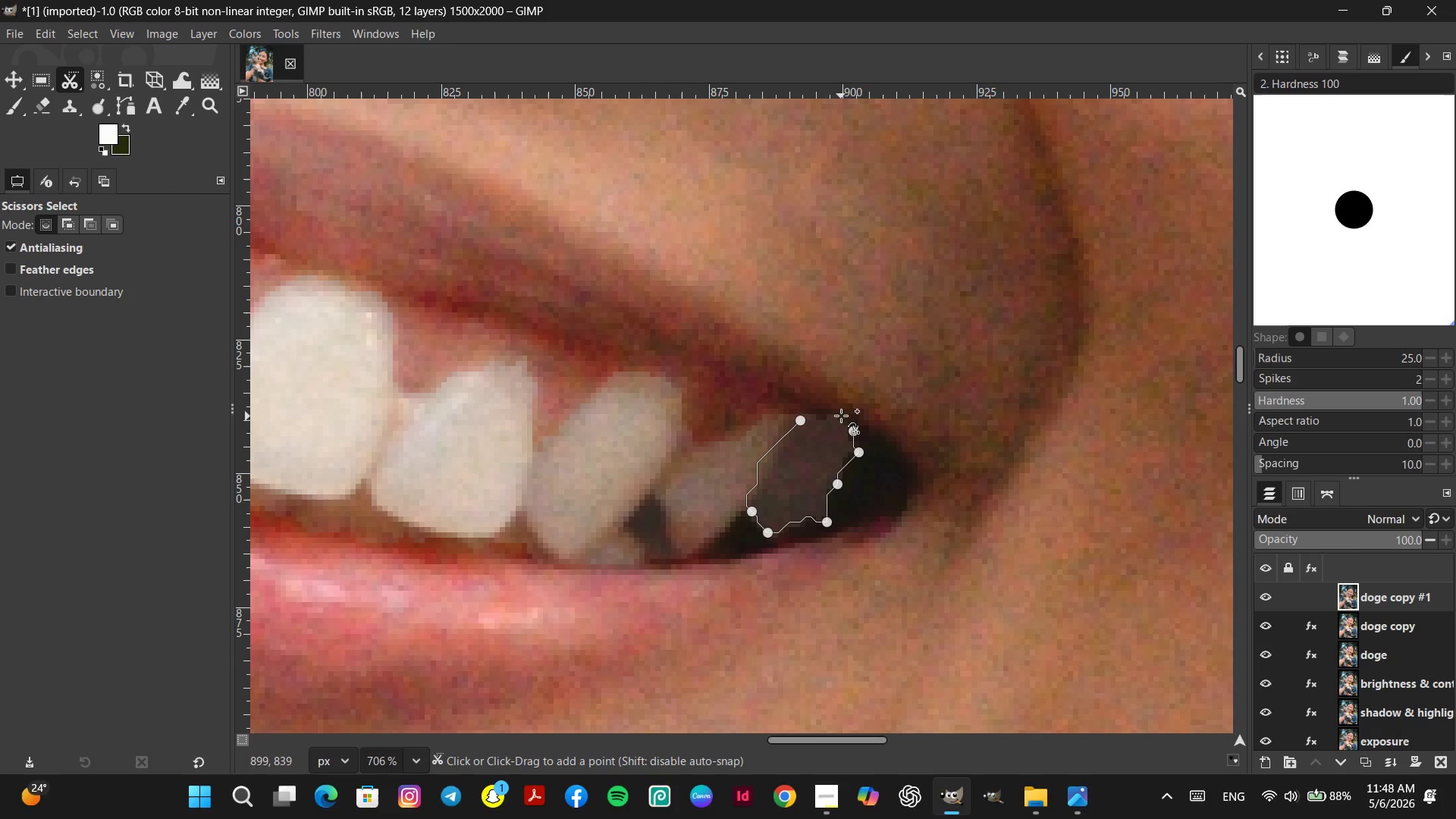 
triple_click([840, 416])
 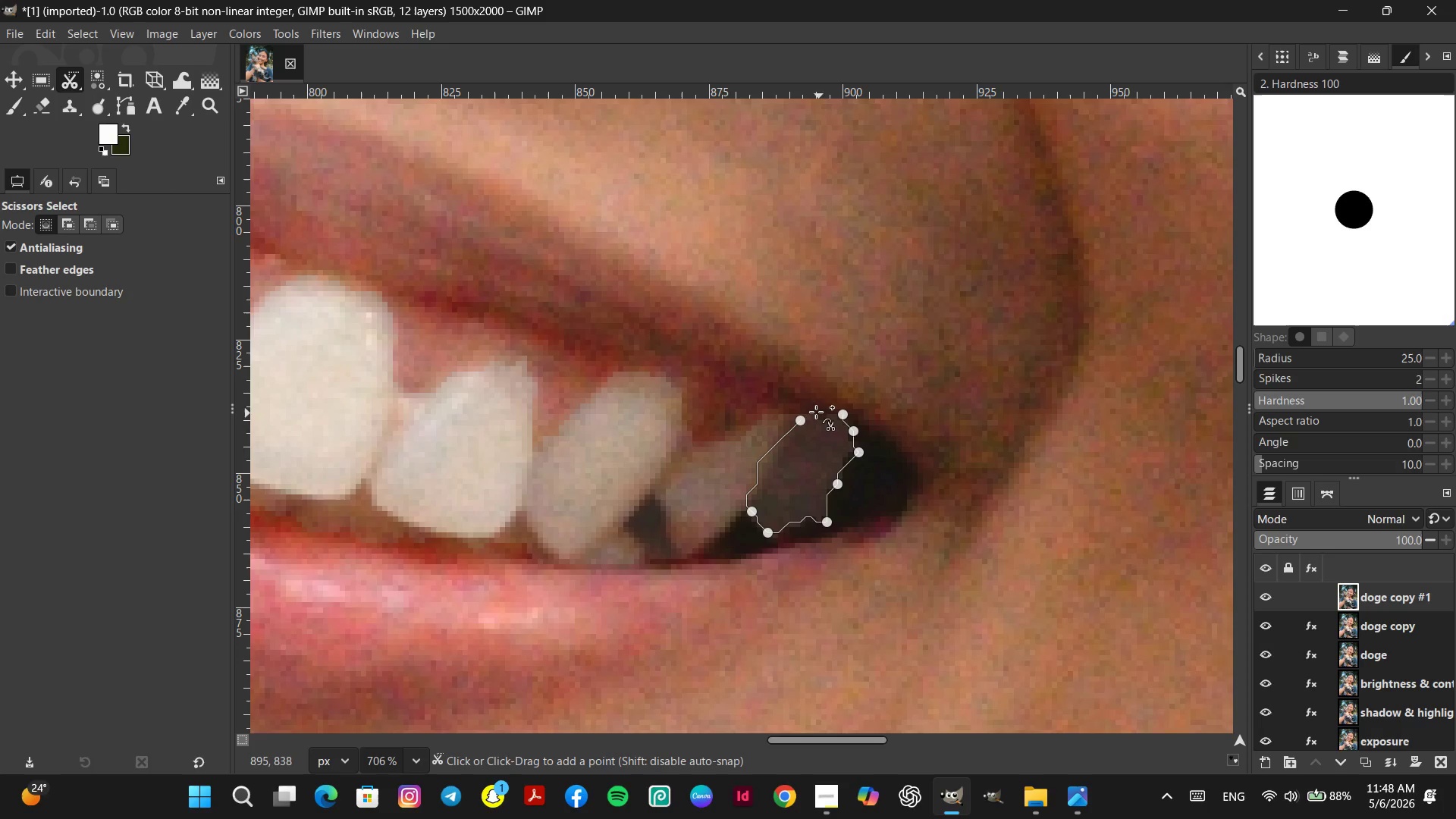 
left_click([812, 411])
 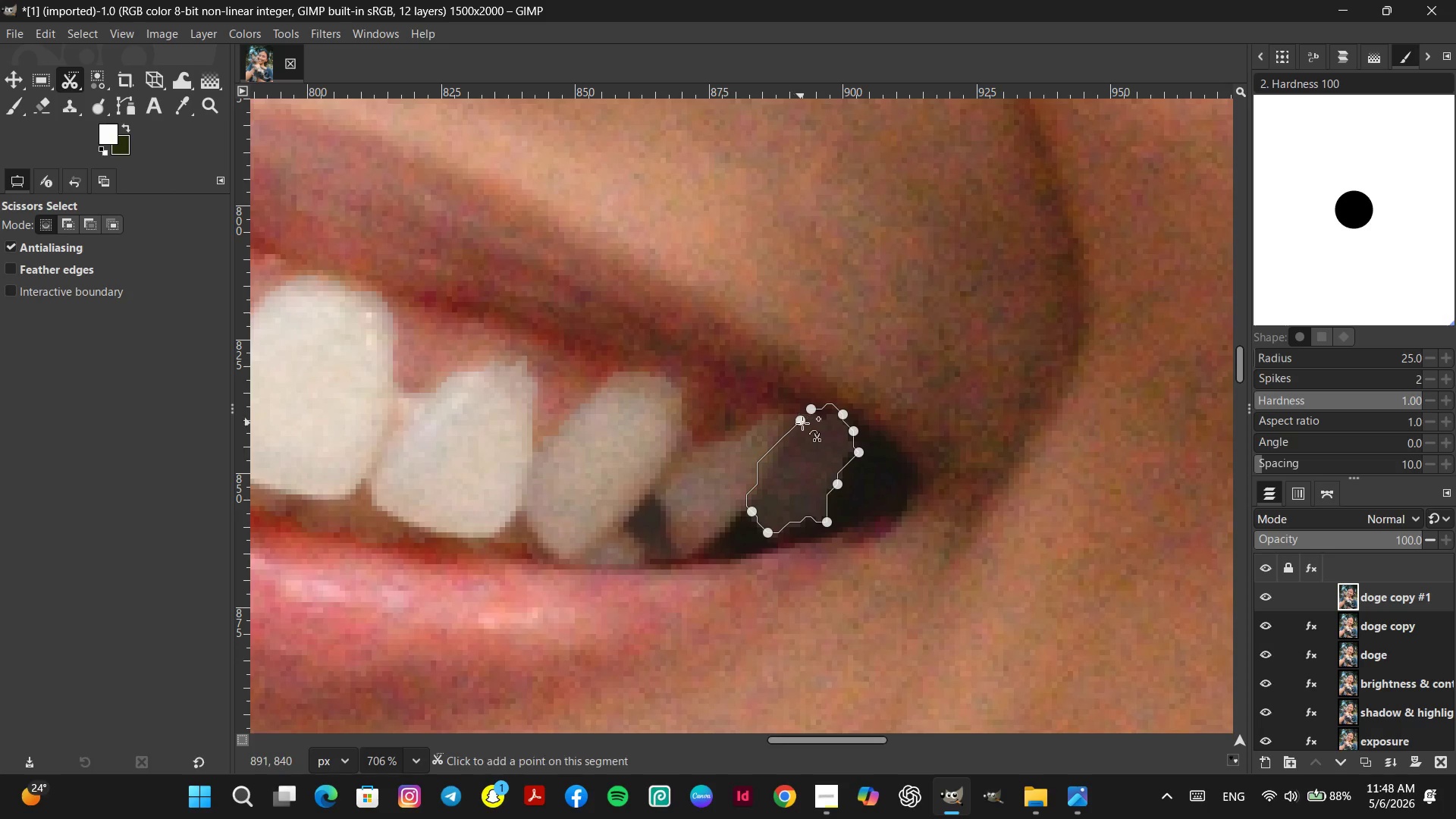 
left_click([802, 423])
 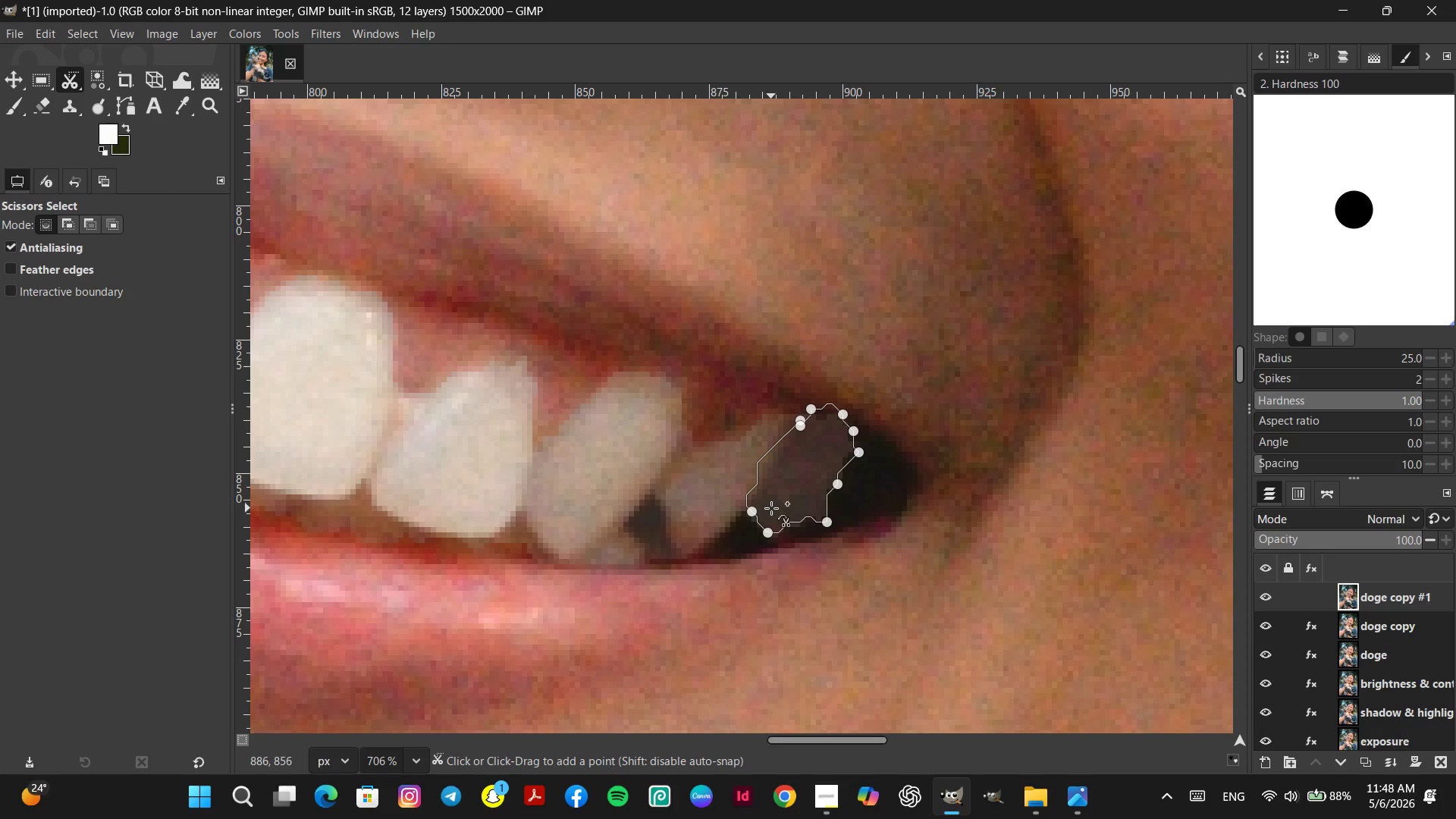 
key(Enter)
 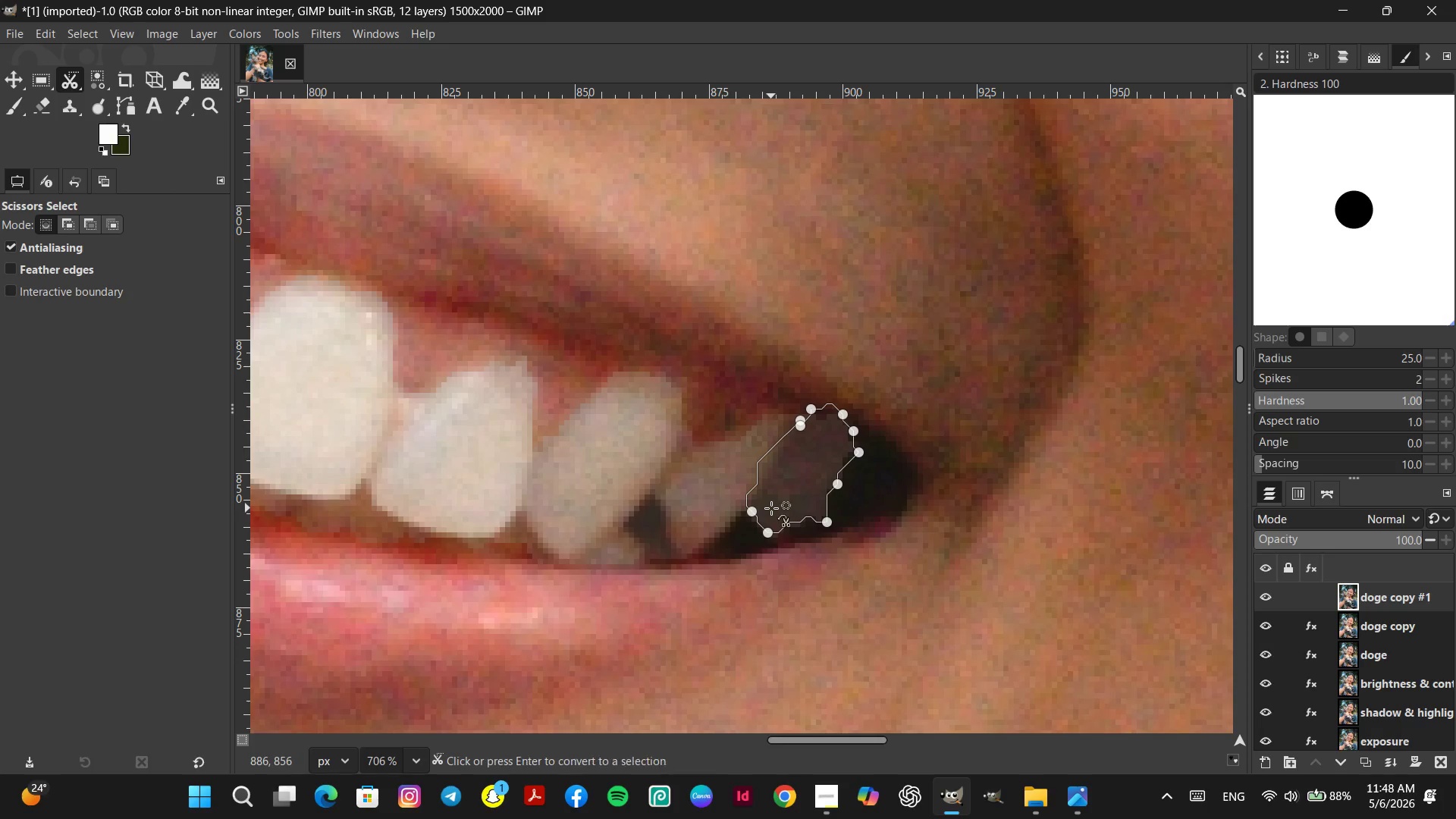 
key(Backslash)
 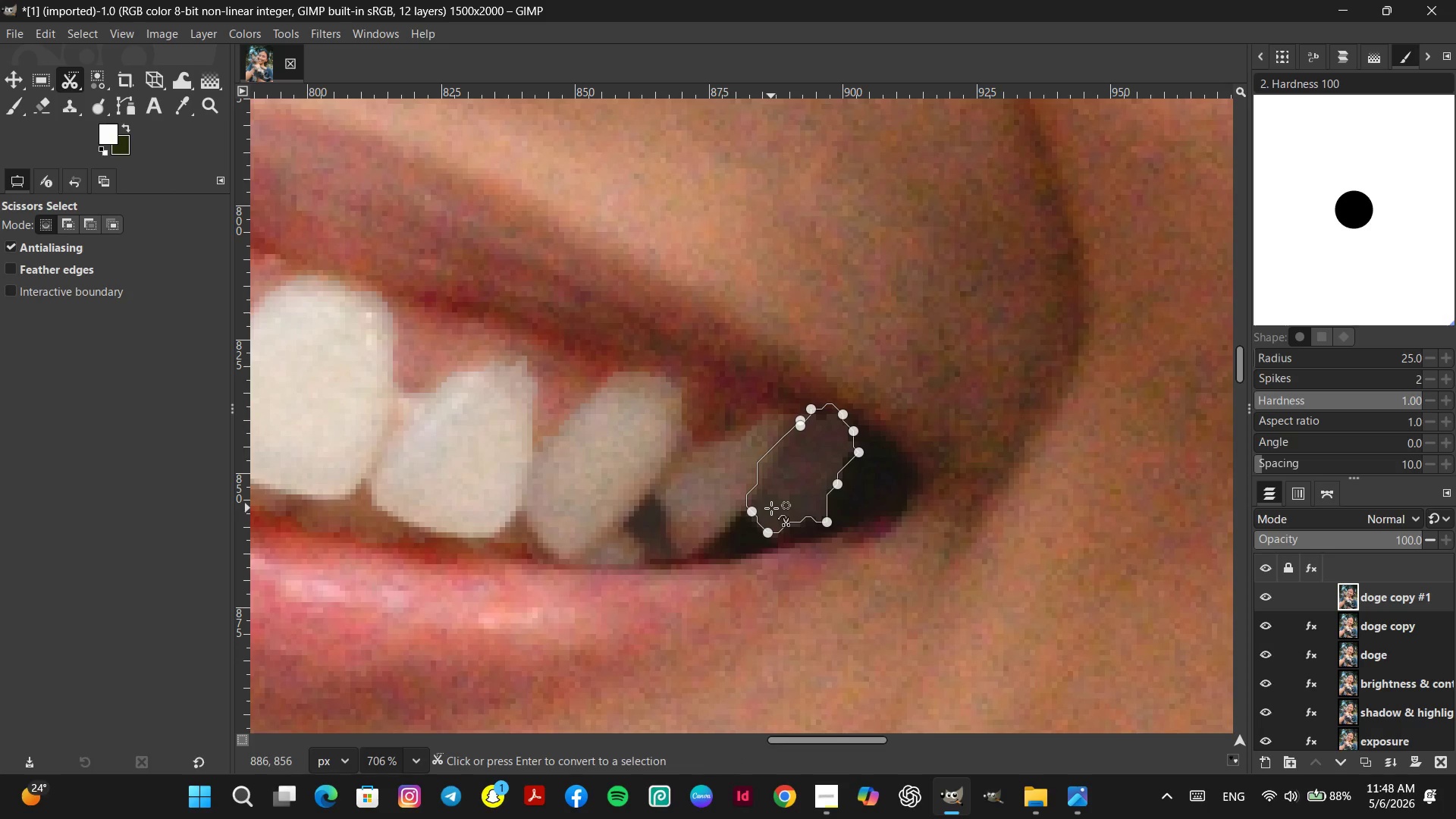 
key(Enter)
 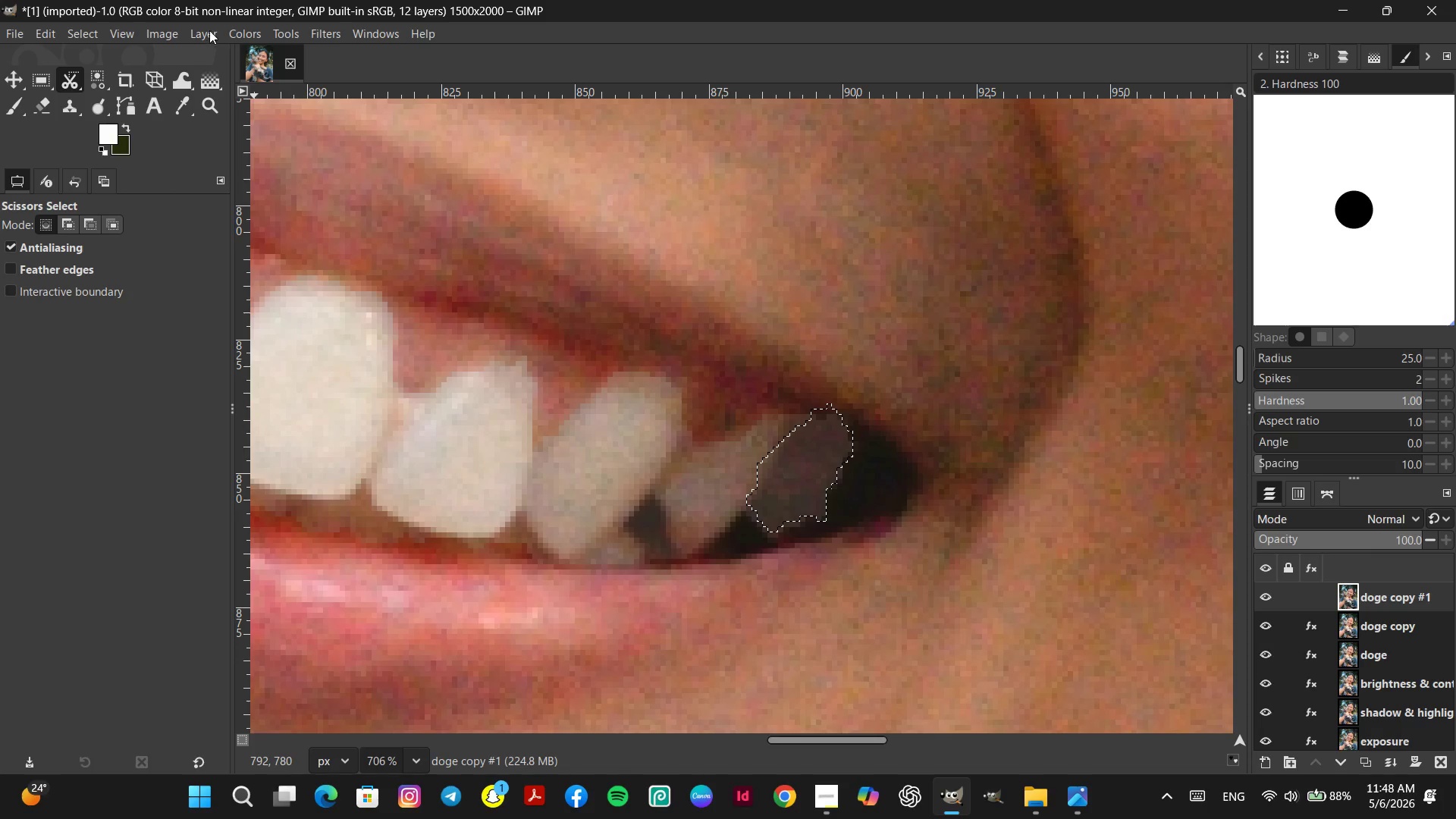 
left_click([240, 30])
 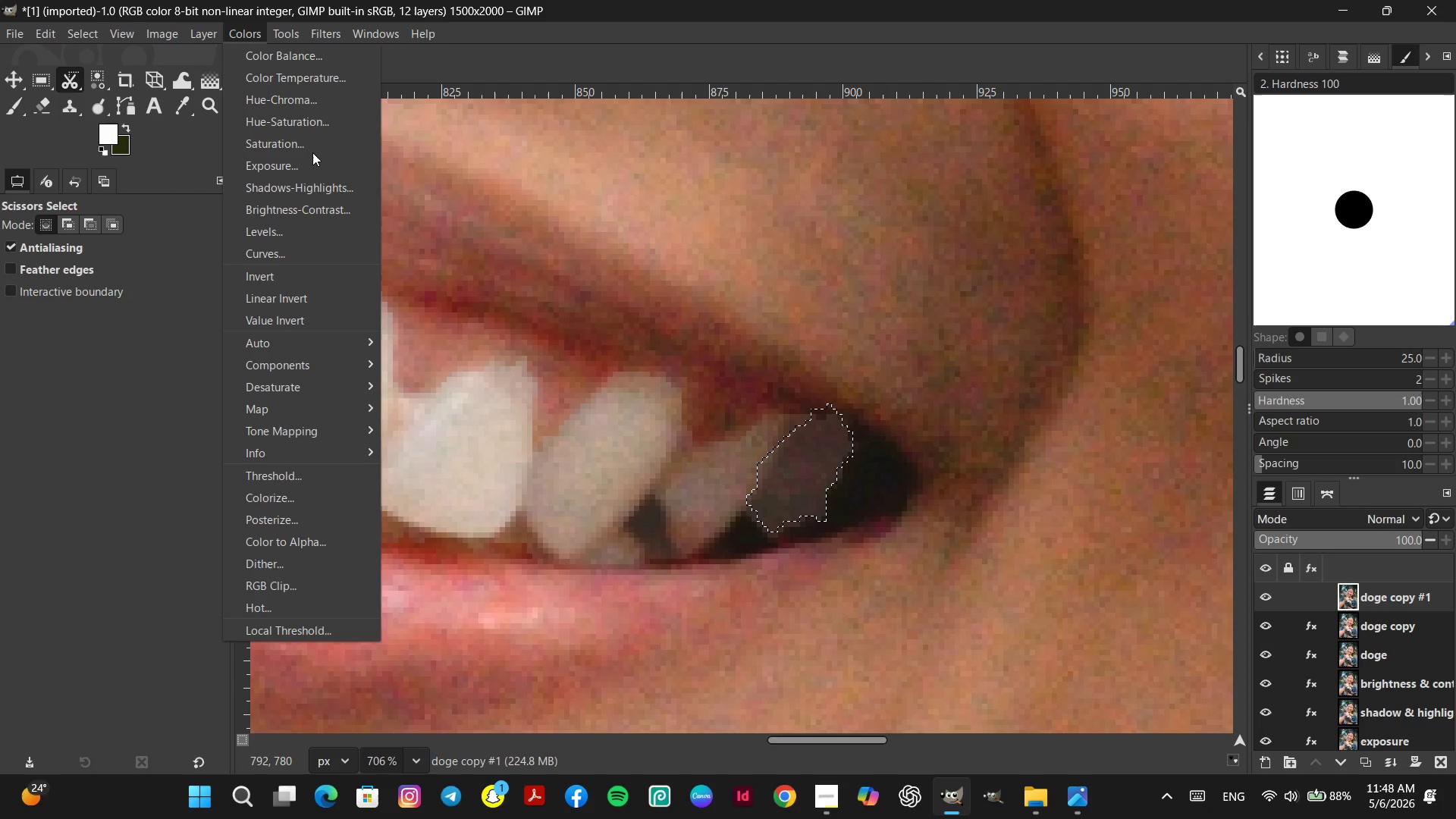 
left_click([310, 147])
 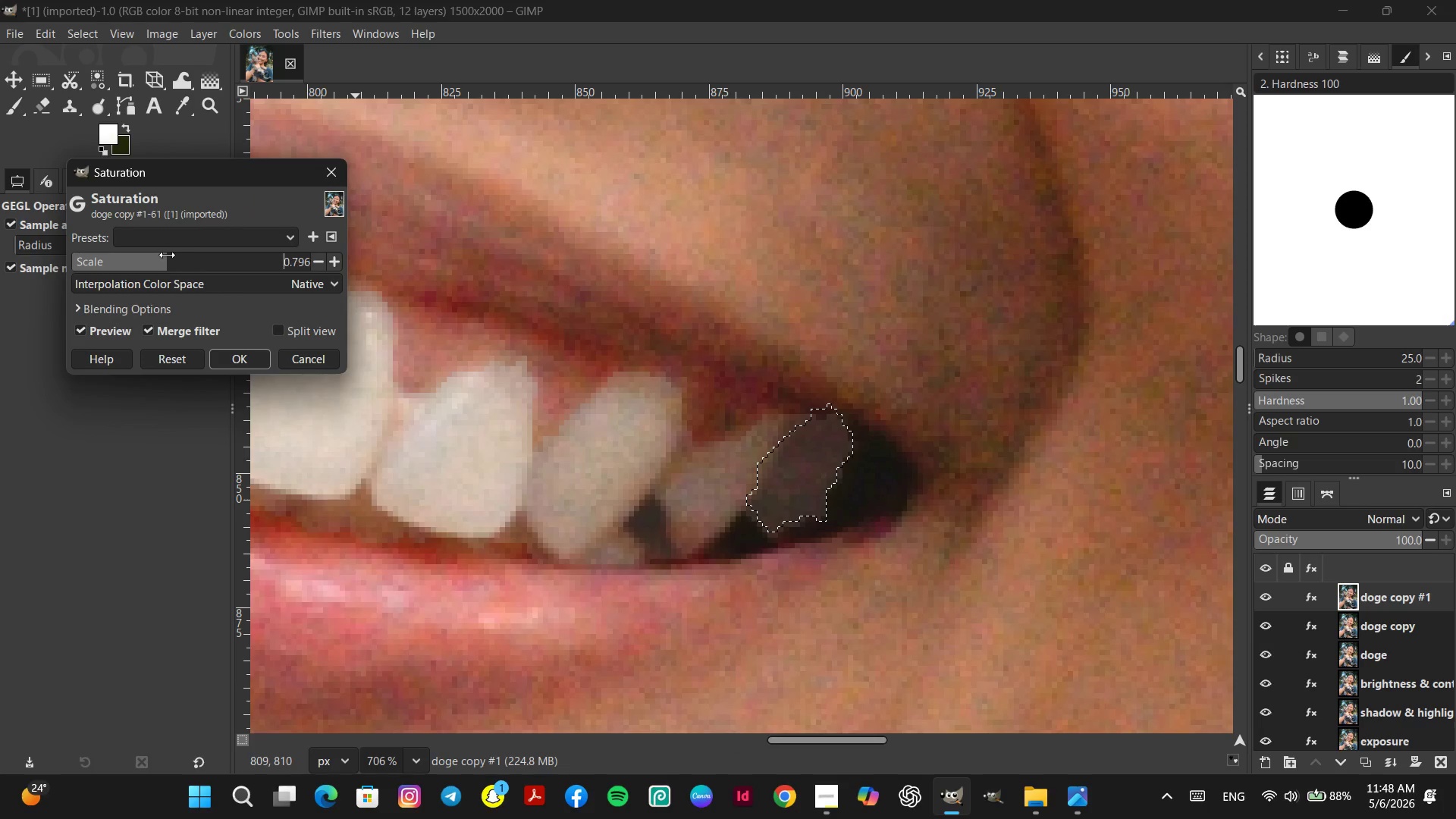 
double_click([152, 256])
 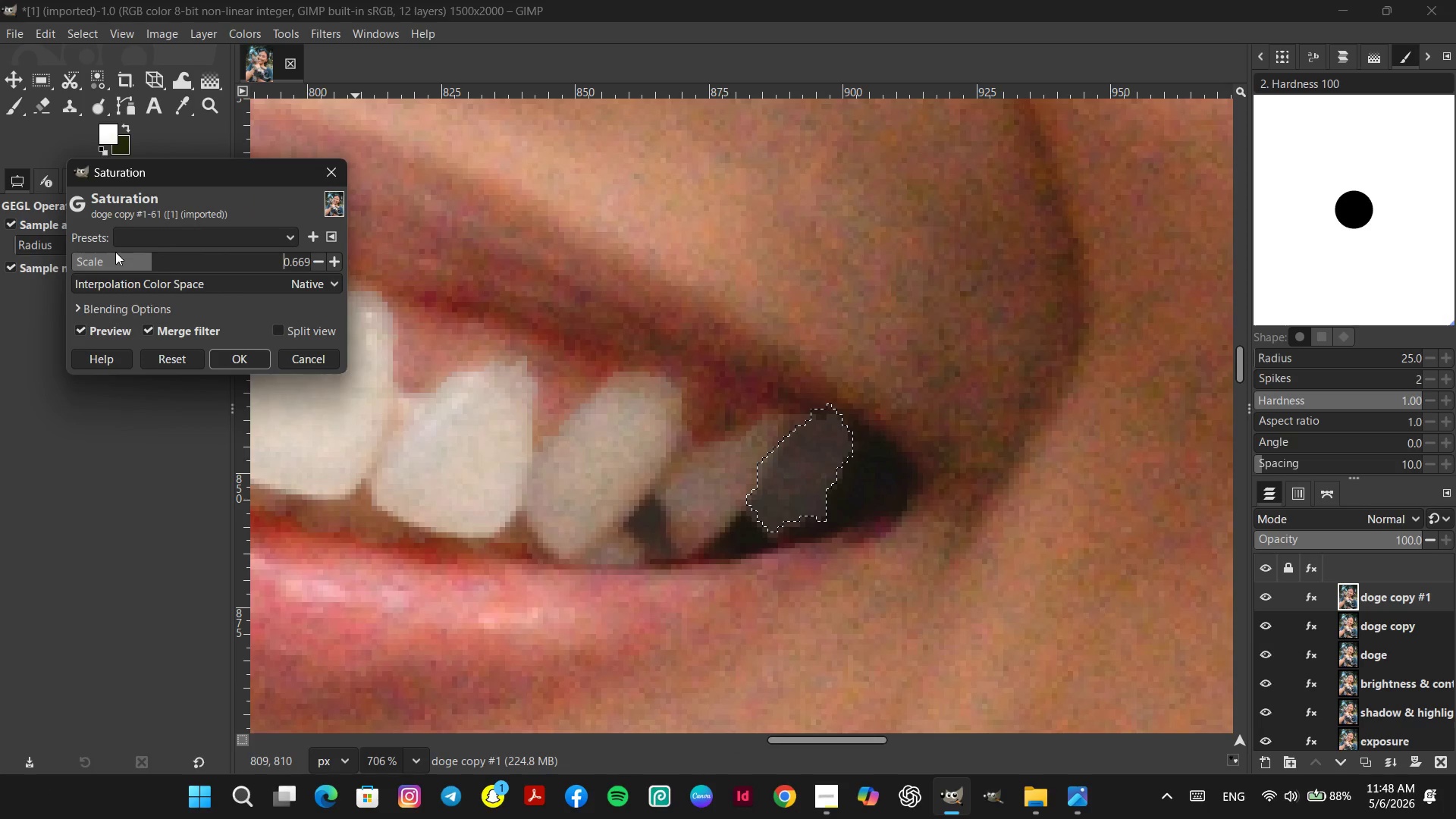 
triple_click([115, 252])
 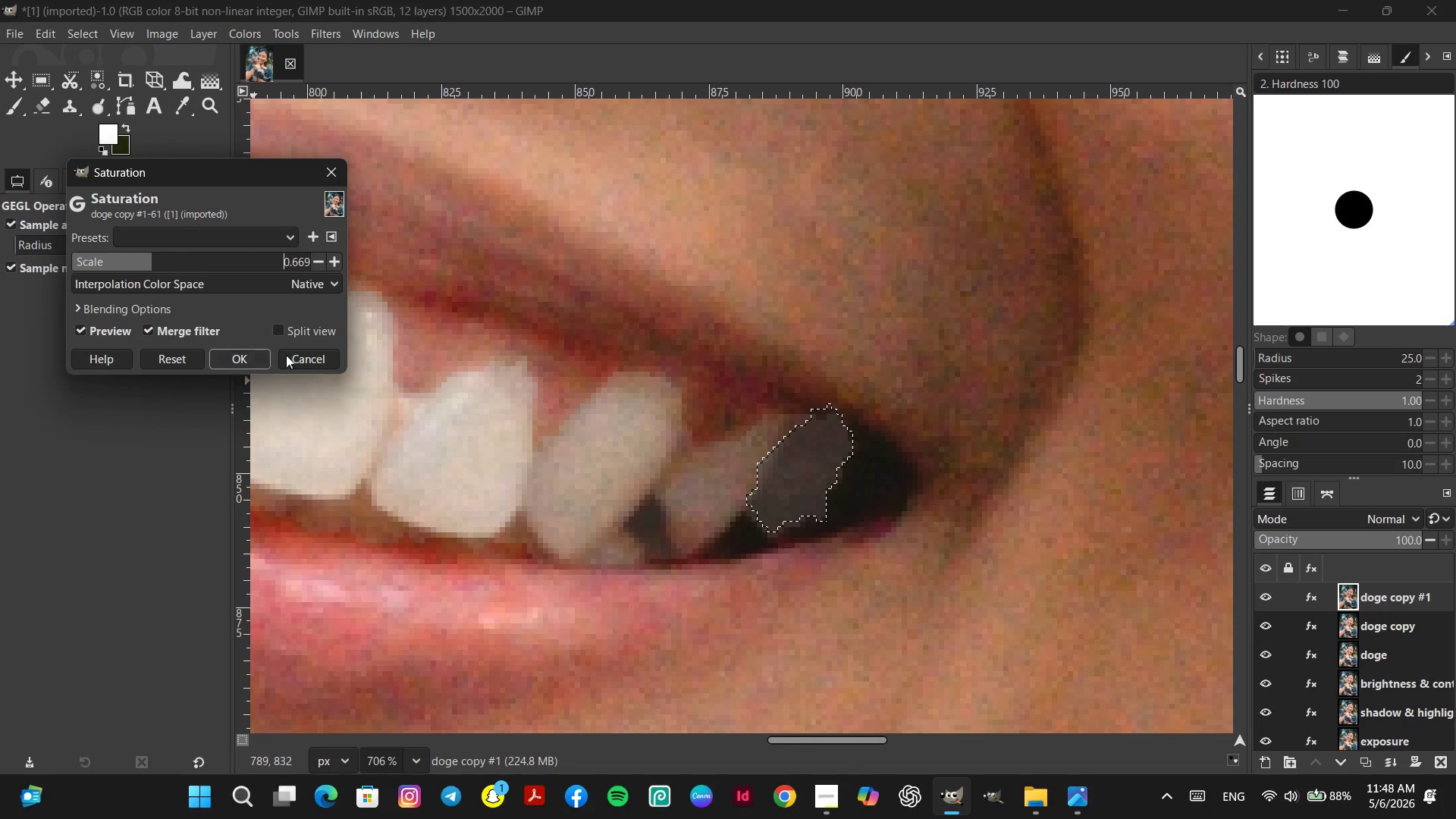 
left_click([305, 359])
 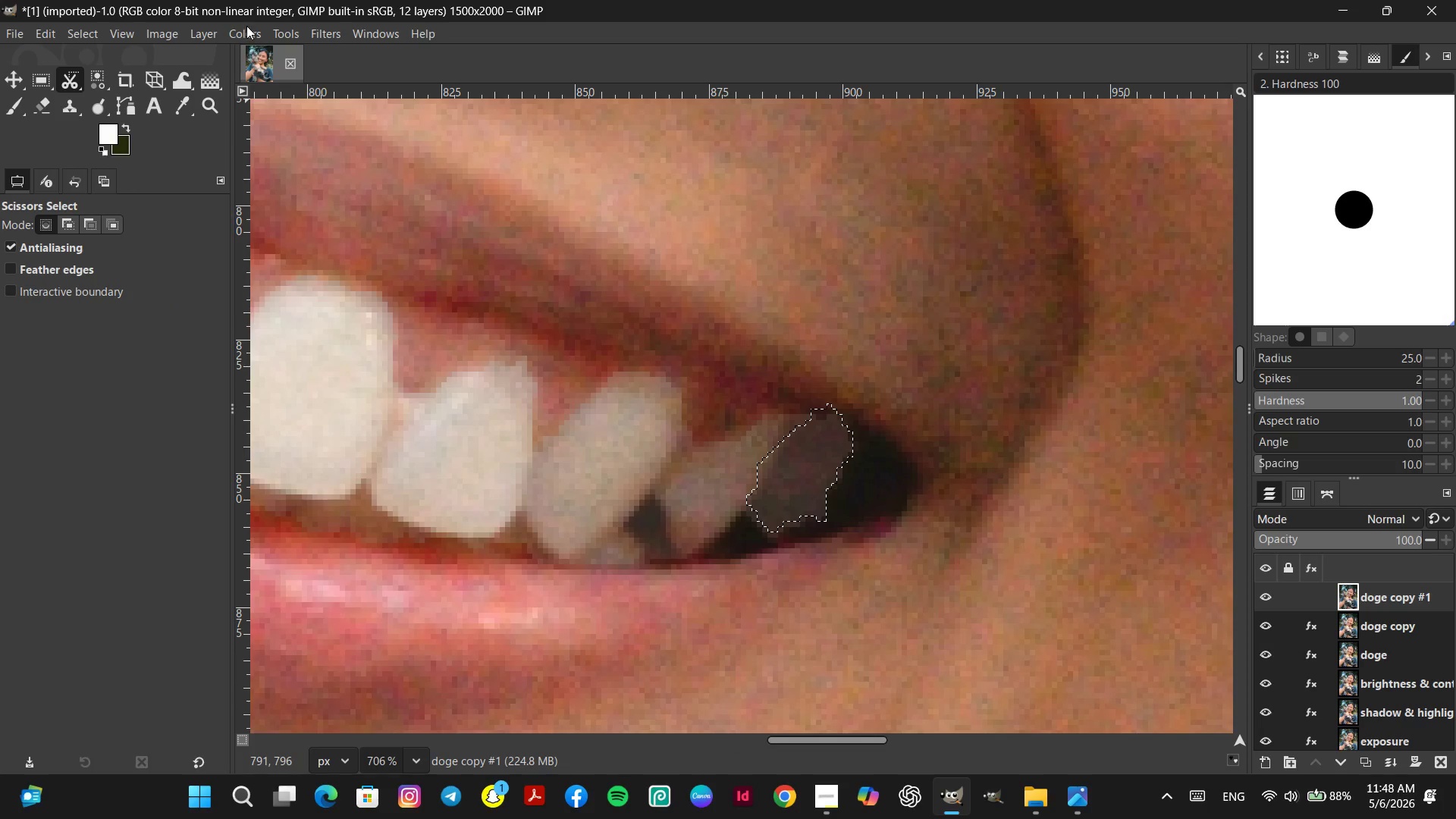 
left_click([243, 36])
 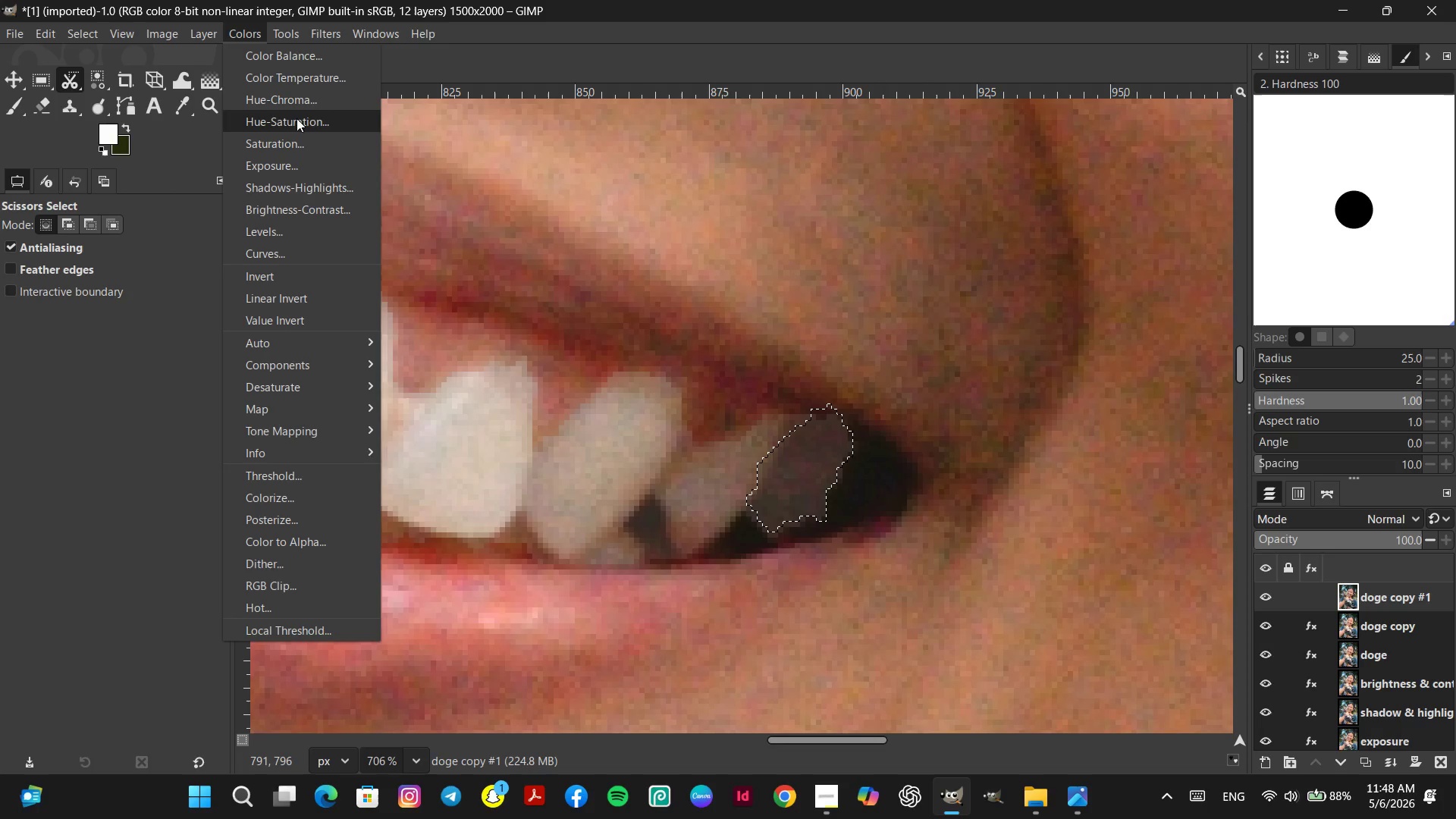 
left_click([297, 124])
 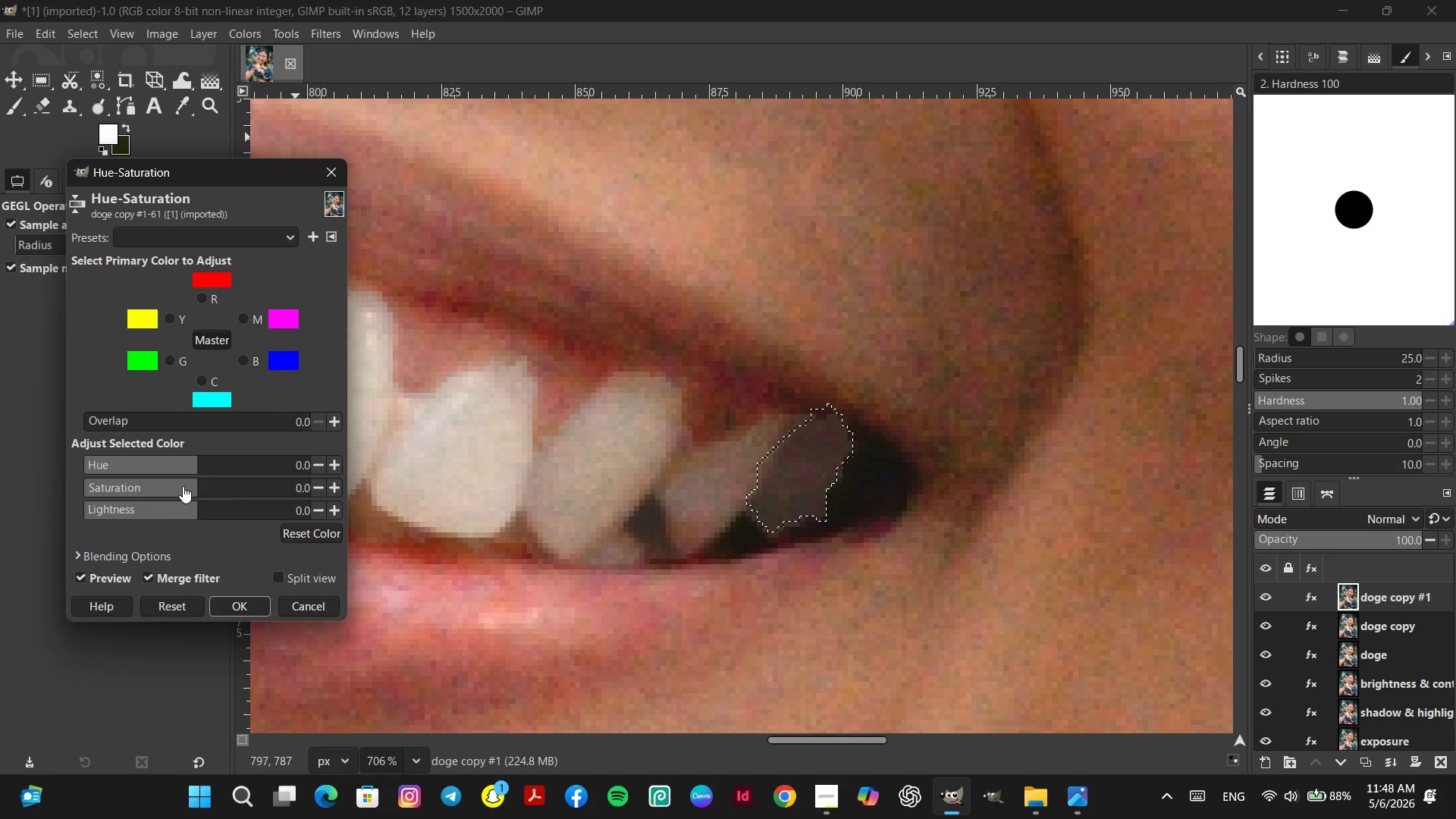 
double_click([171, 485])
 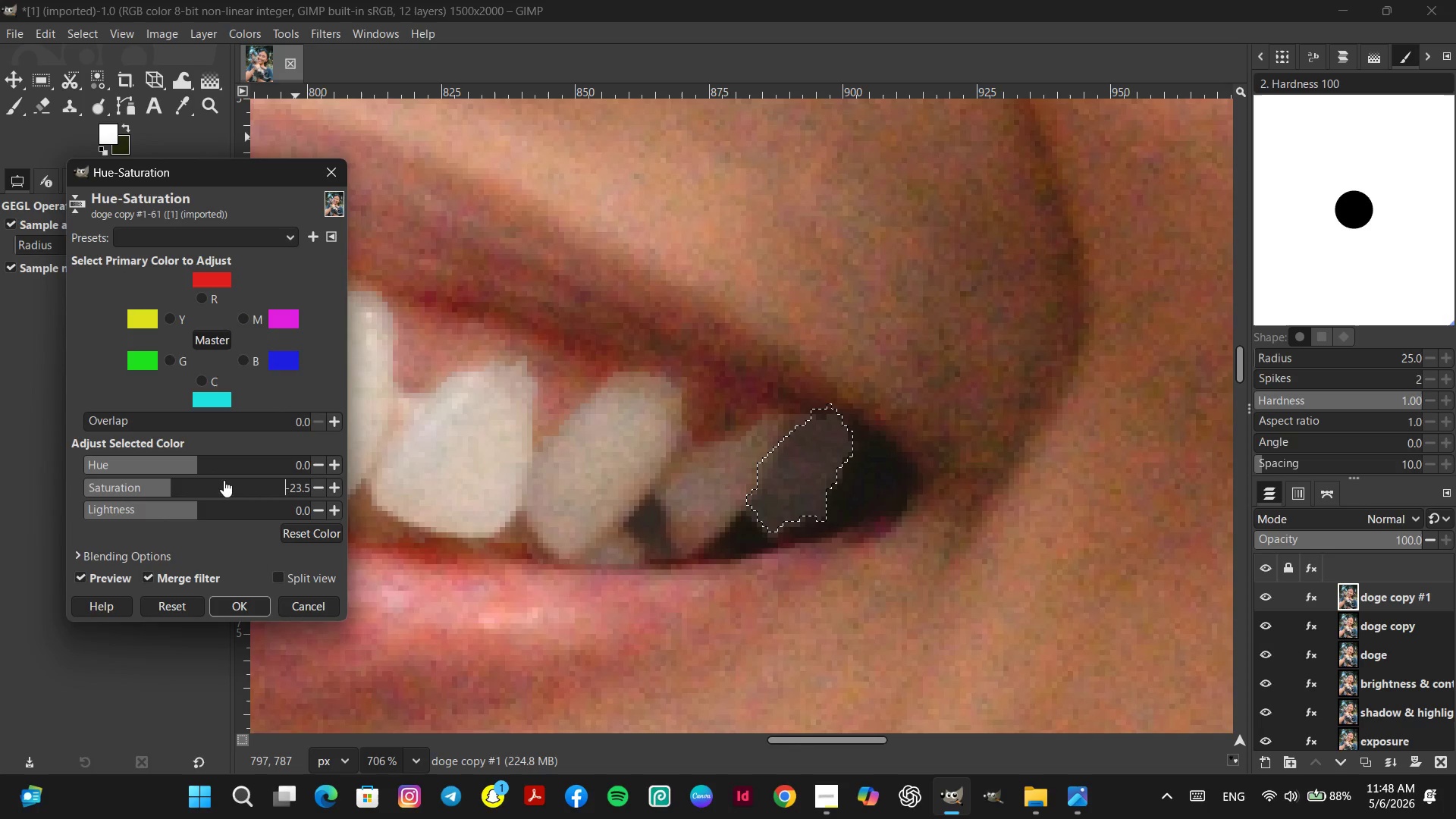 
left_click([224, 480])
 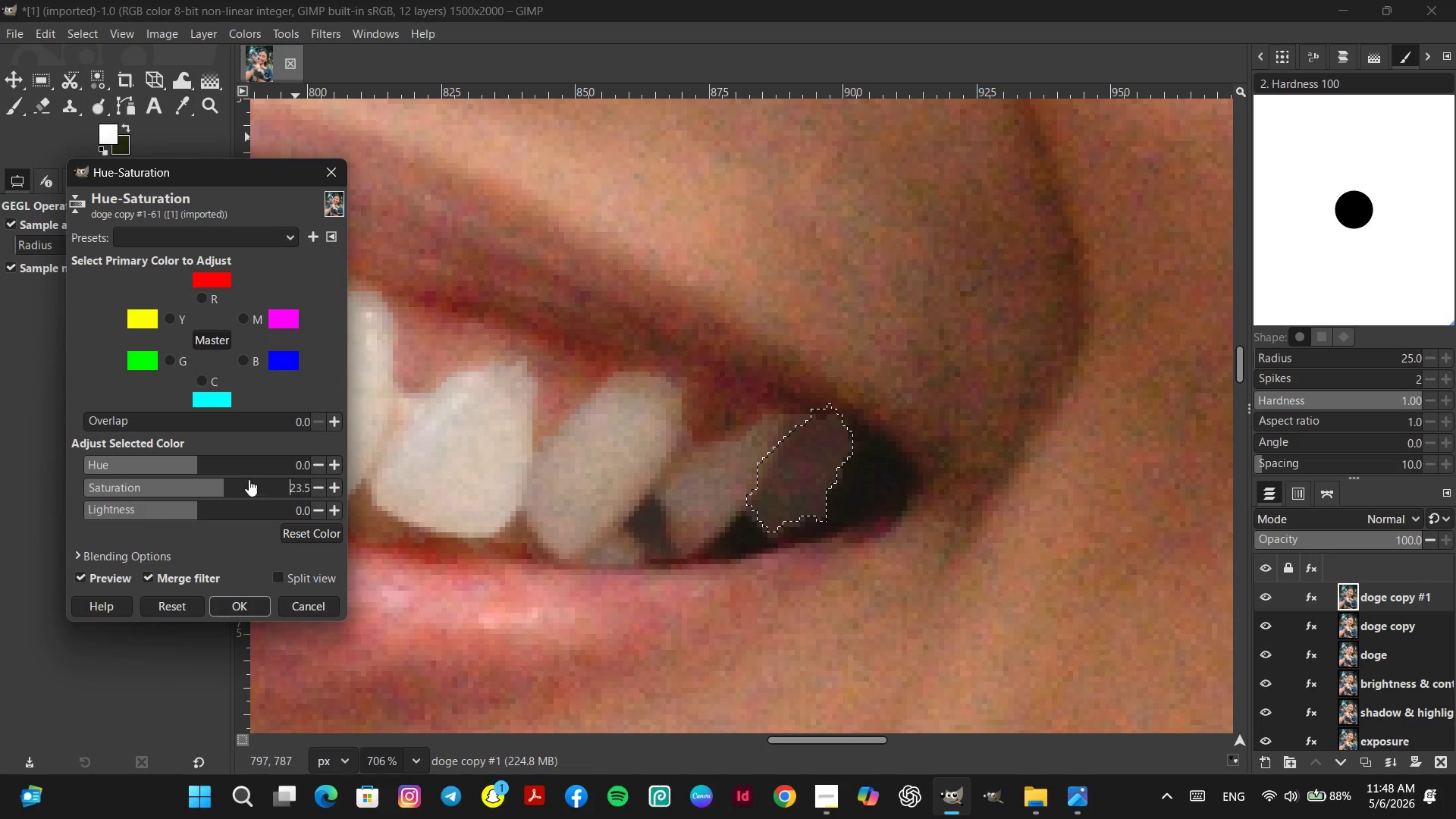 
left_click([250, 479])
 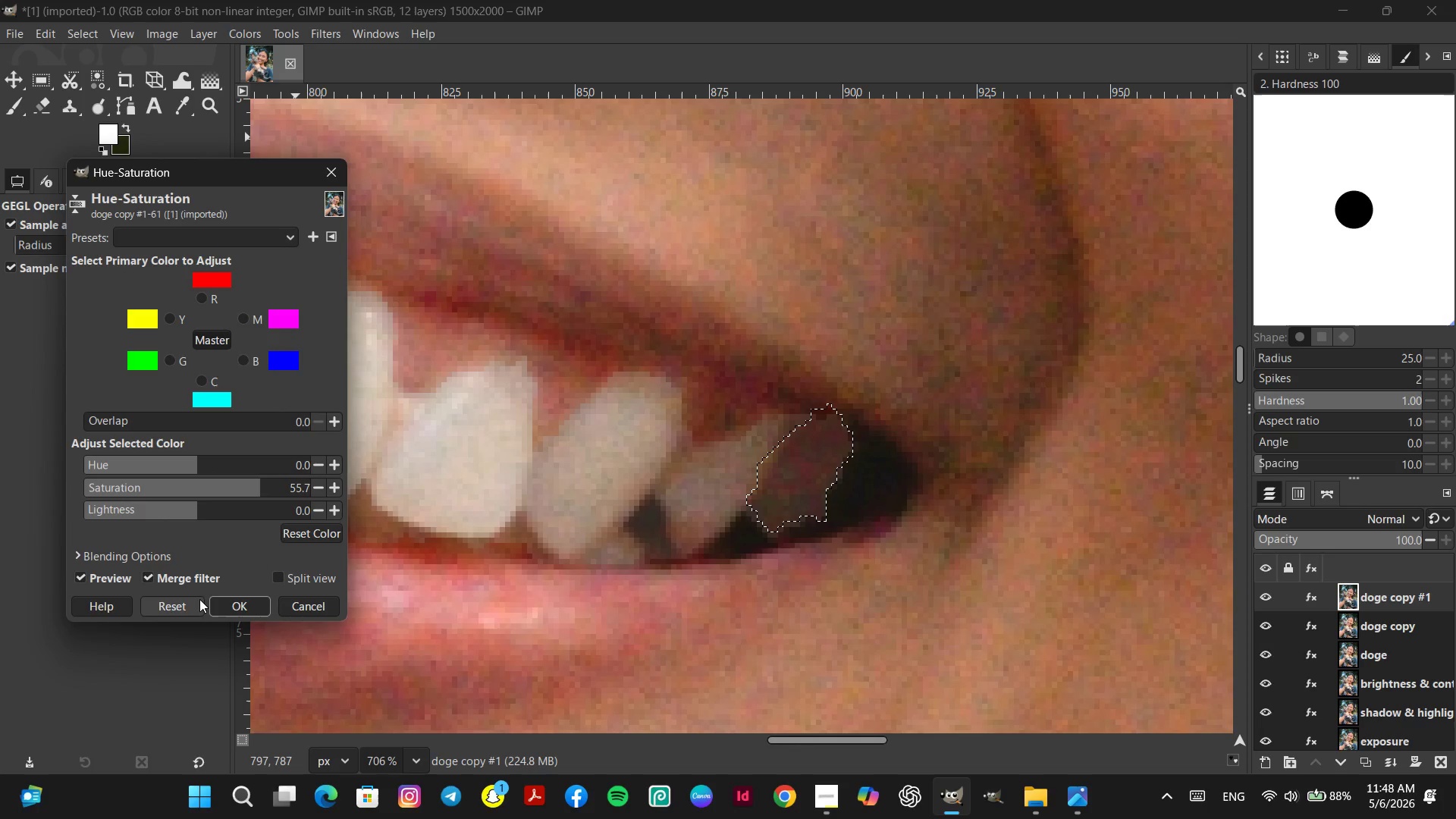 
left_click([187, 604])
 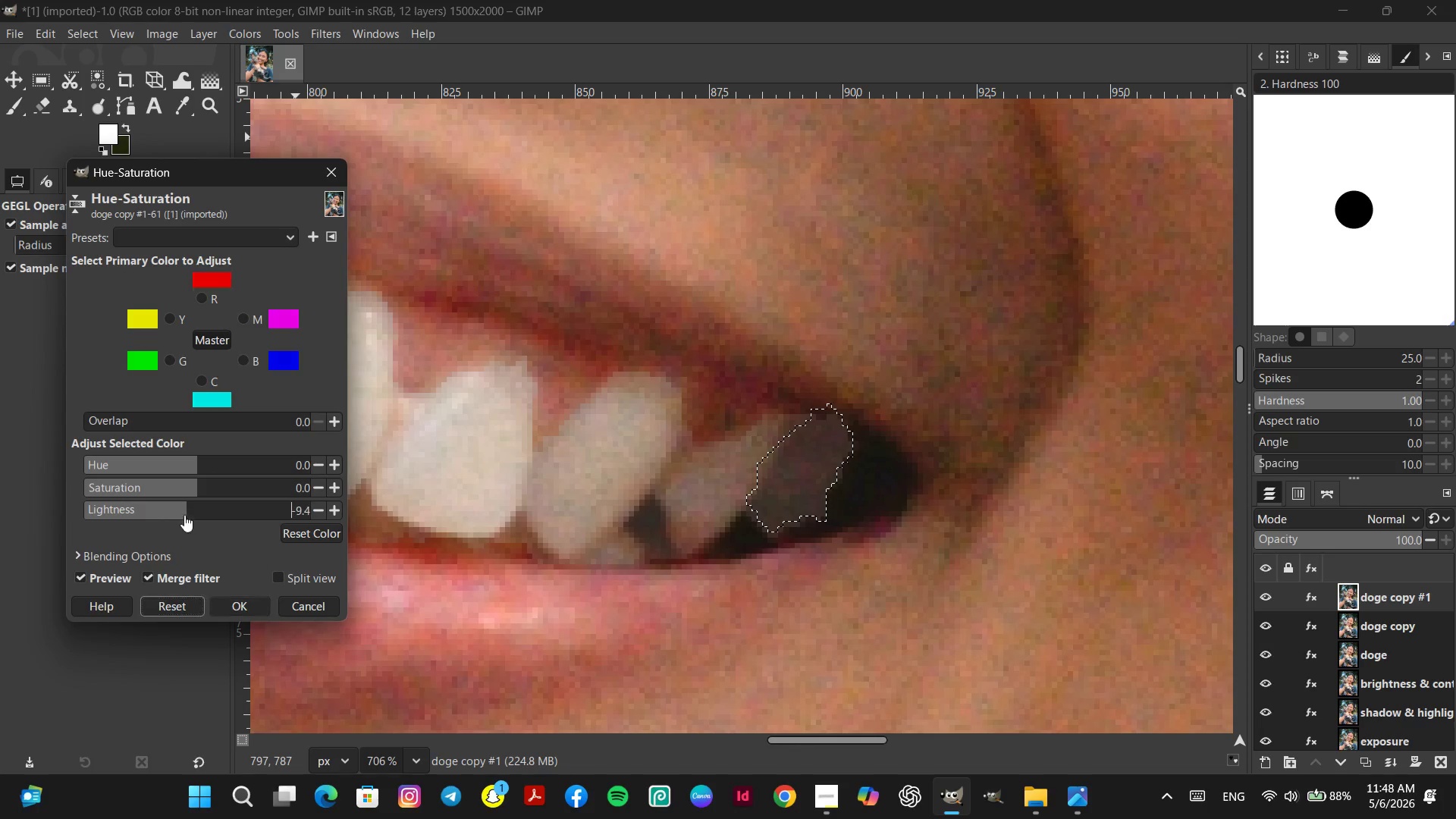 
double_click([171, 514])
 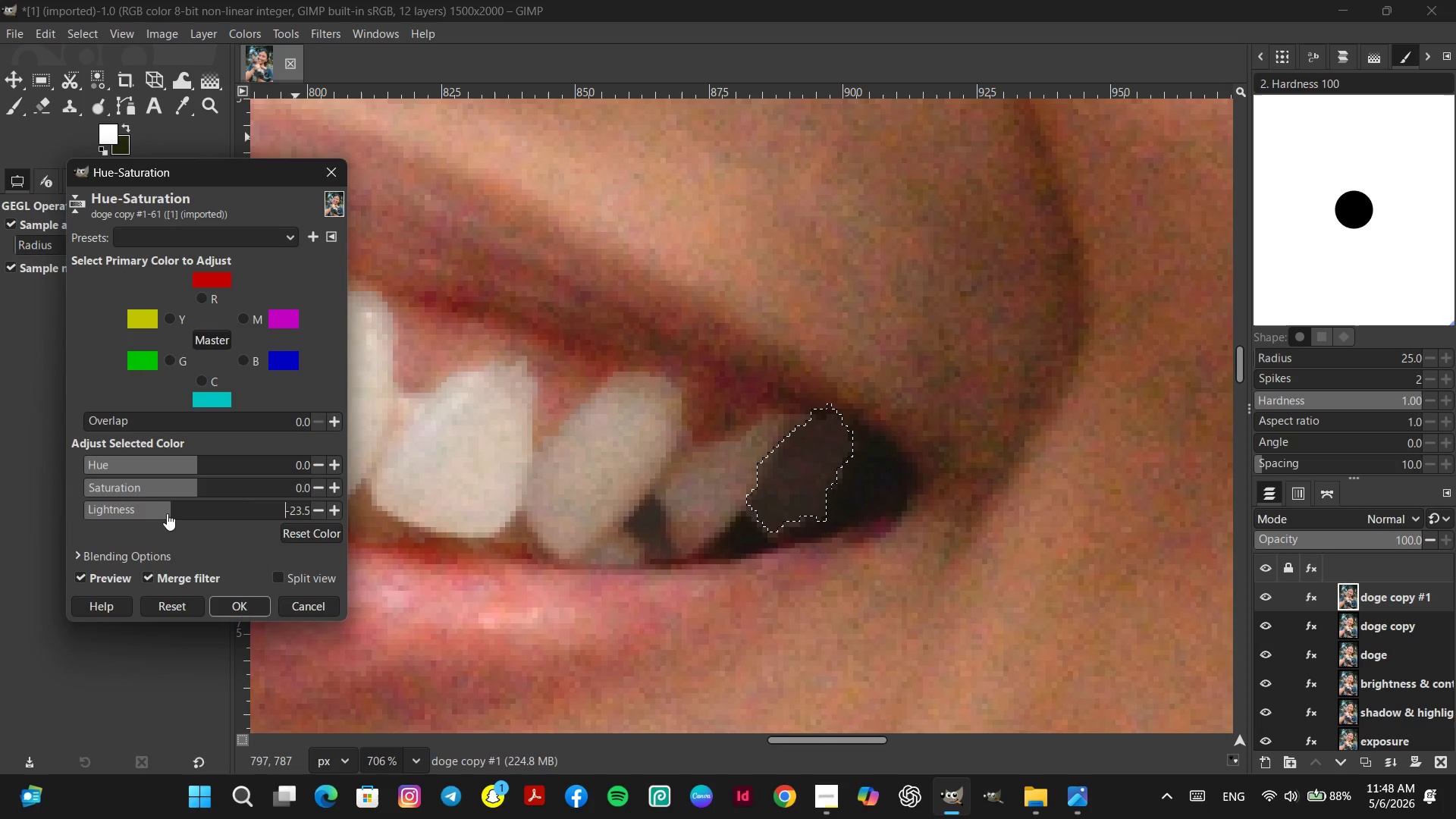 
triple_click([167, 513])
 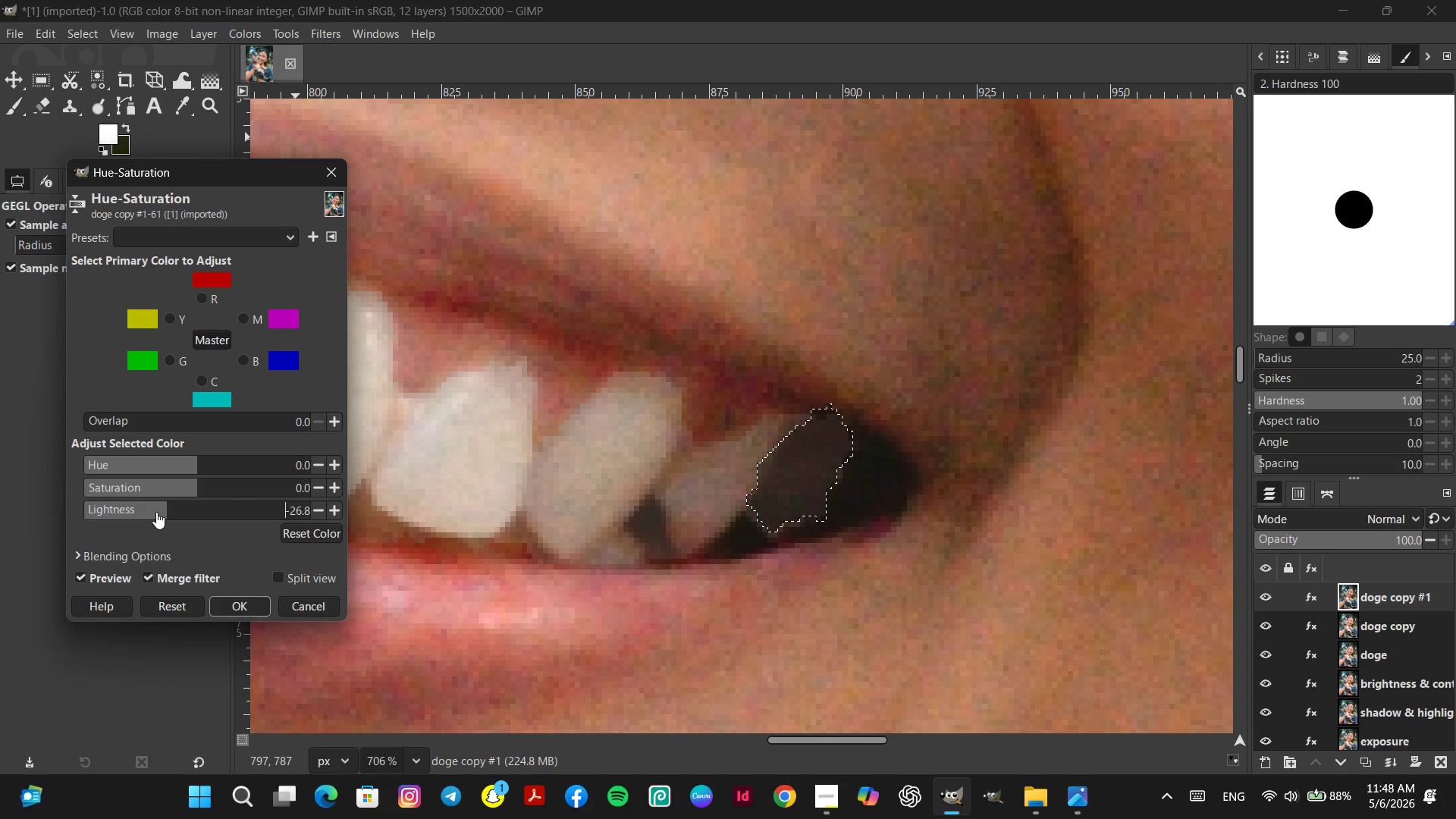 
triple_click([156, 512])
 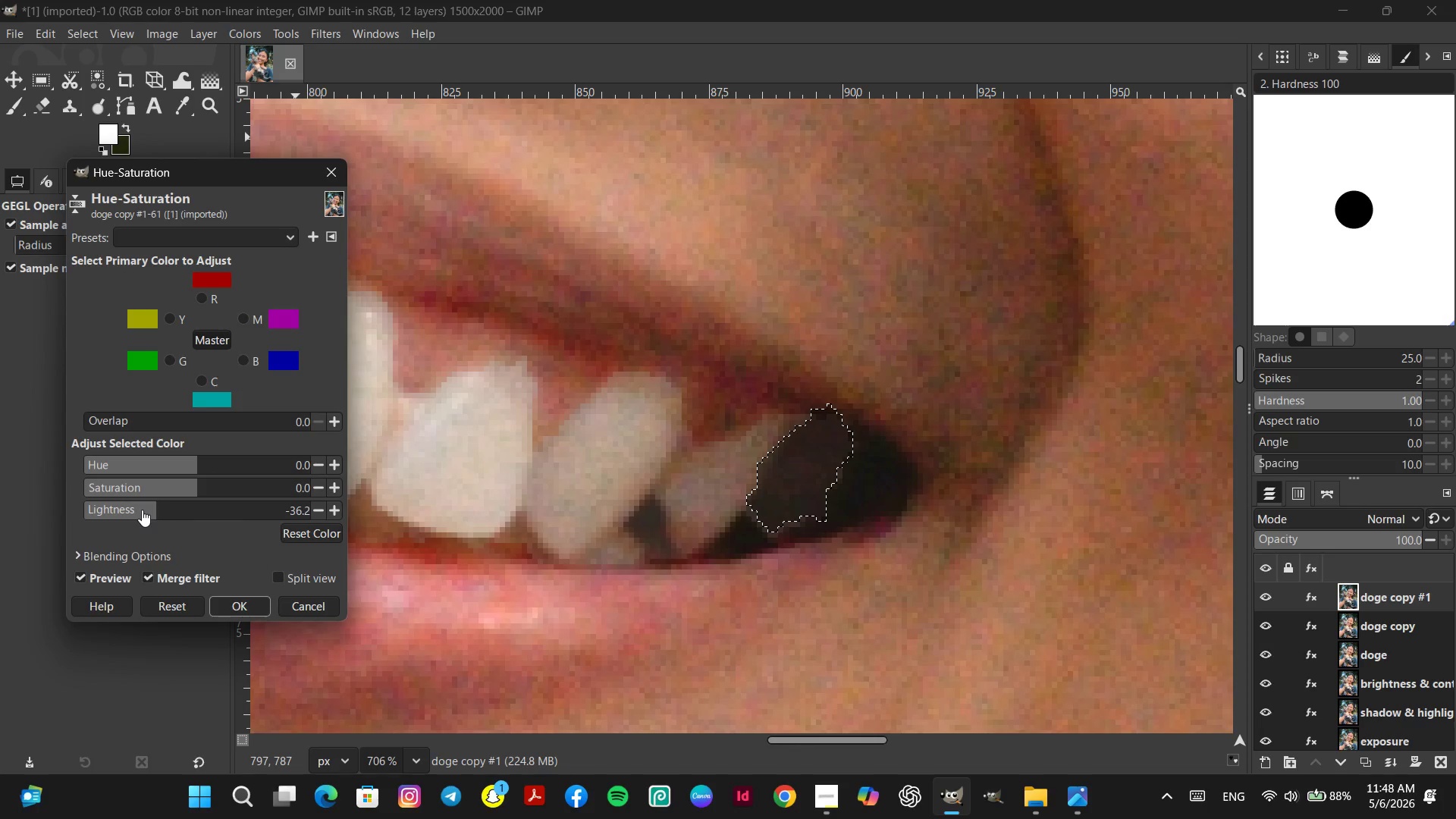 
left_click([142, 510])
 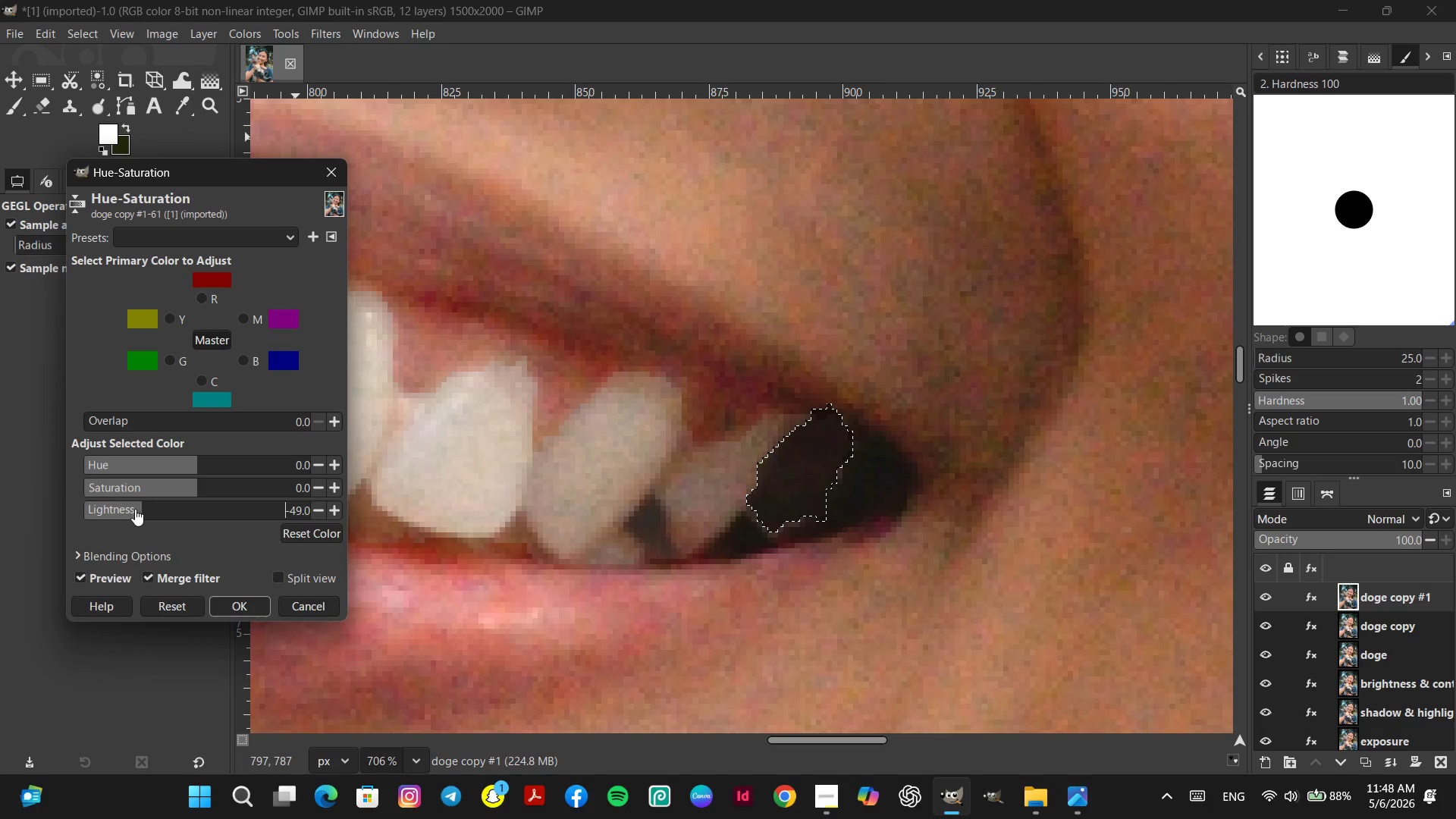 
left_click([131, 508])
 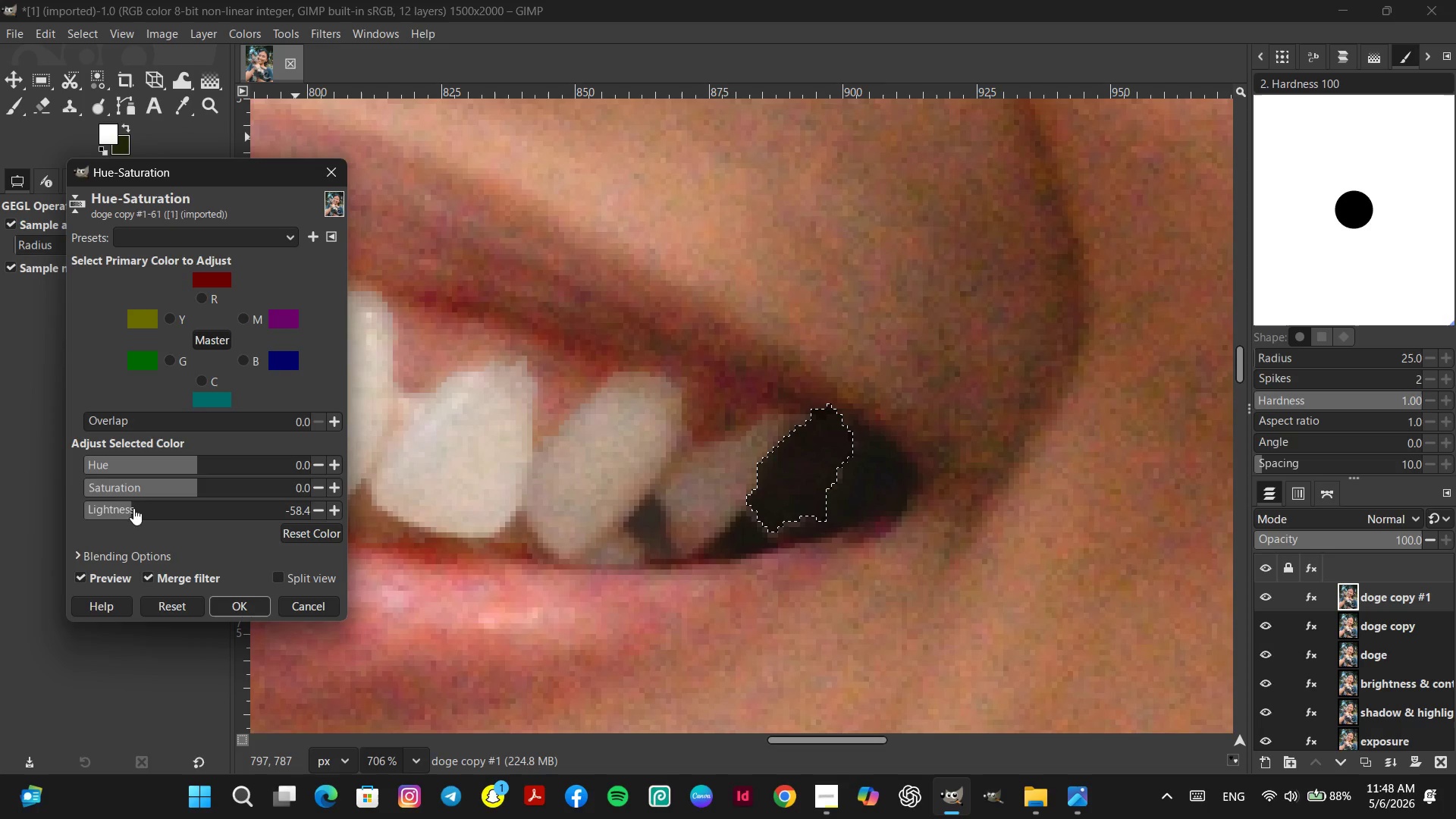 
left_click([143, 508])
 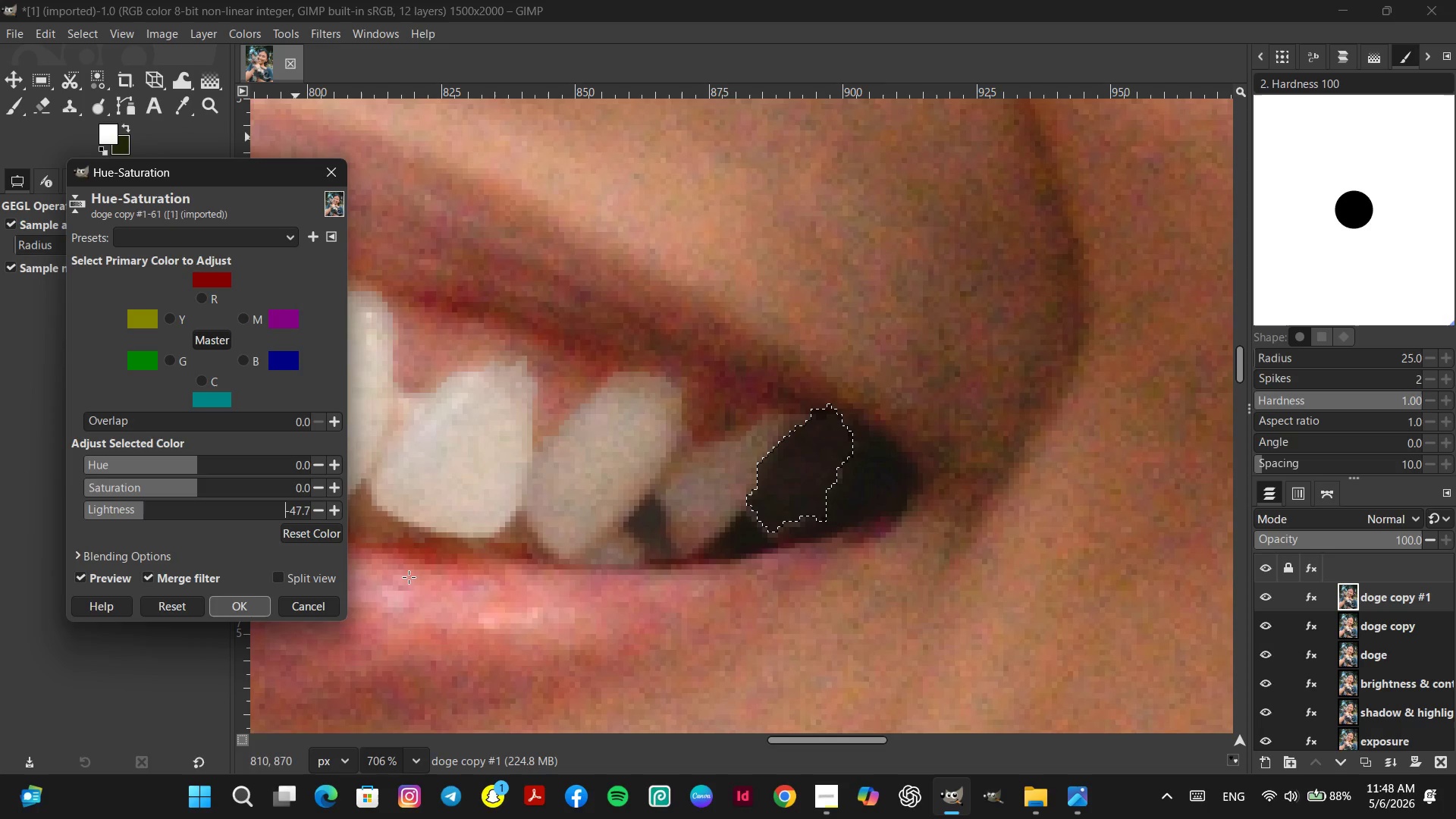 
left_click([237, 607])
 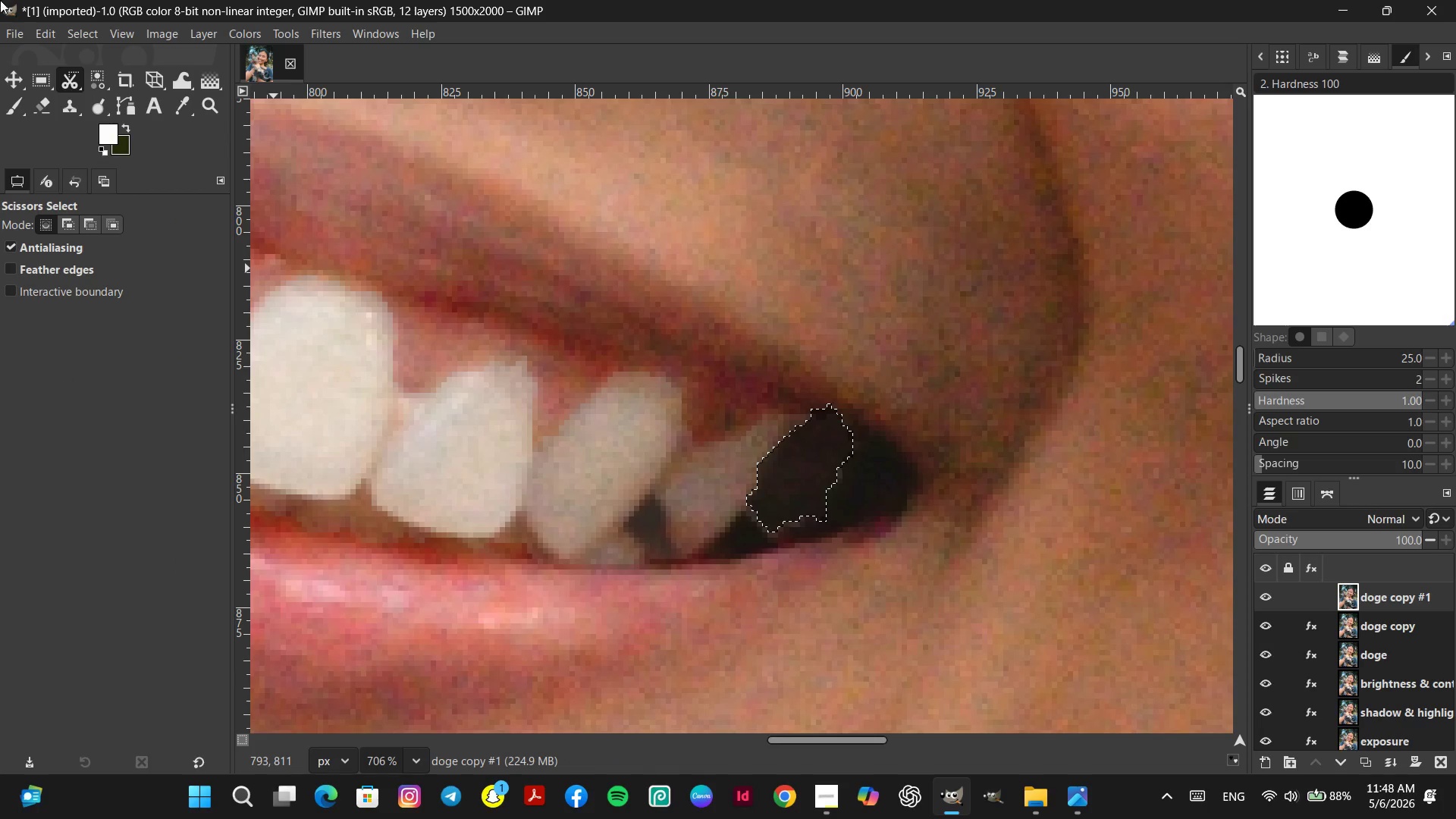 
left_click([85, 30])
 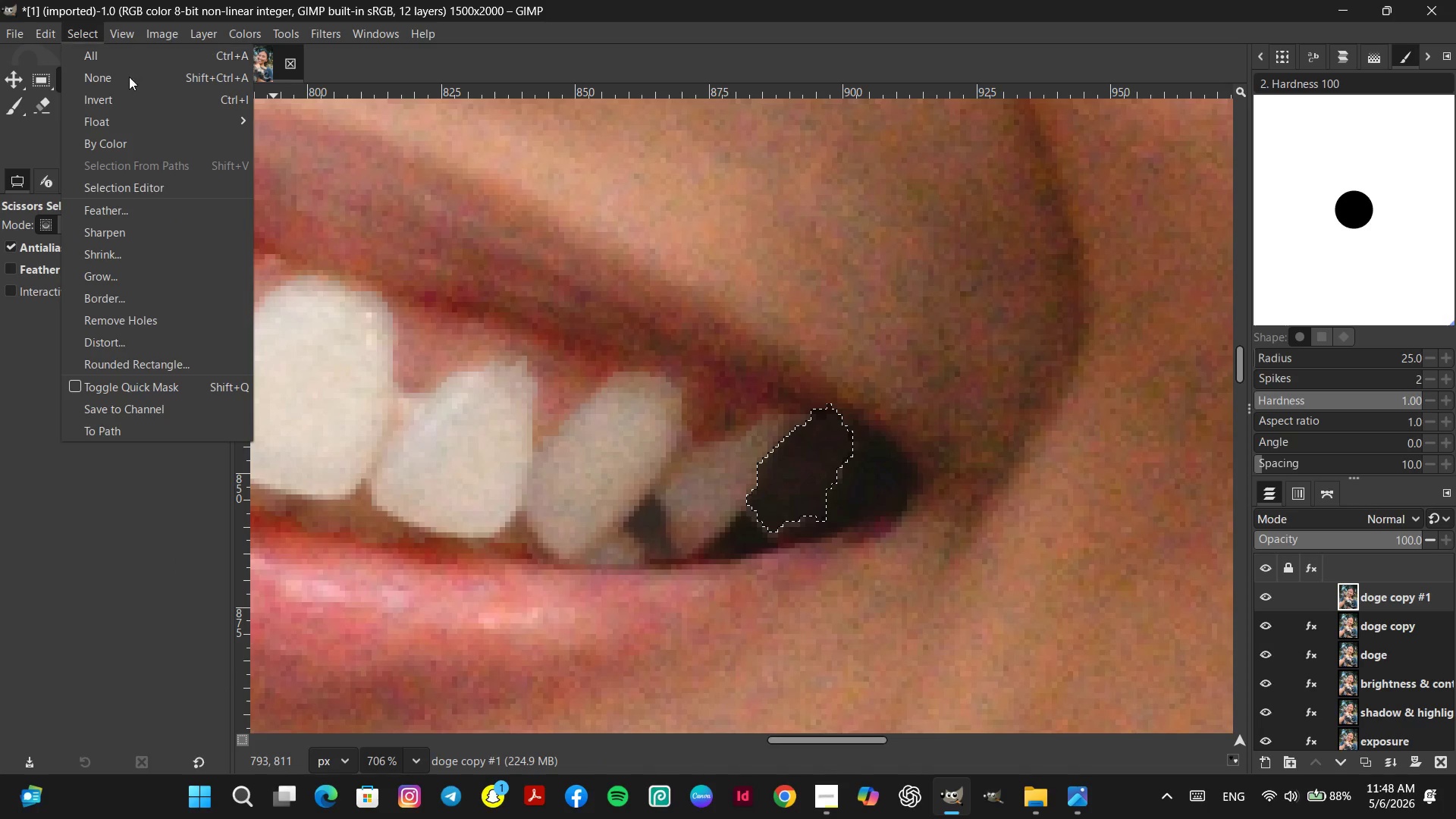 
left_click([129, 80])
 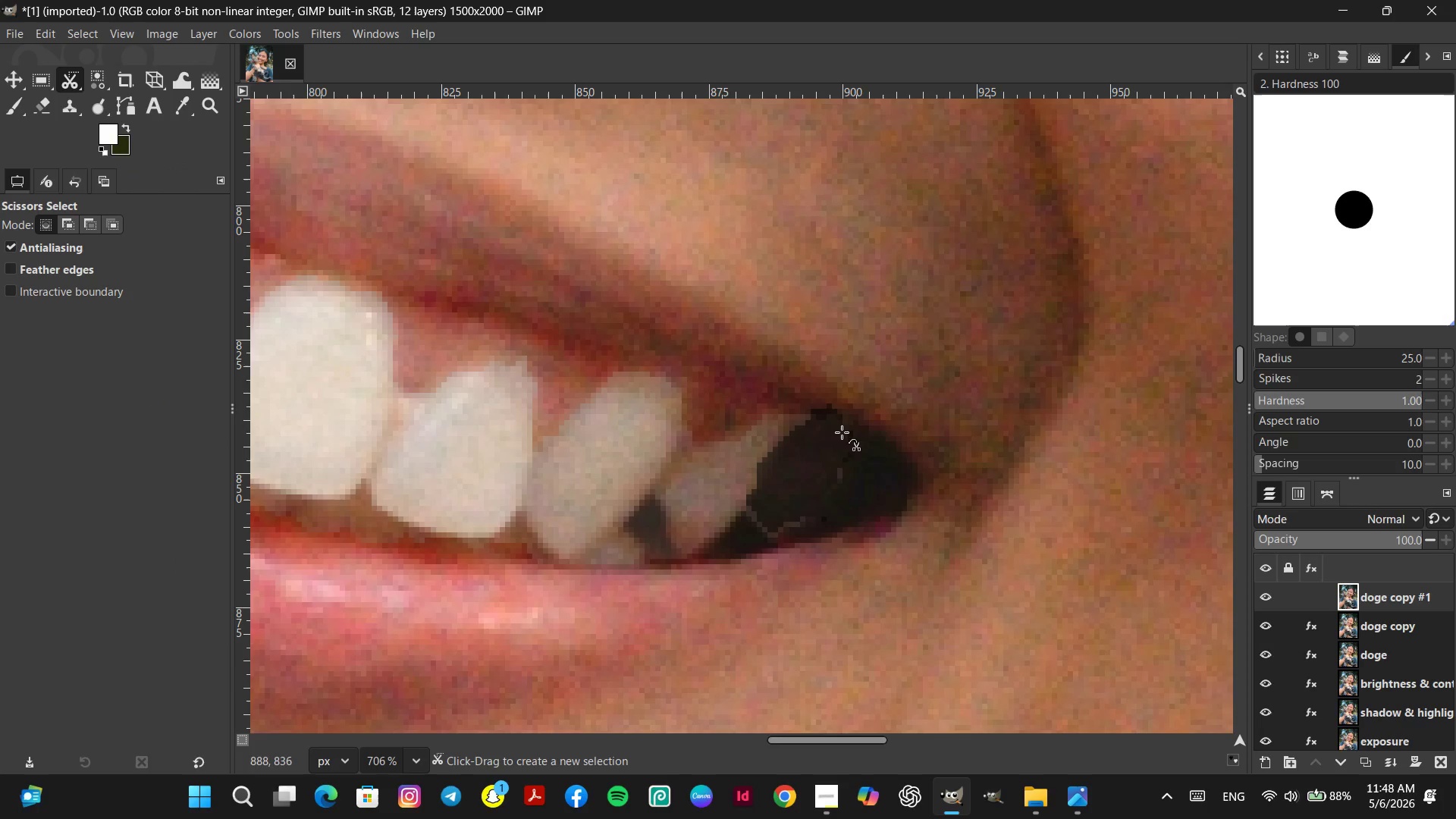 
hold_key(key=ControlLeft, duration=3.05)
scroll: coordinate [969, 592], scroll_direction: down, amount: 19.0
 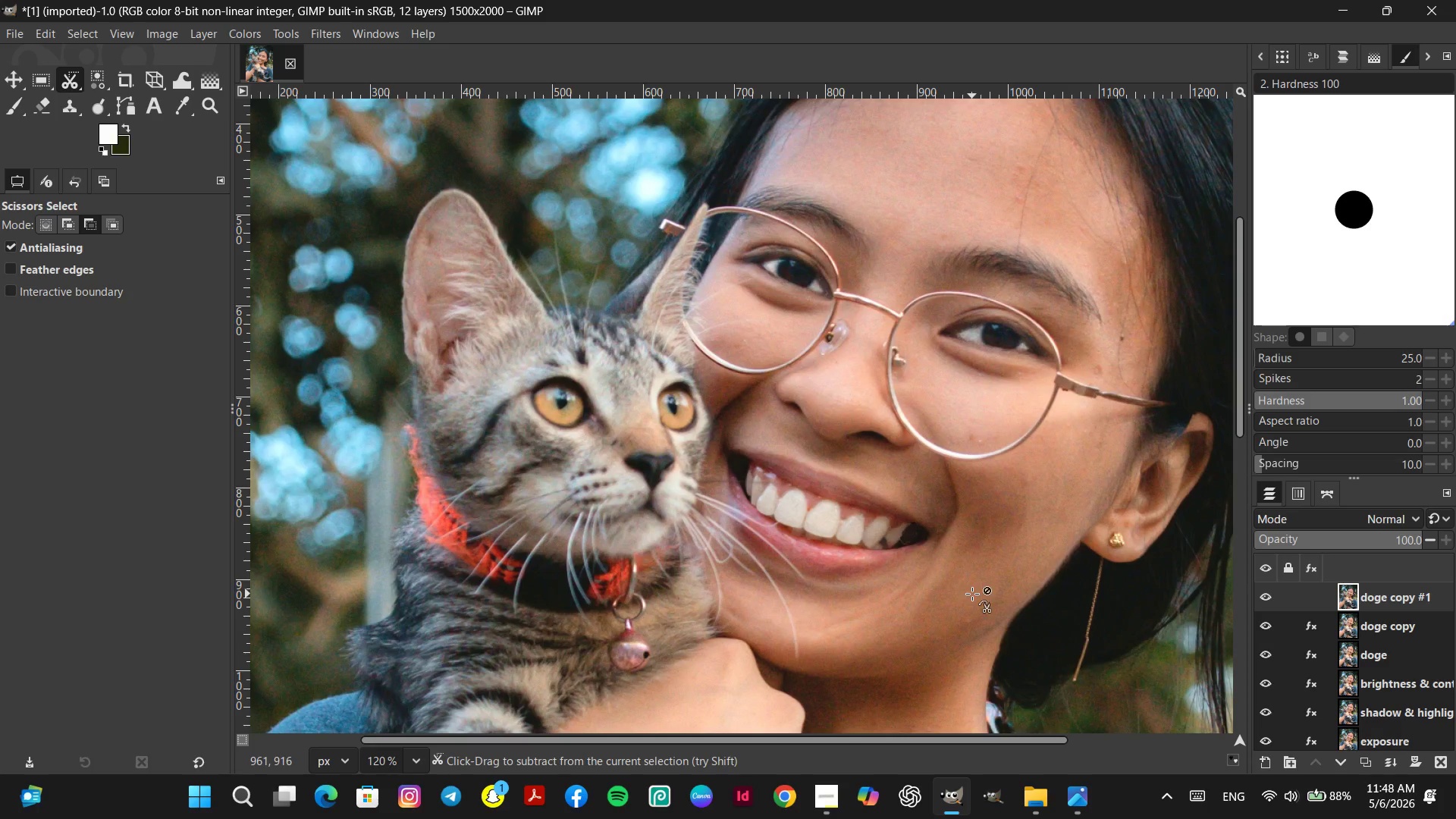 
hold_key(key=ControlLeft, duration=0.44)
 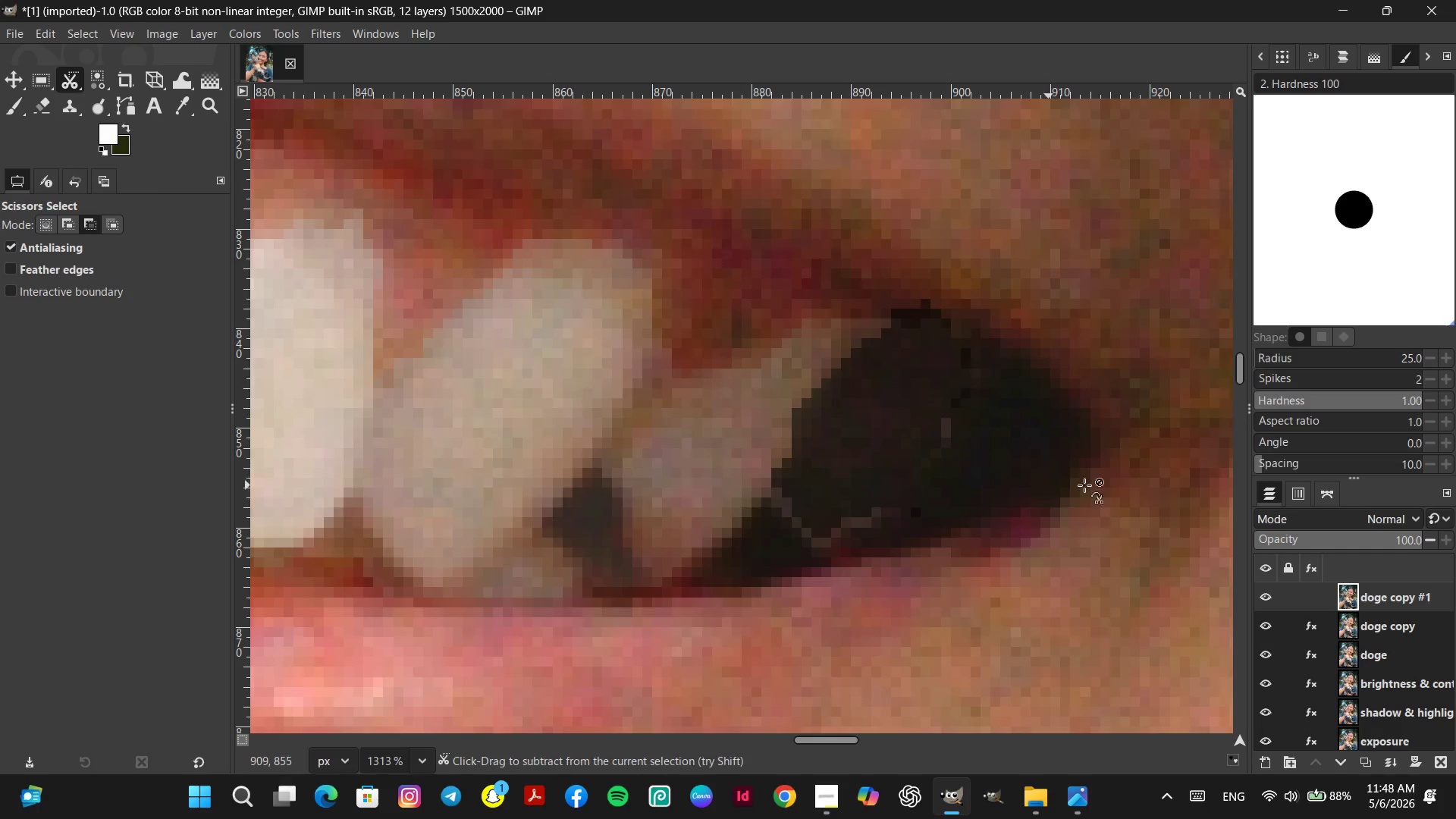 
scroll: coordinate [842, 458], scroll_direction: up, amount: 25.0
 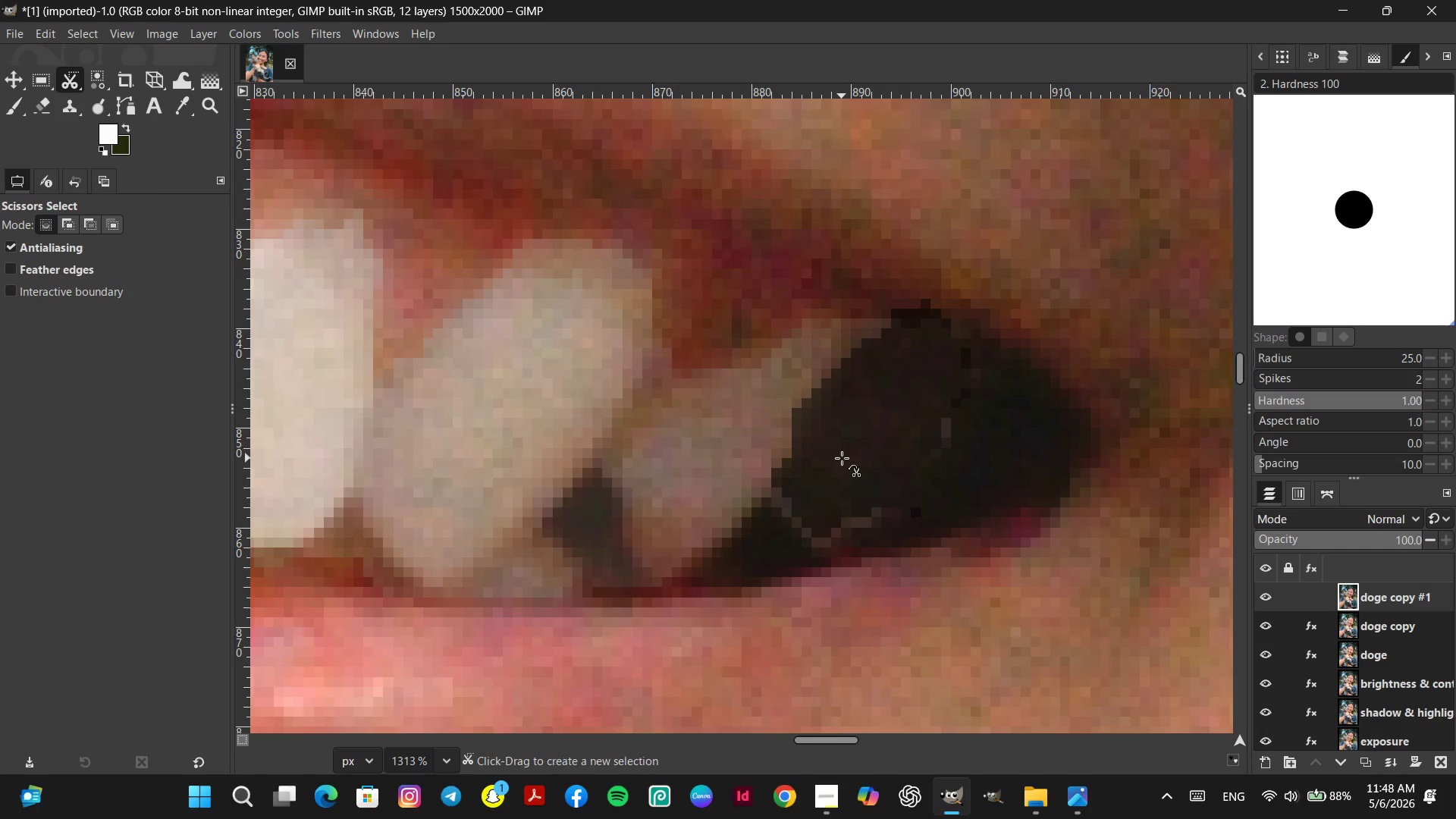 
key(Control+ControlLeft)
 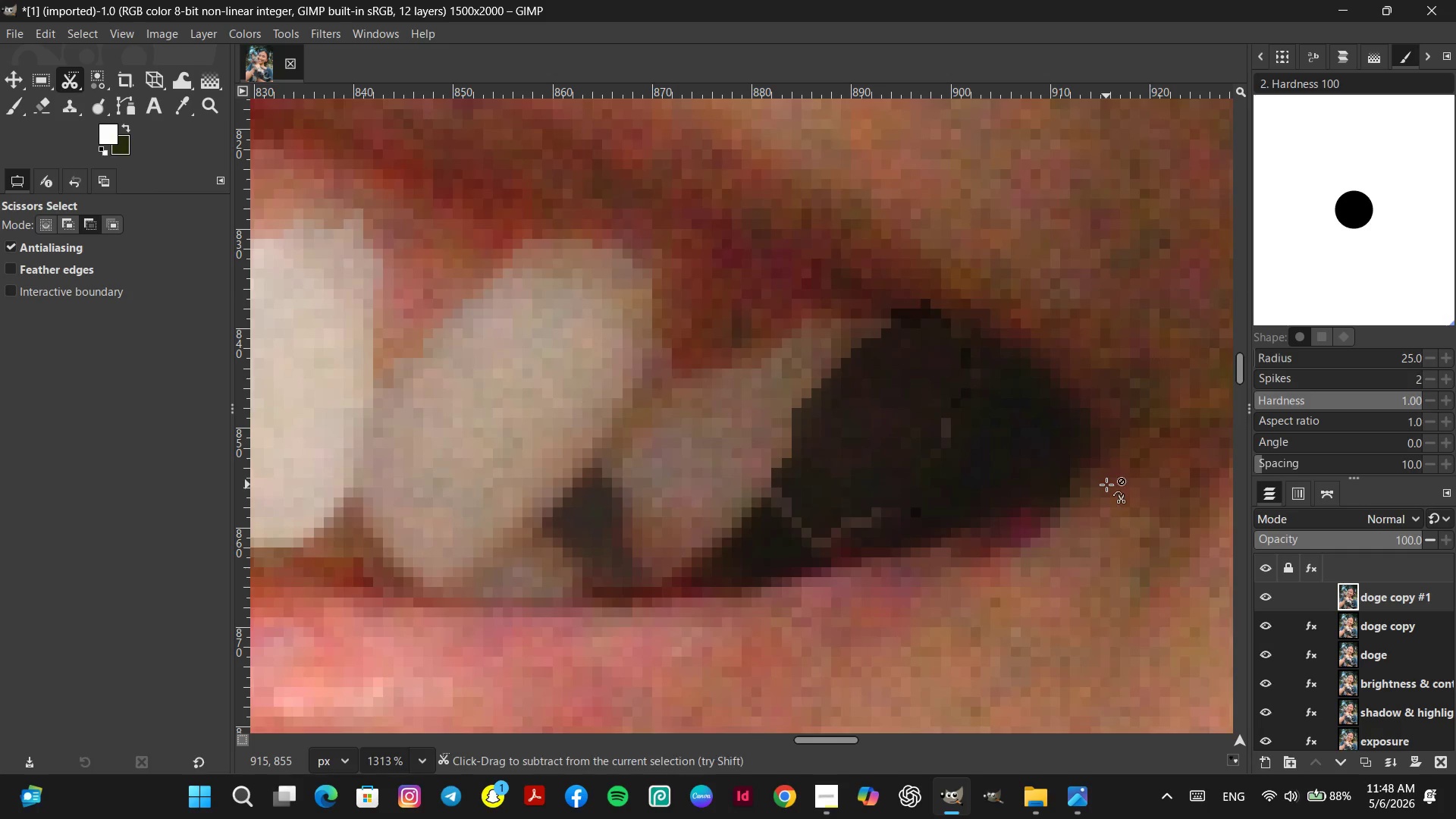 
key(Control+Z)
 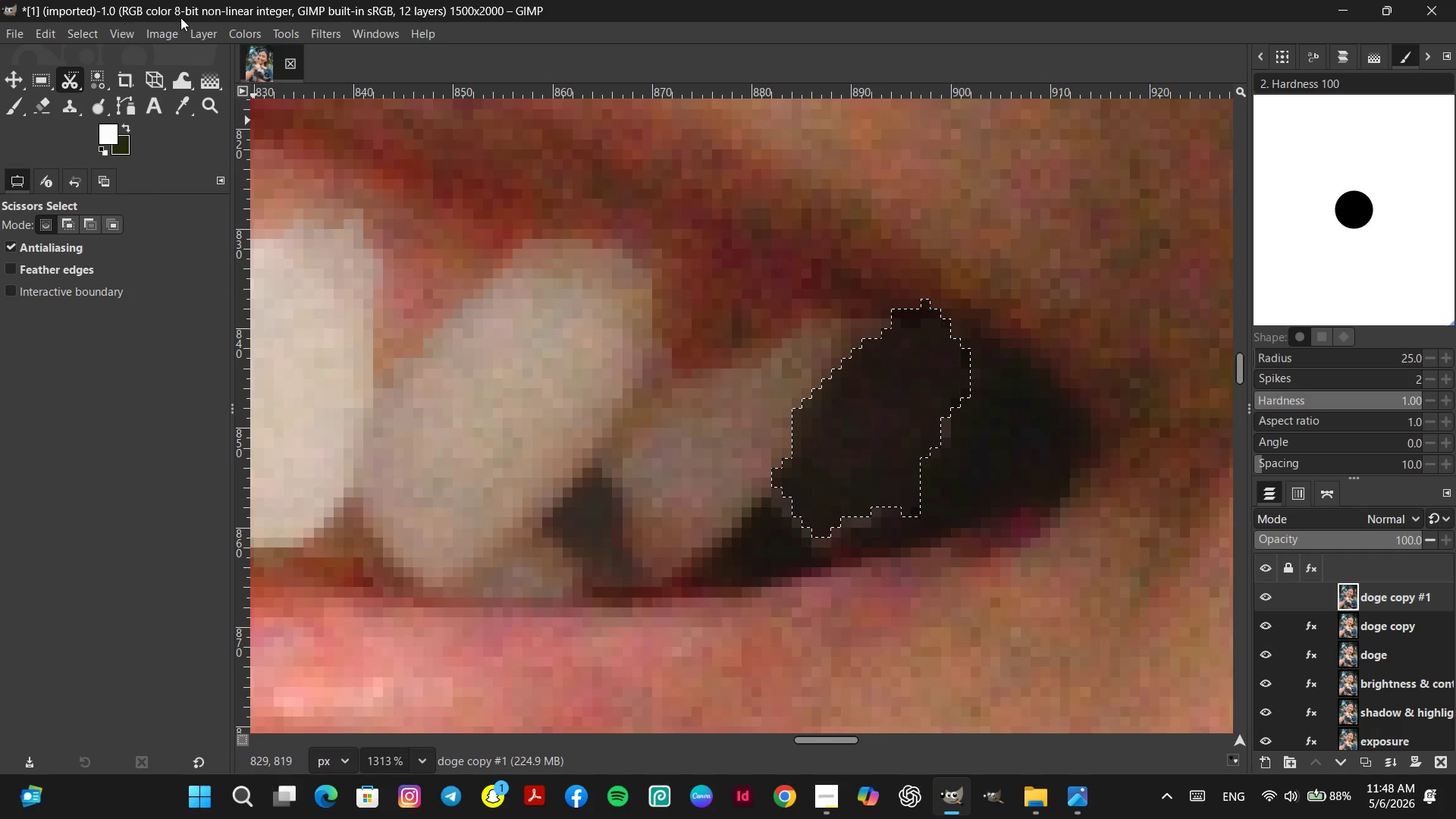 
key(Control+Z)
 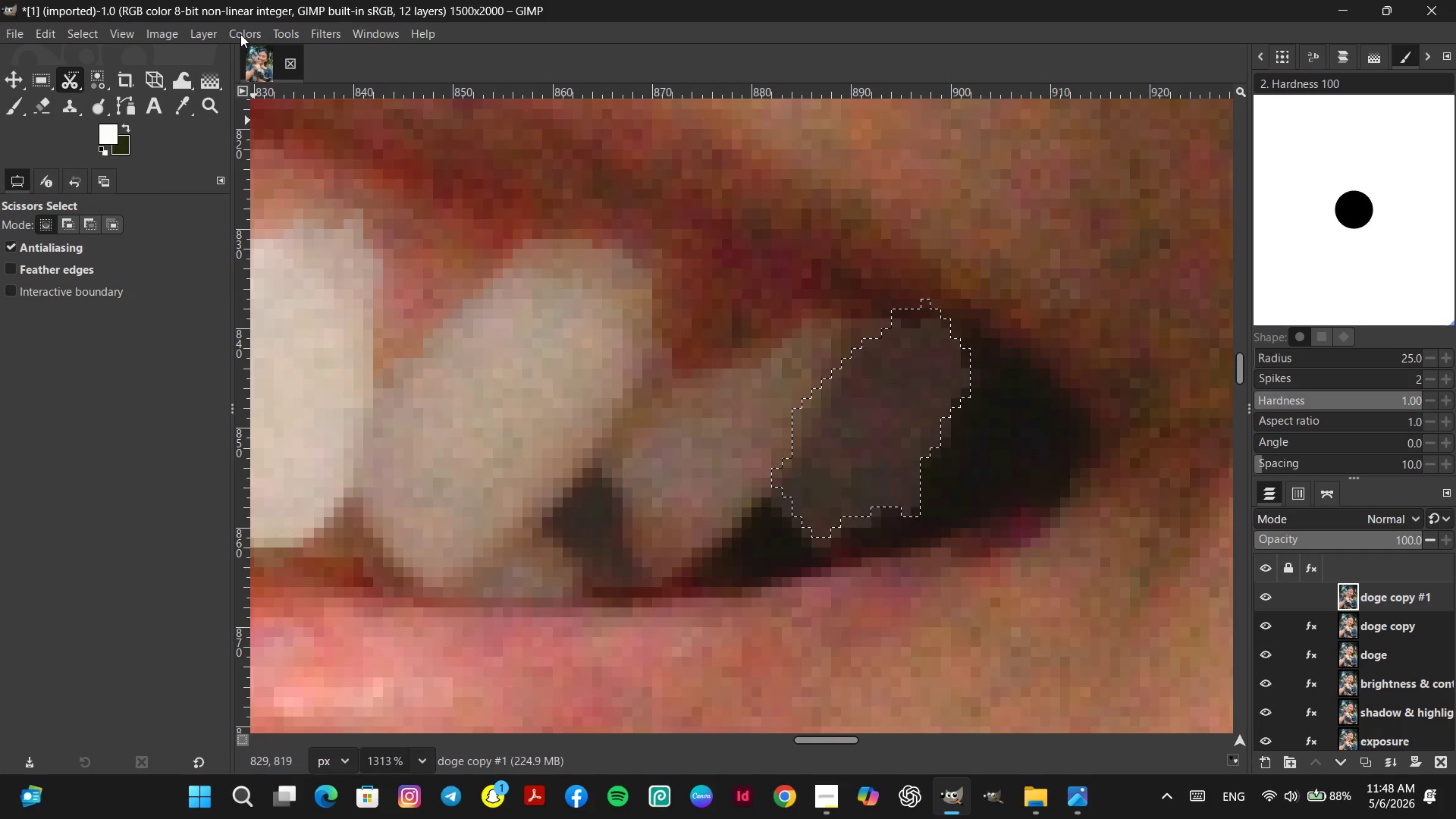 
left_click([240, 34])
 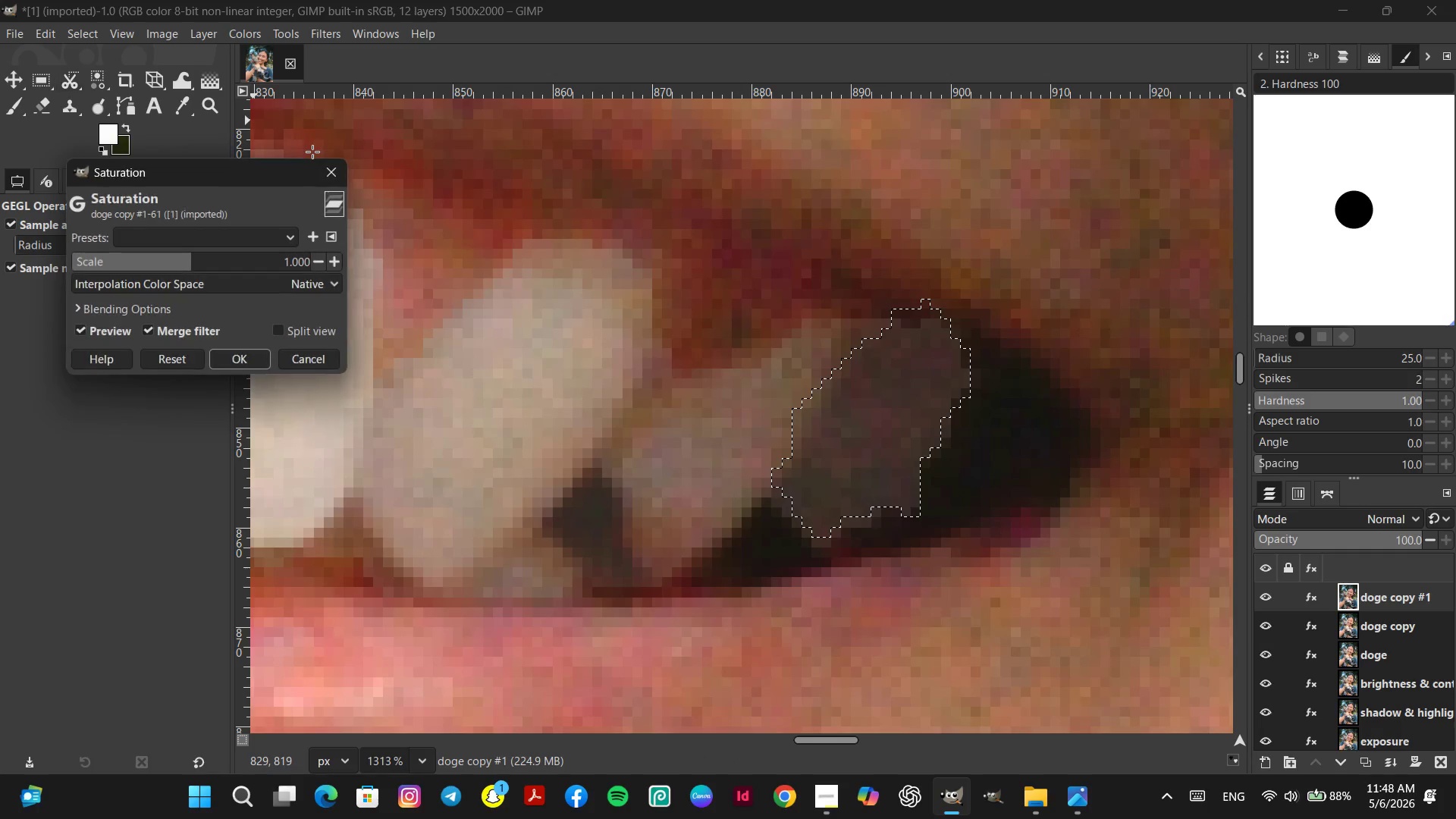 
left_click([334, 174])
 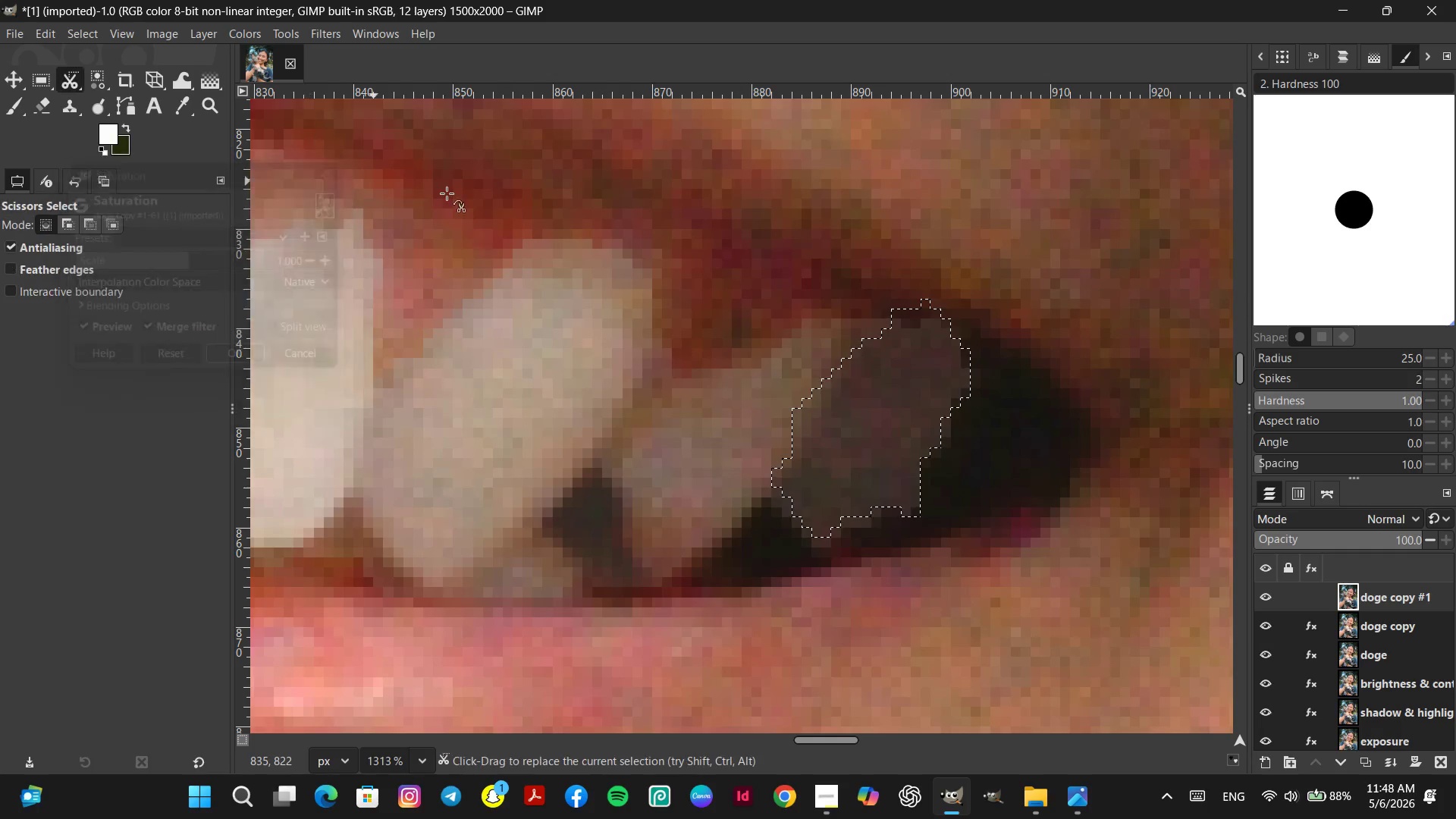 
key(Control+Z)
 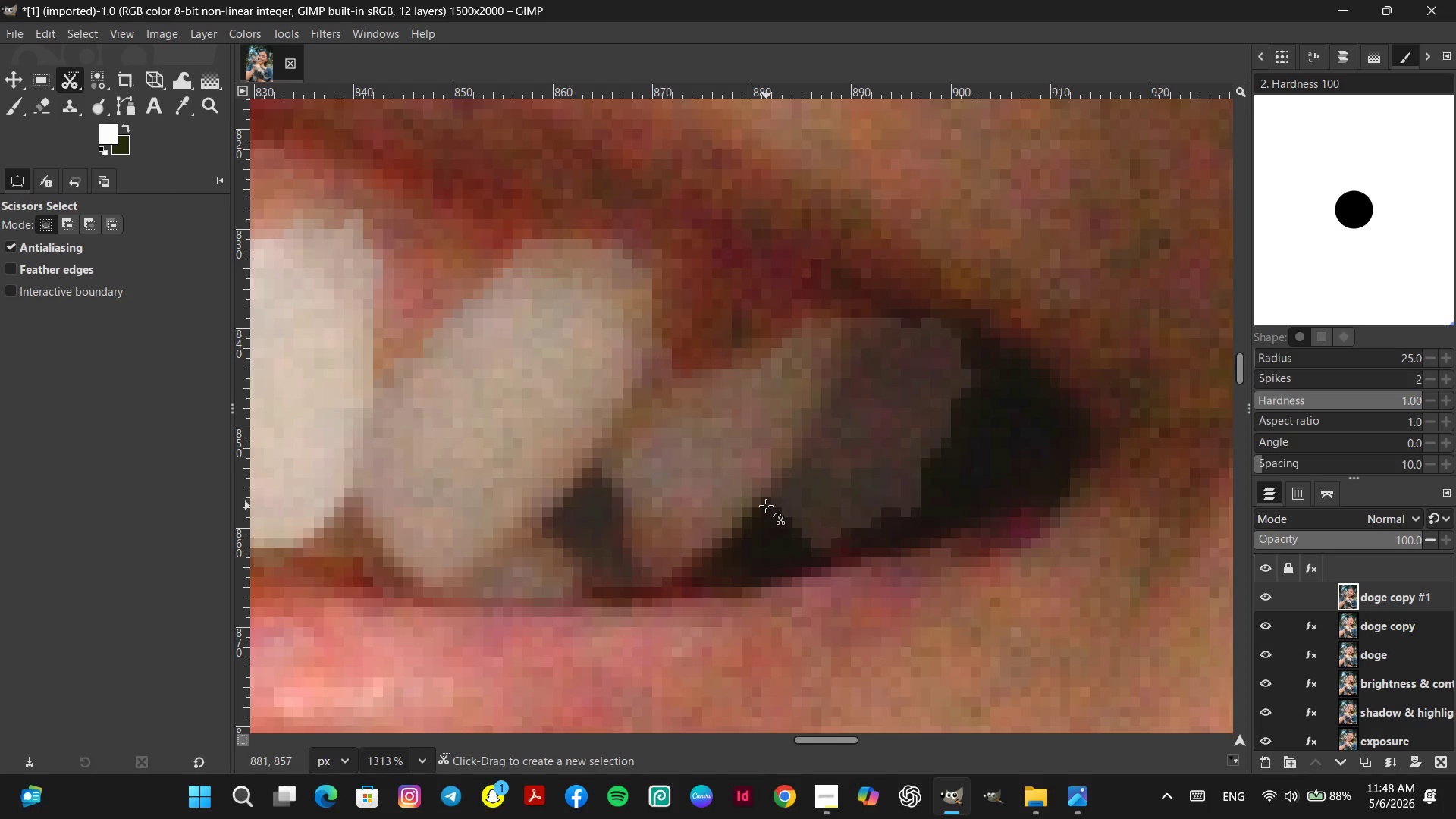 
left_click([766, 502])
 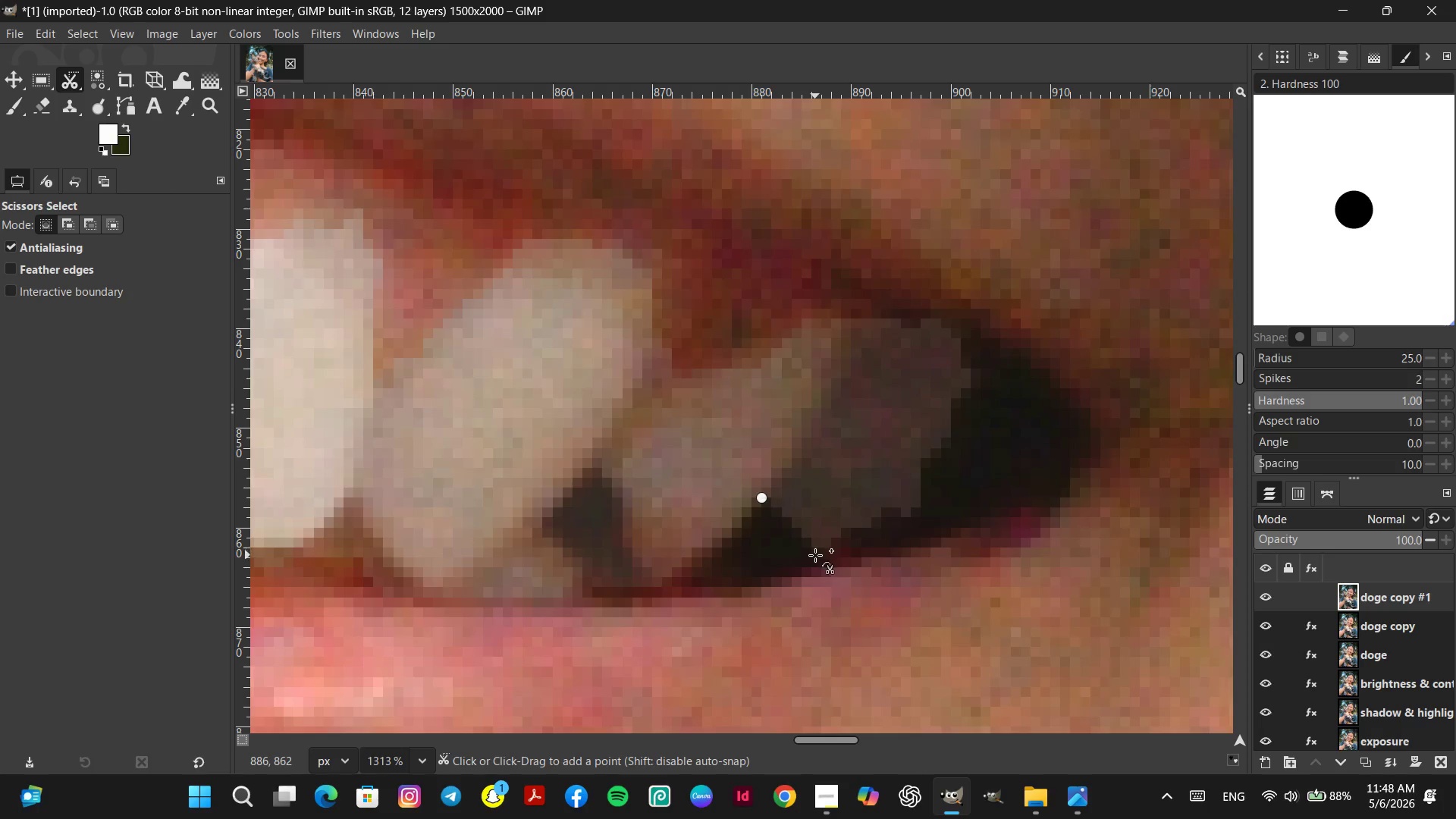 
left_click([815, 555])
 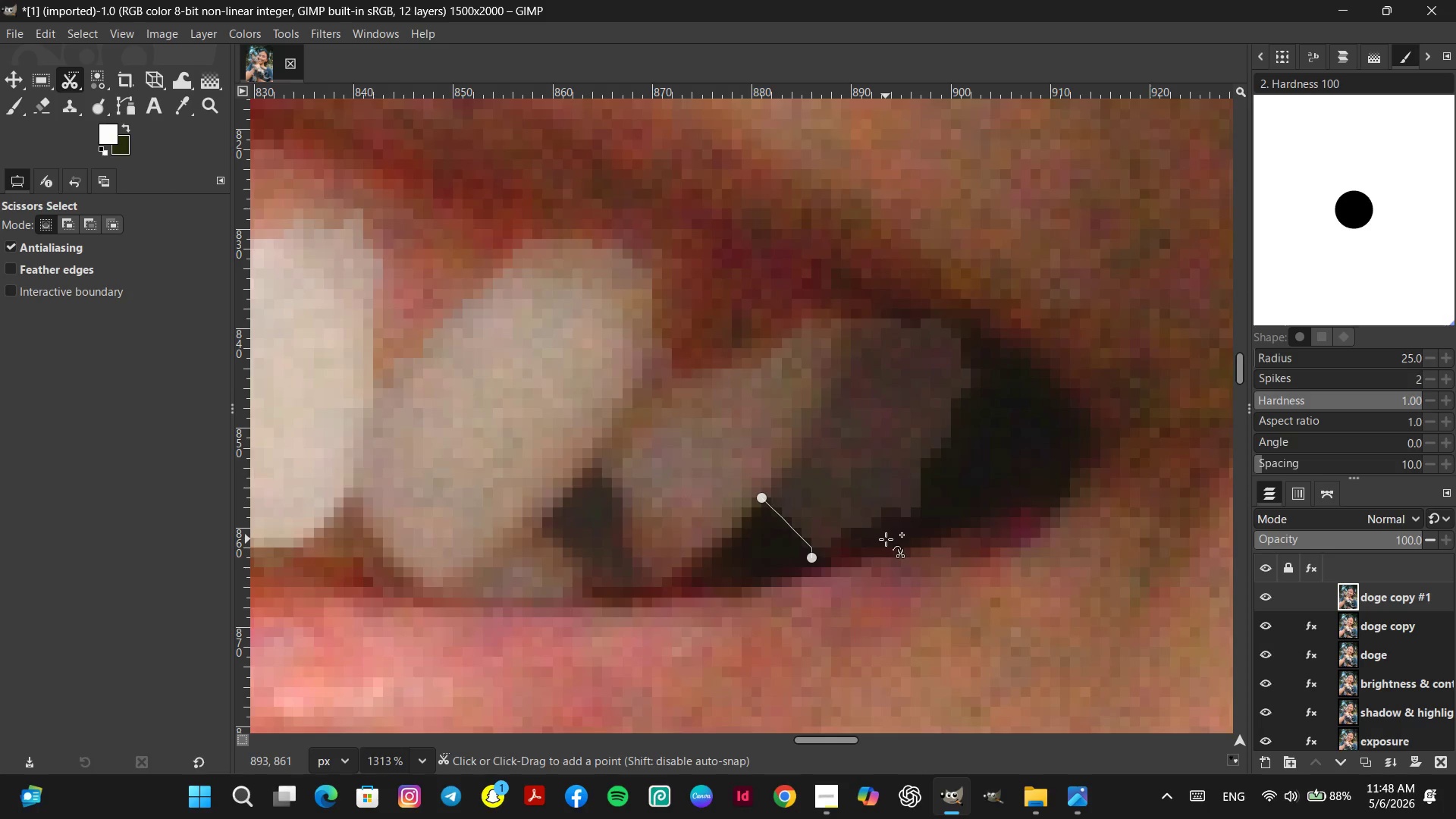 
left_click([885, 530])
 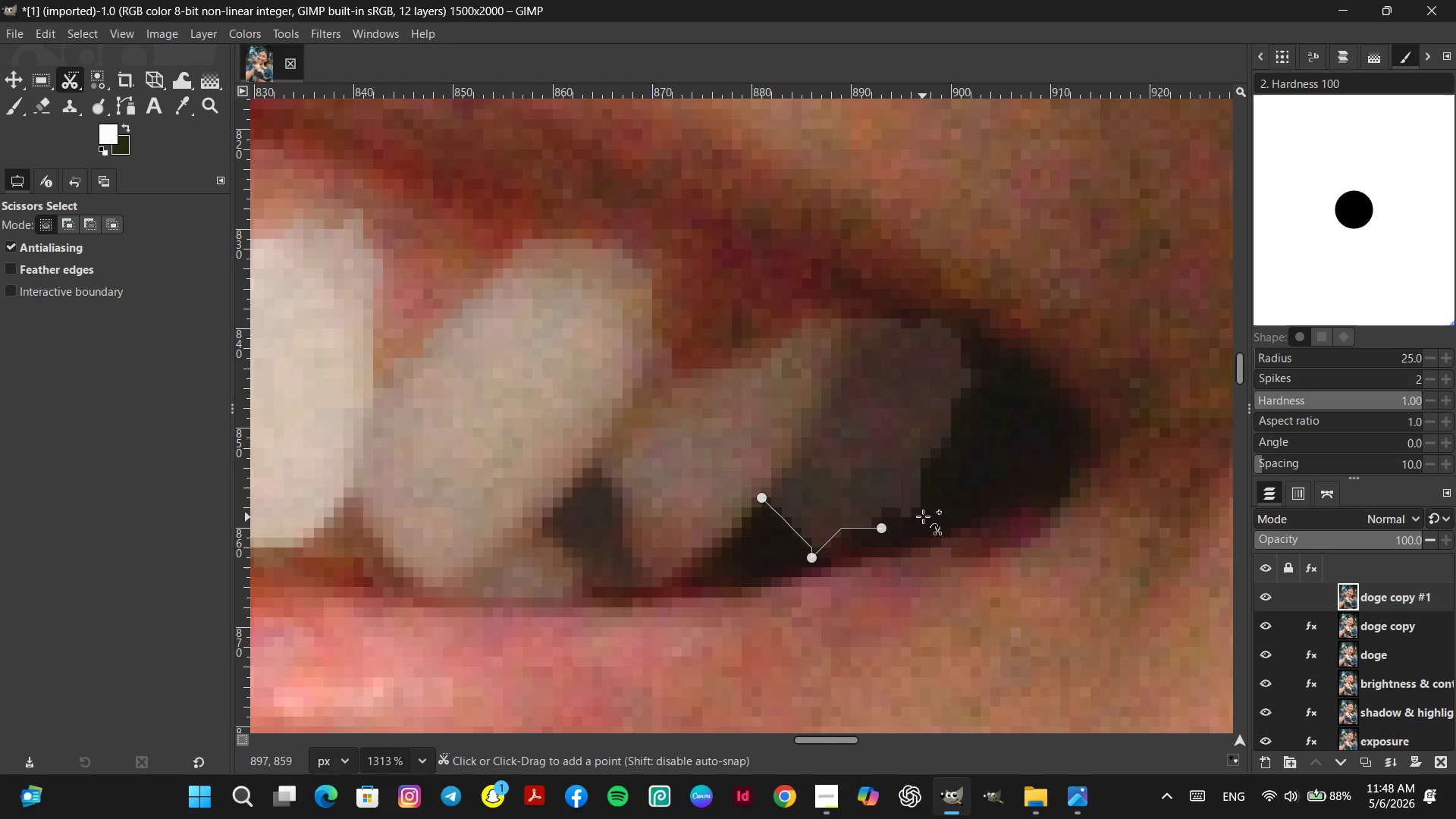 
left_click([924, 515])
 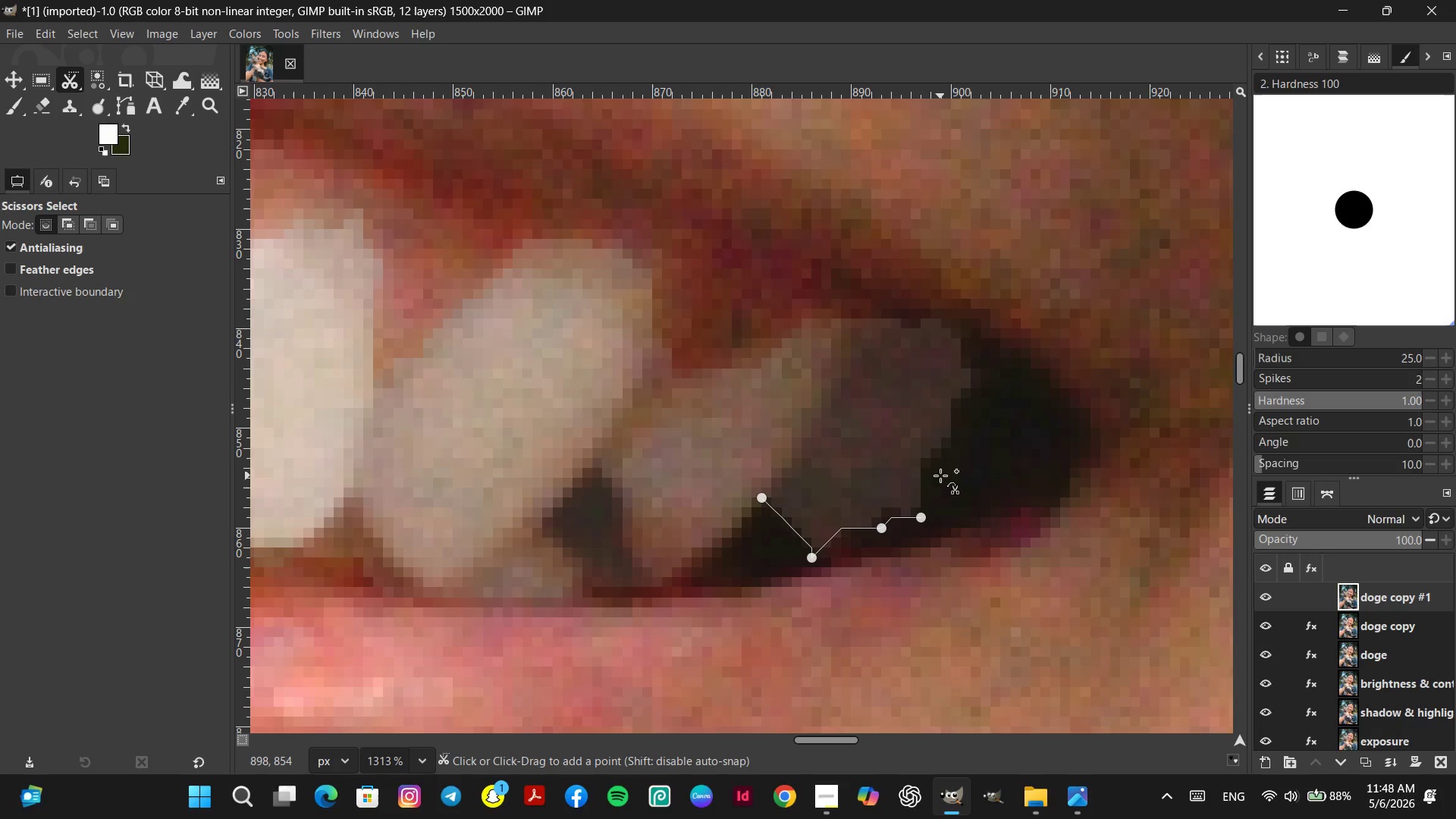 
left_click([940, 475])
 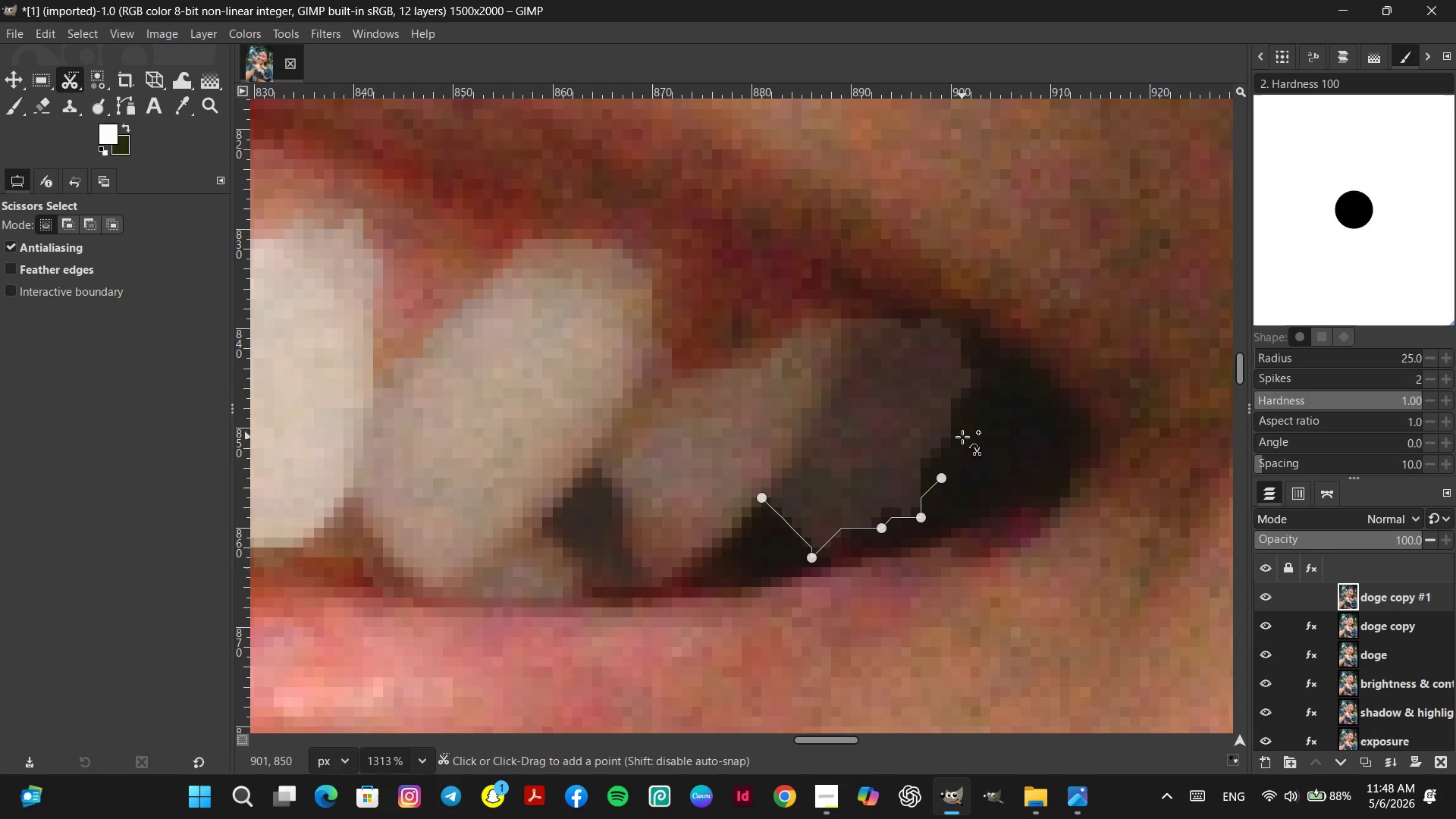 
left_click([960, 447])
 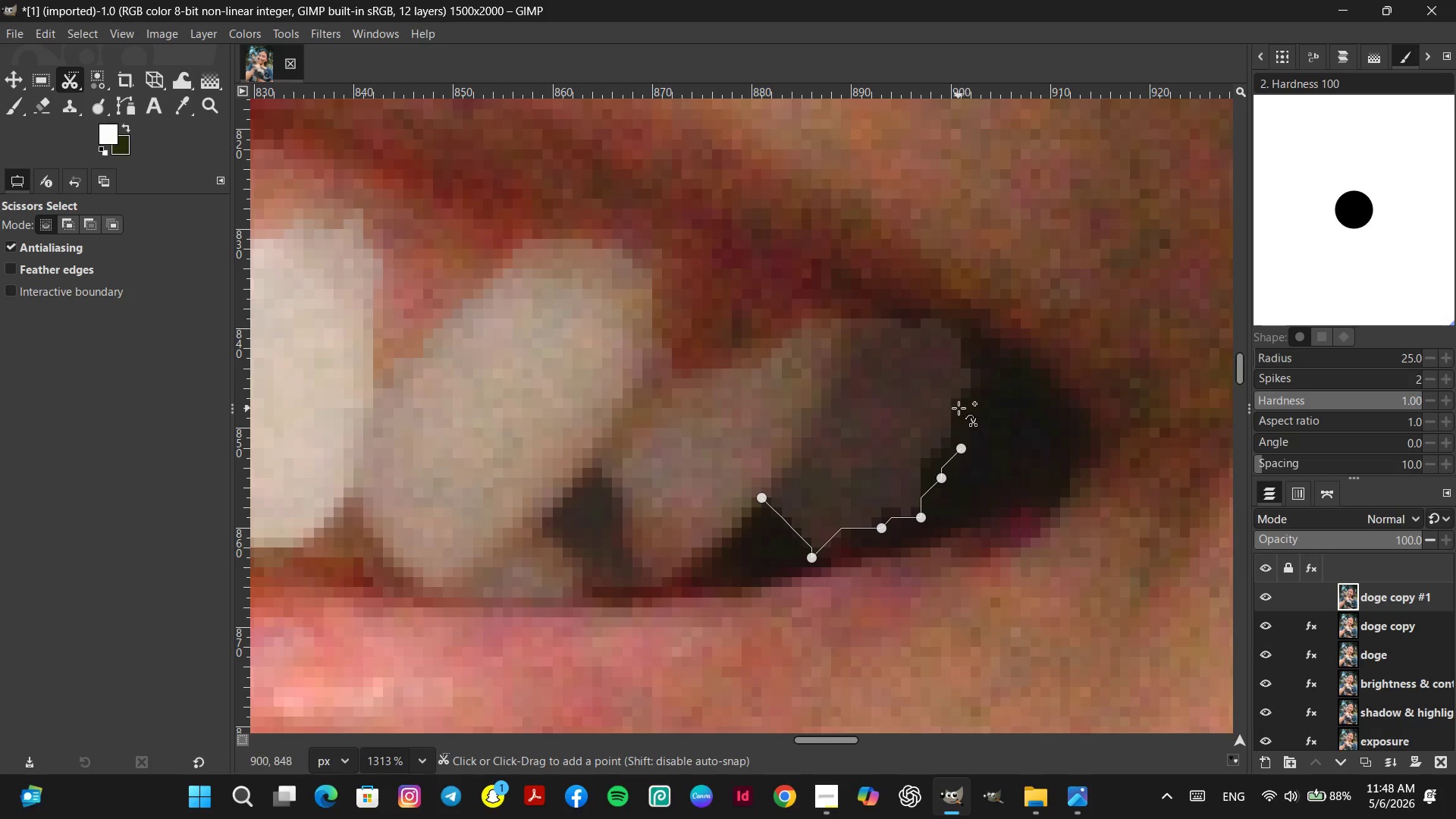 
left_click([959, 407])
 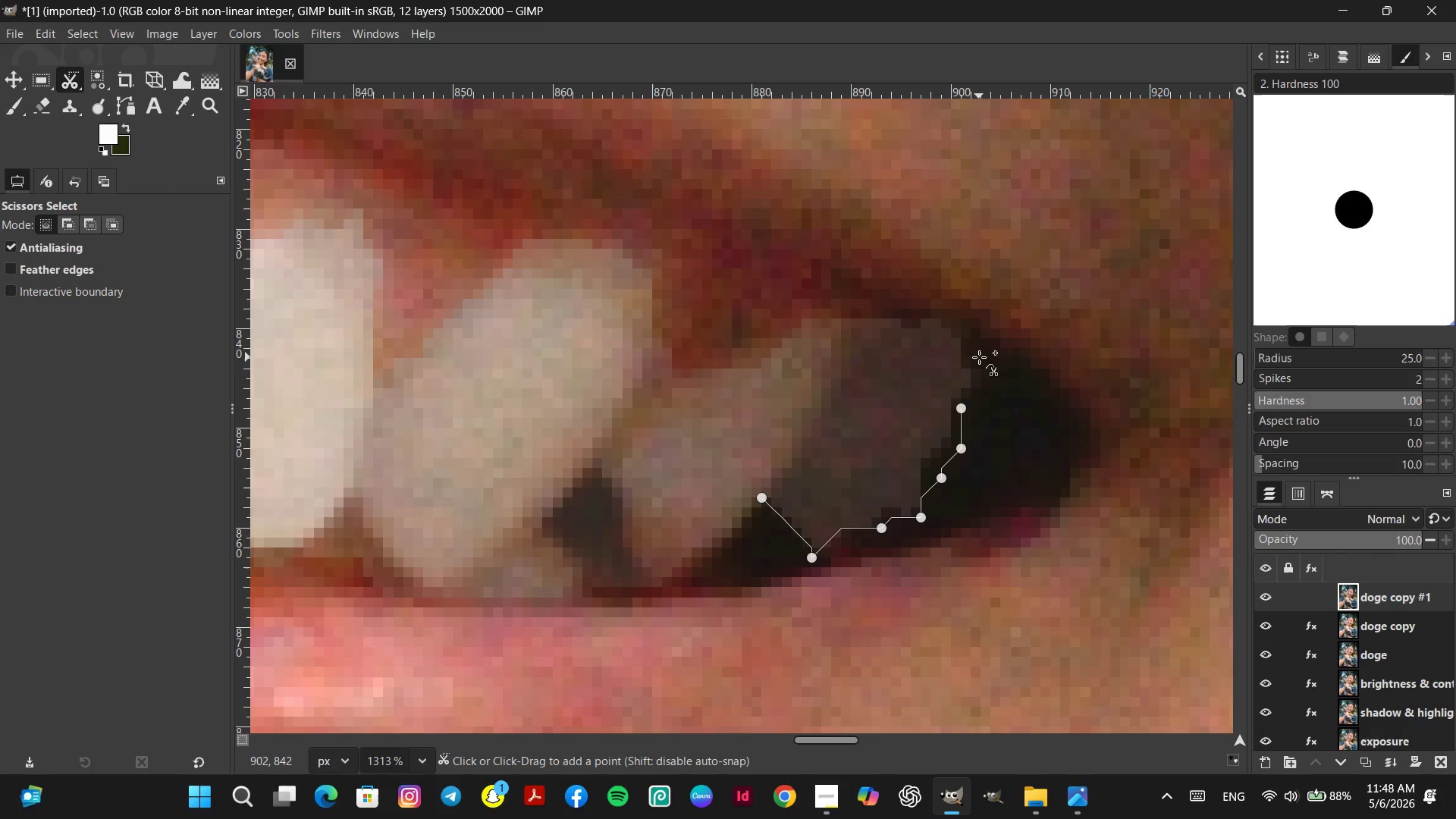 
left_click([973, 354])
 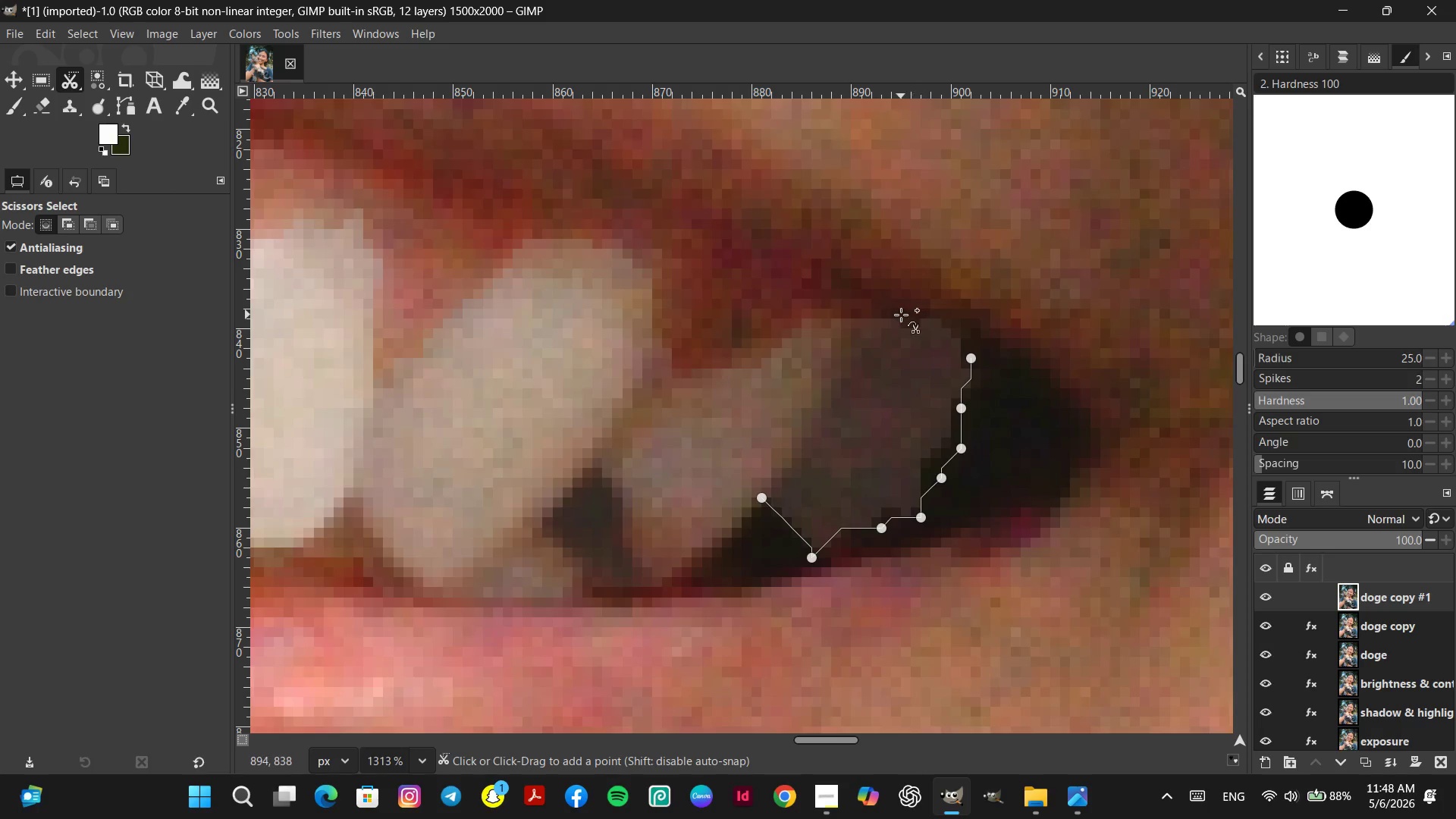 
left_click([912, 315])
 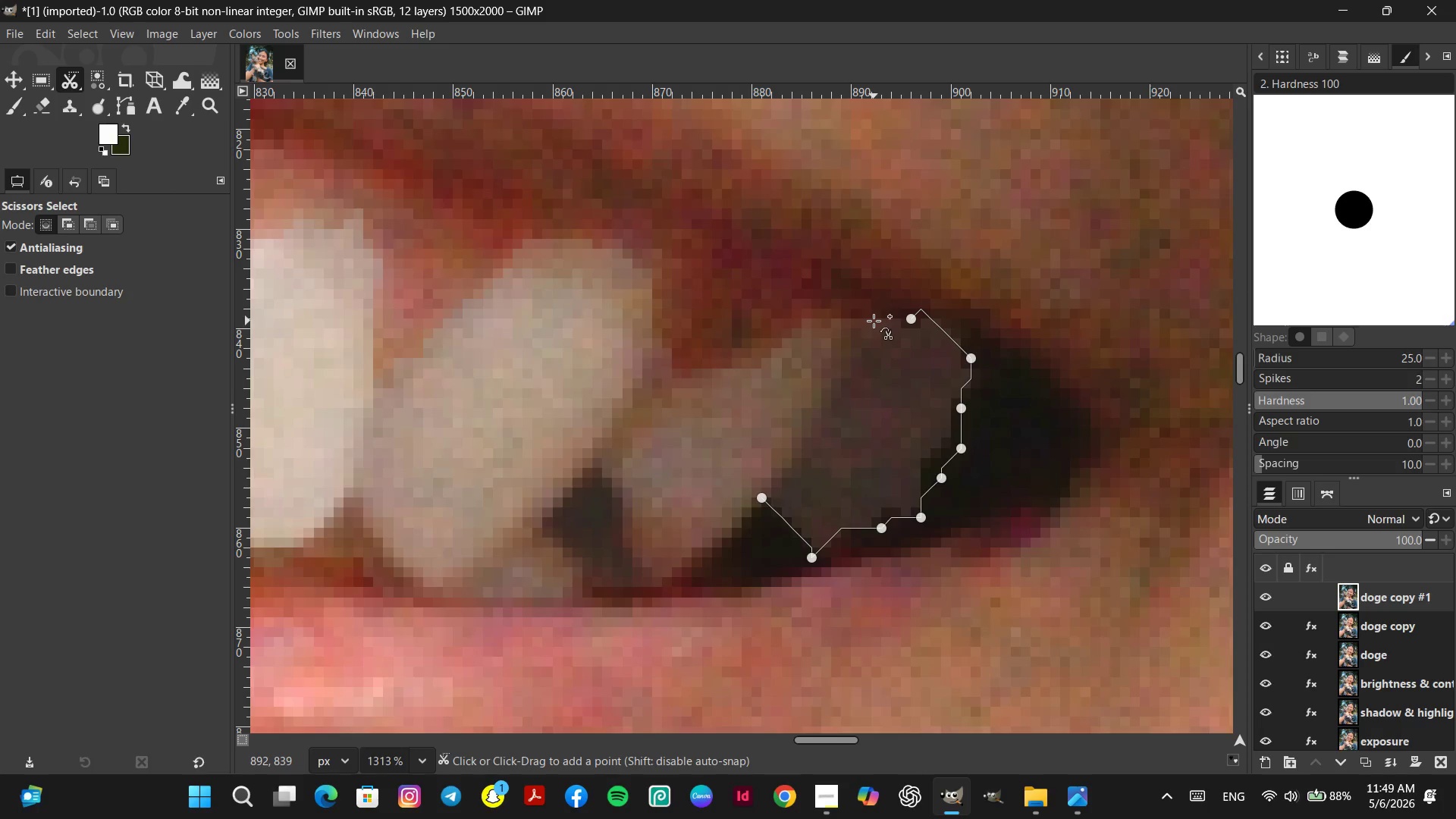 
left_click([874, 321])
 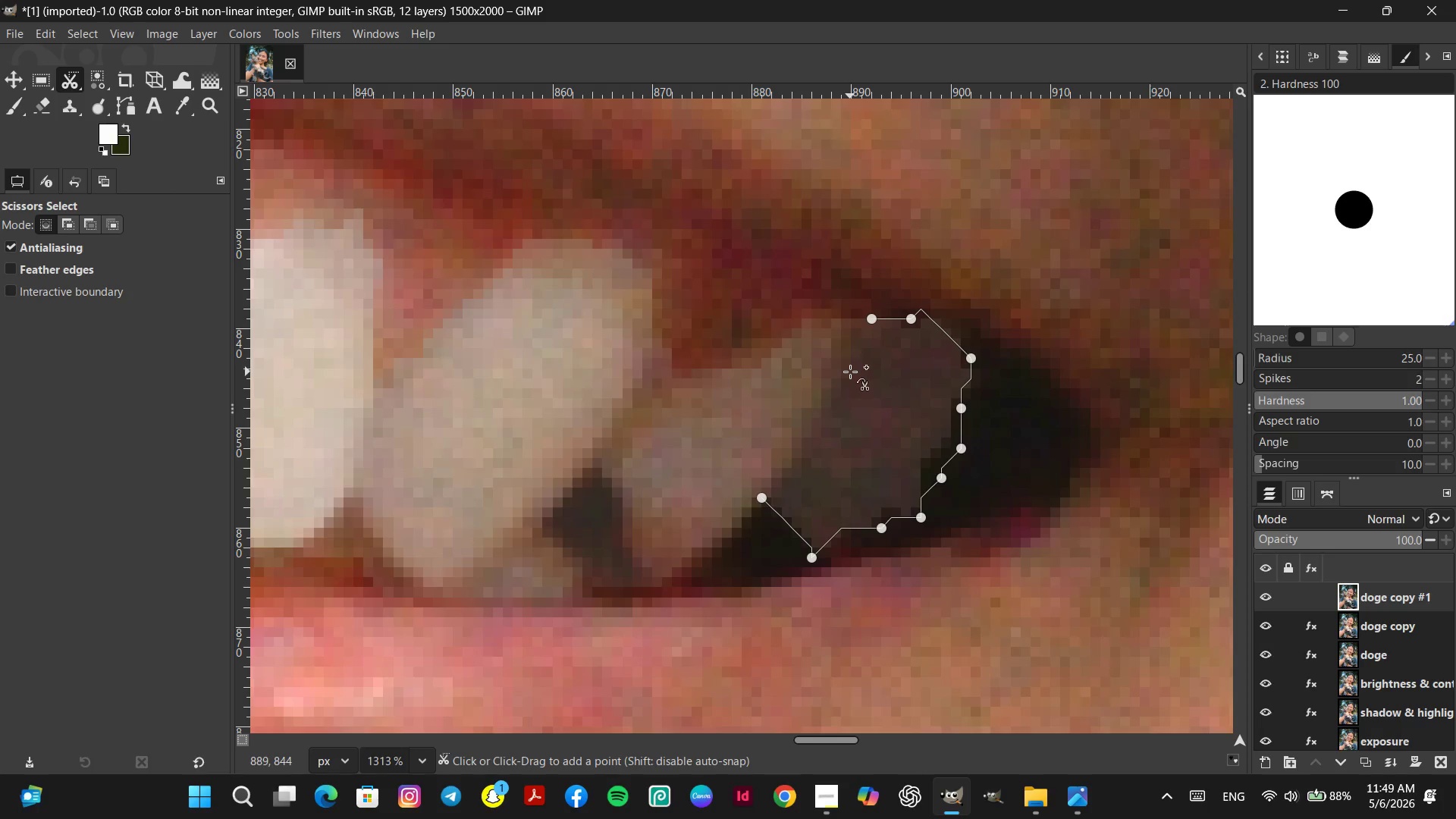 
left_click([850, 372])
 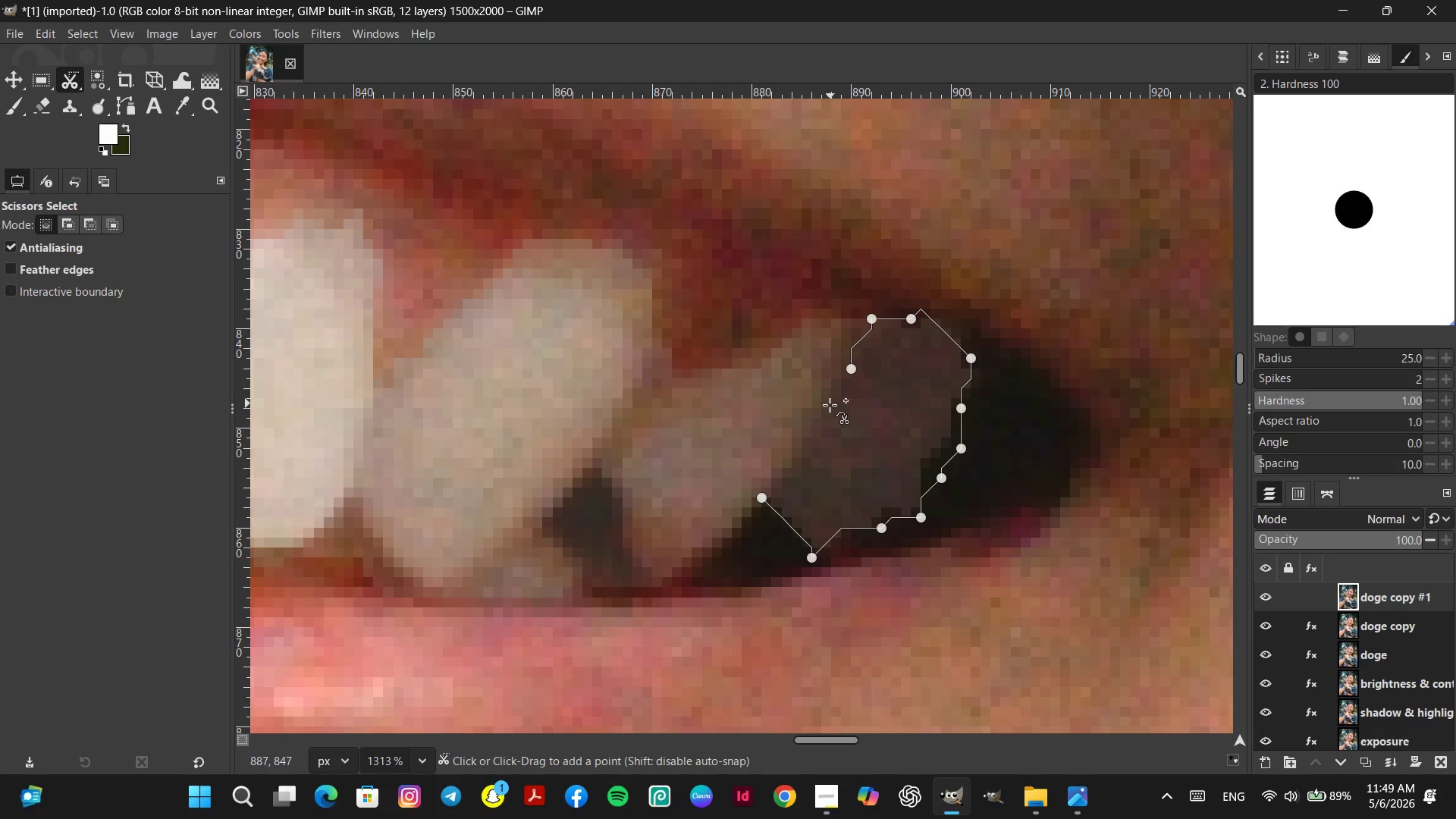 
left_click([829, 406])
 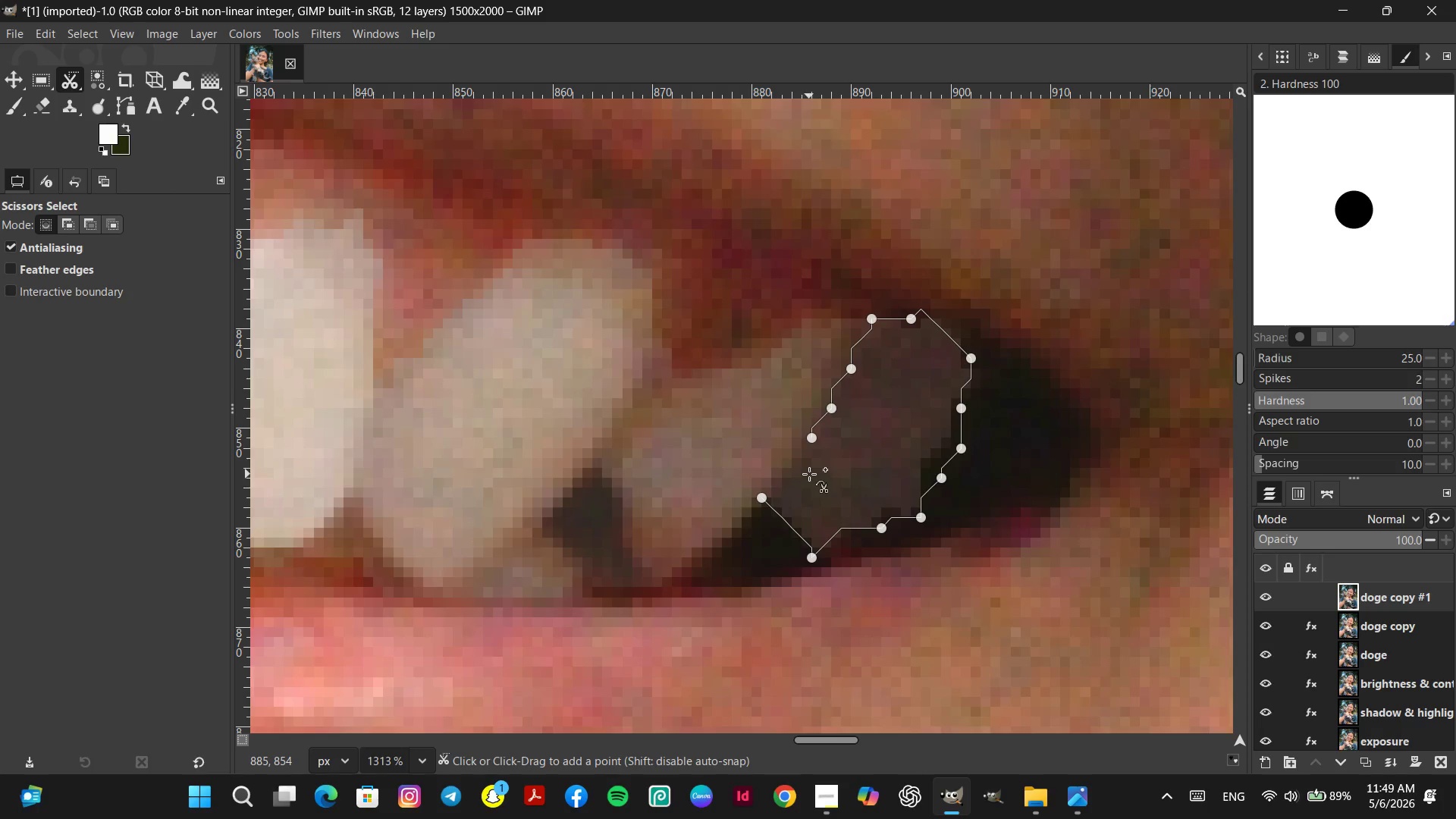 
left_click([770, 490])
 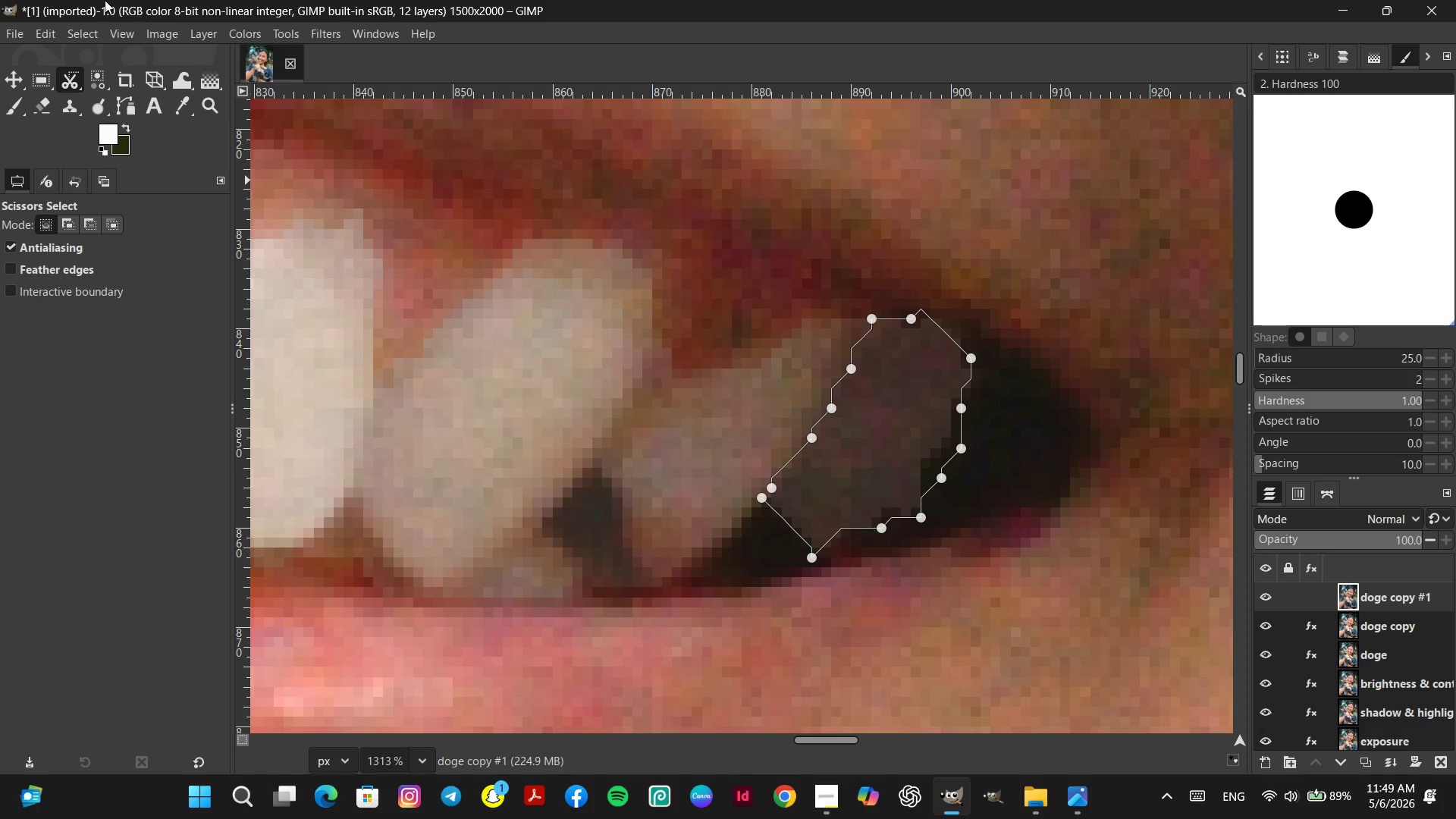 
left_click([250, 31])
 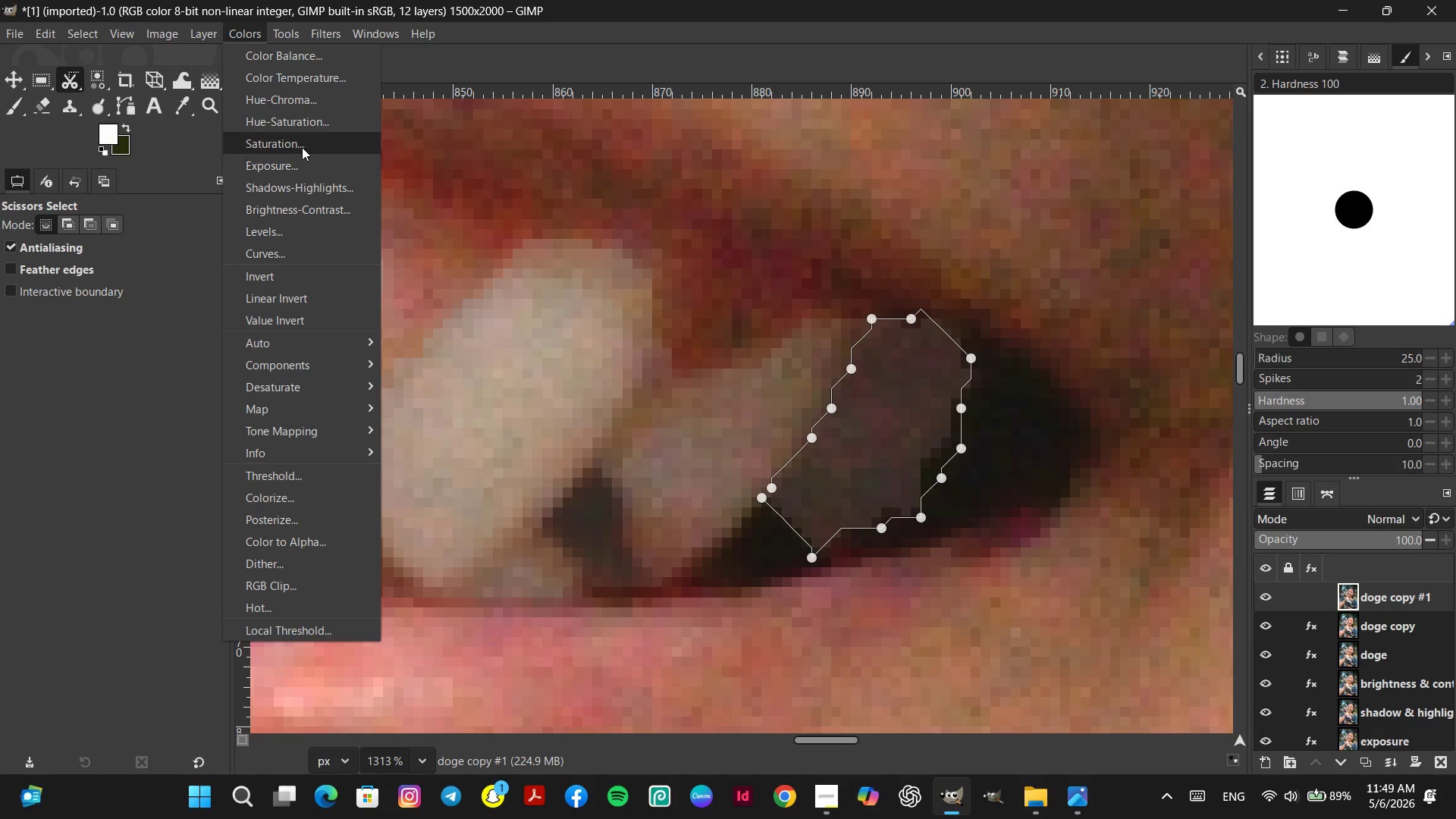 
left_click([302, 144])
 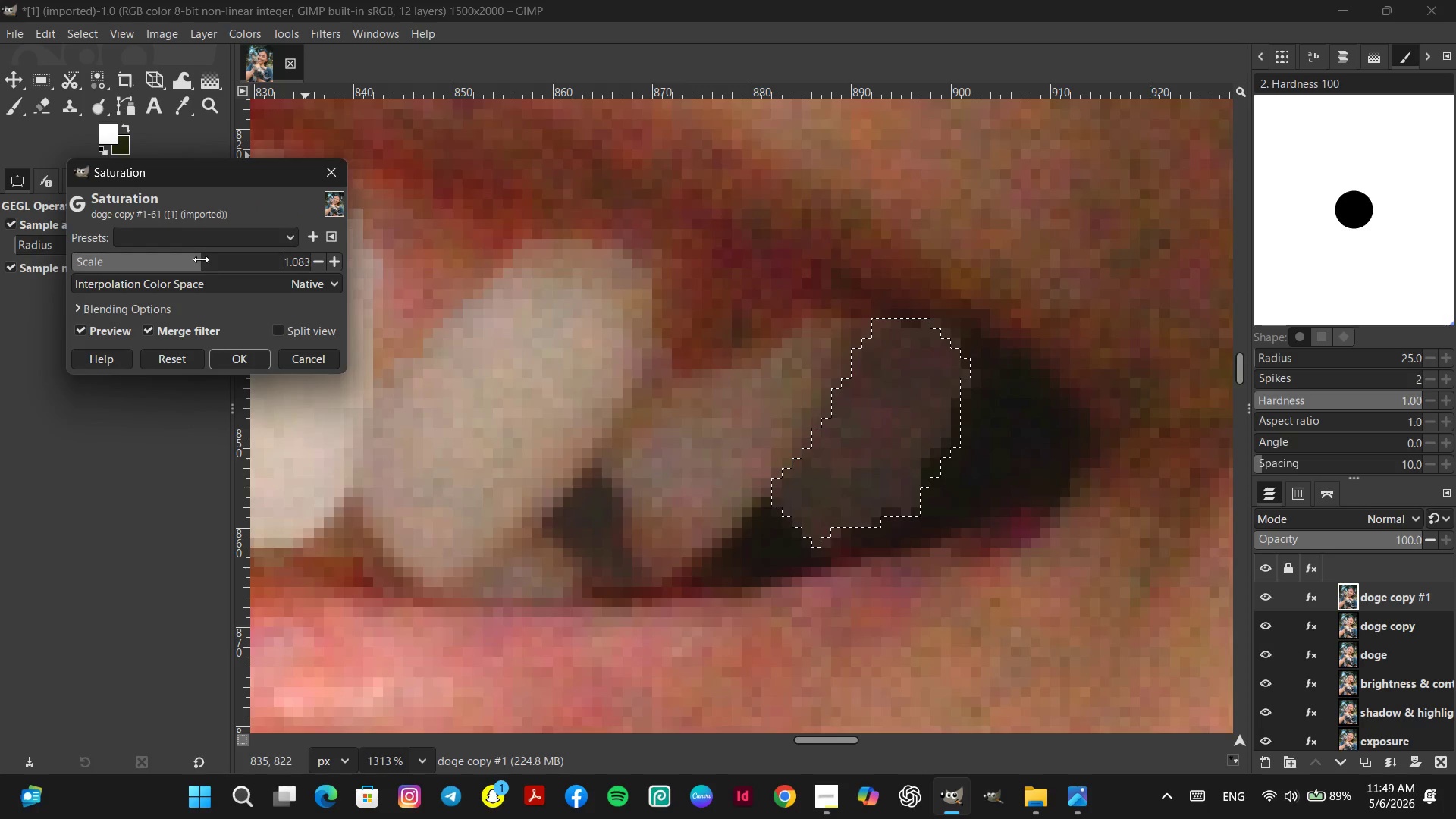 
double_click([215, 259])
 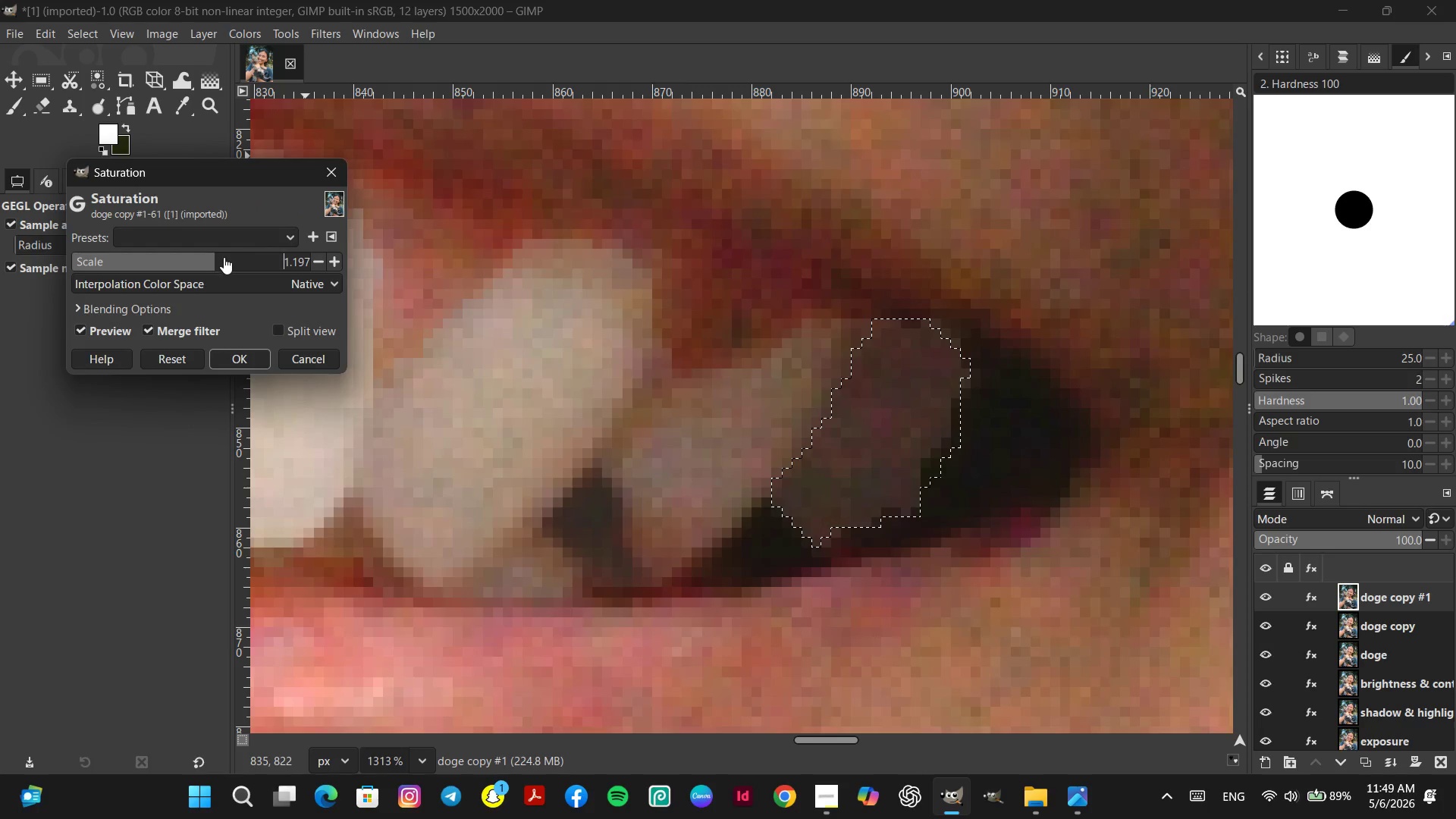 
triple_click([224, 257])
 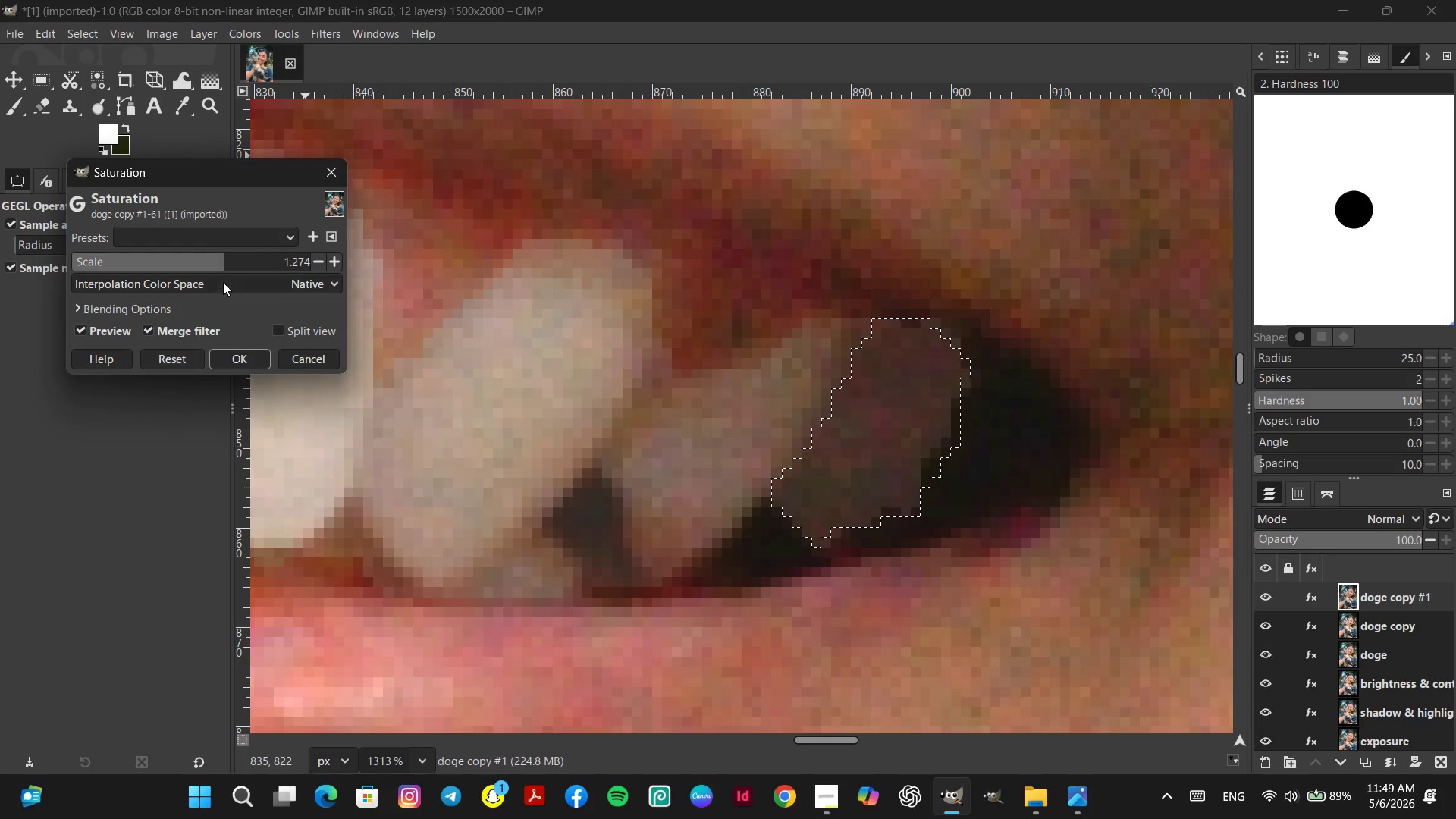 
left_click([203, 258])
 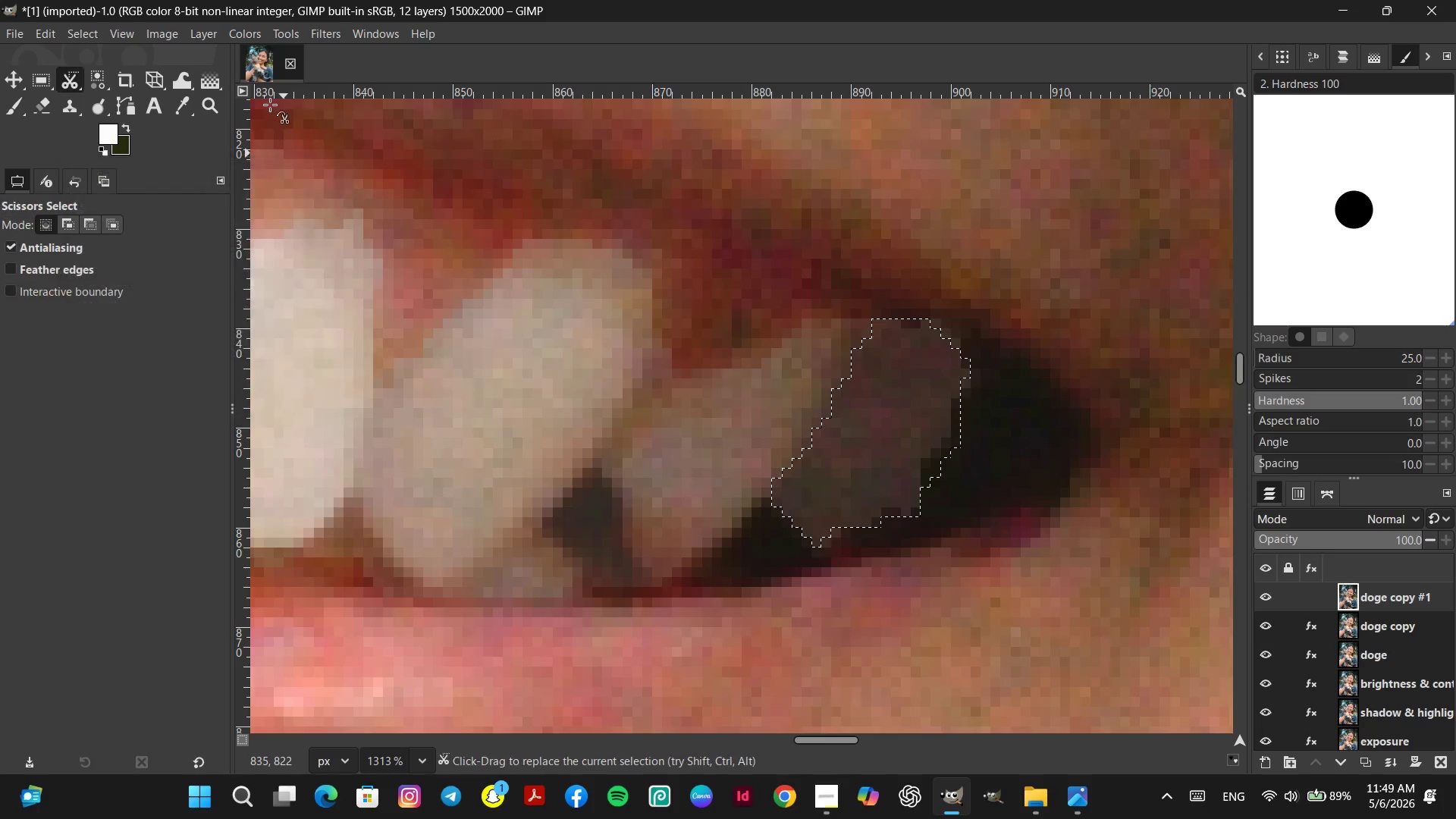 
left_click([231, 23])
 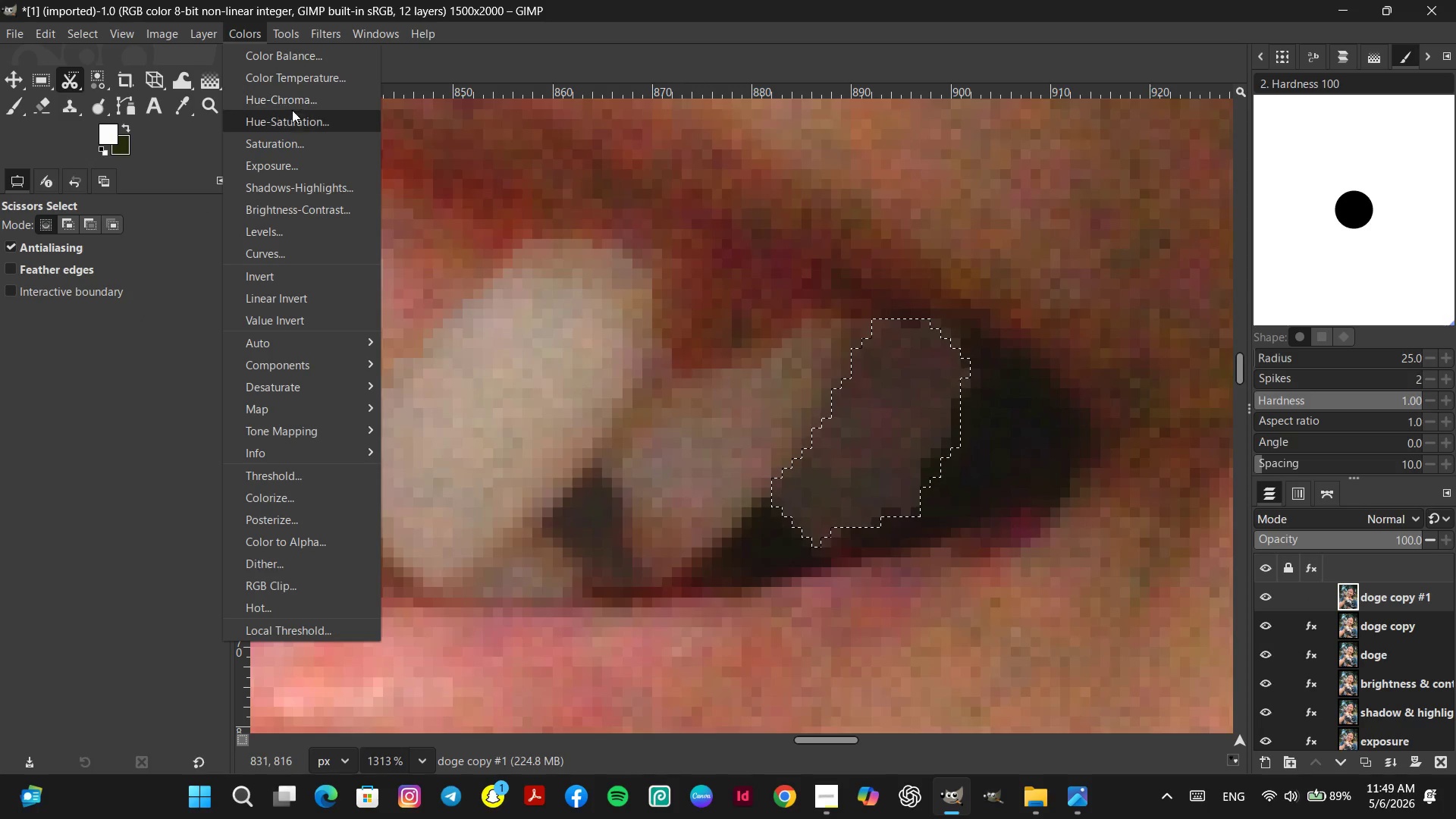 
left_click([292, 119])
 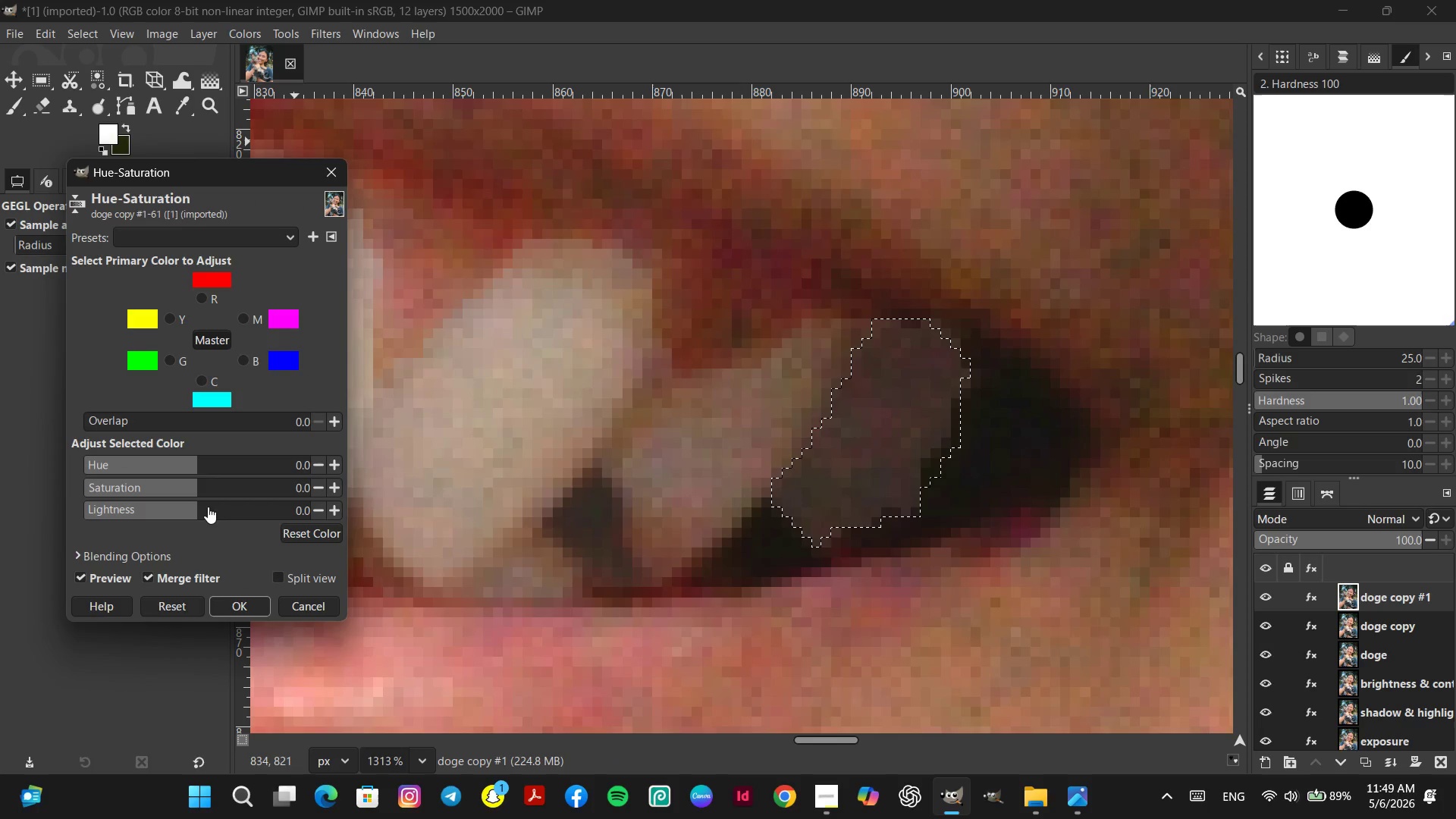 
left_click([202, 511])
 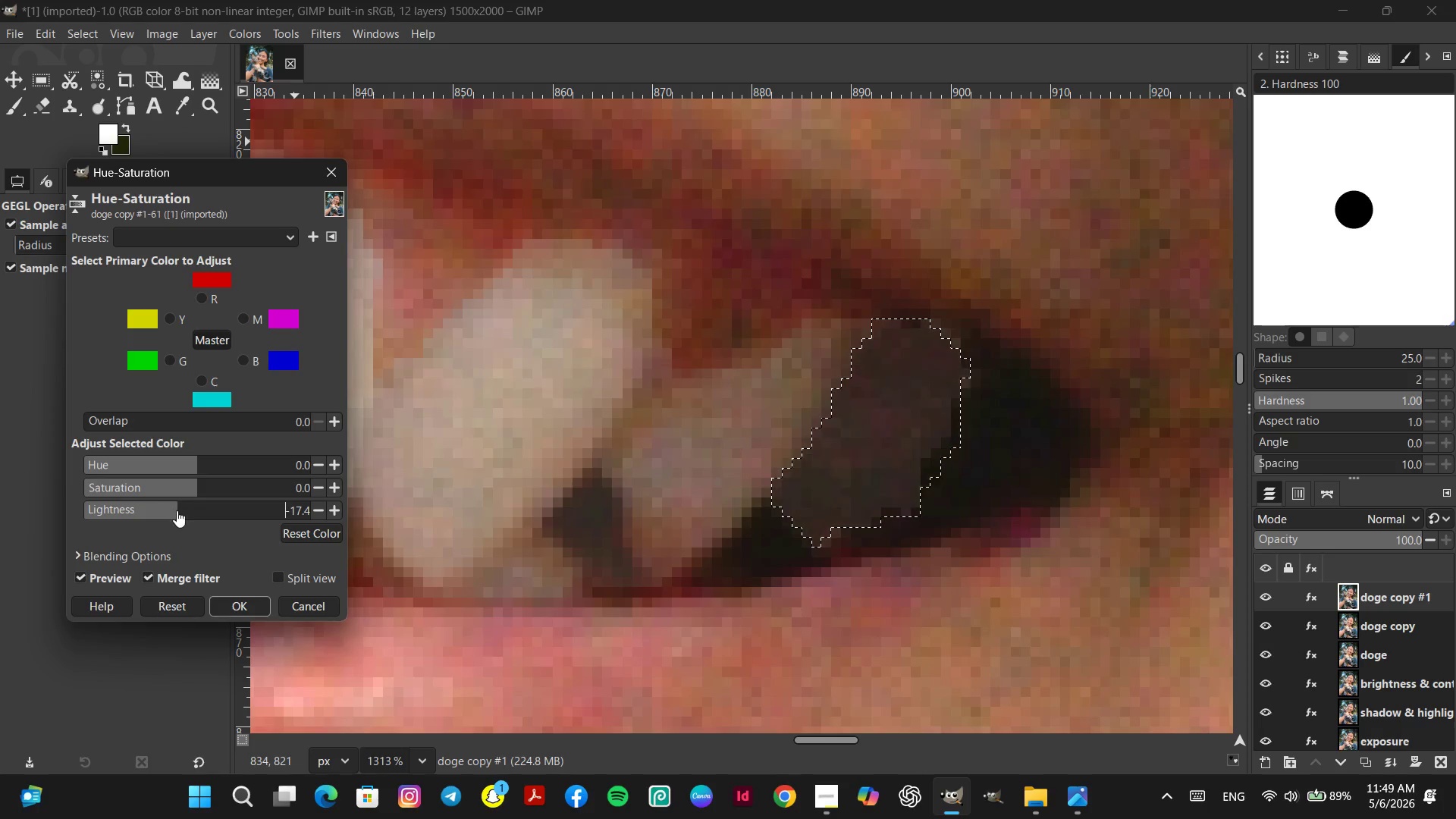 
double_click([168, 510])
 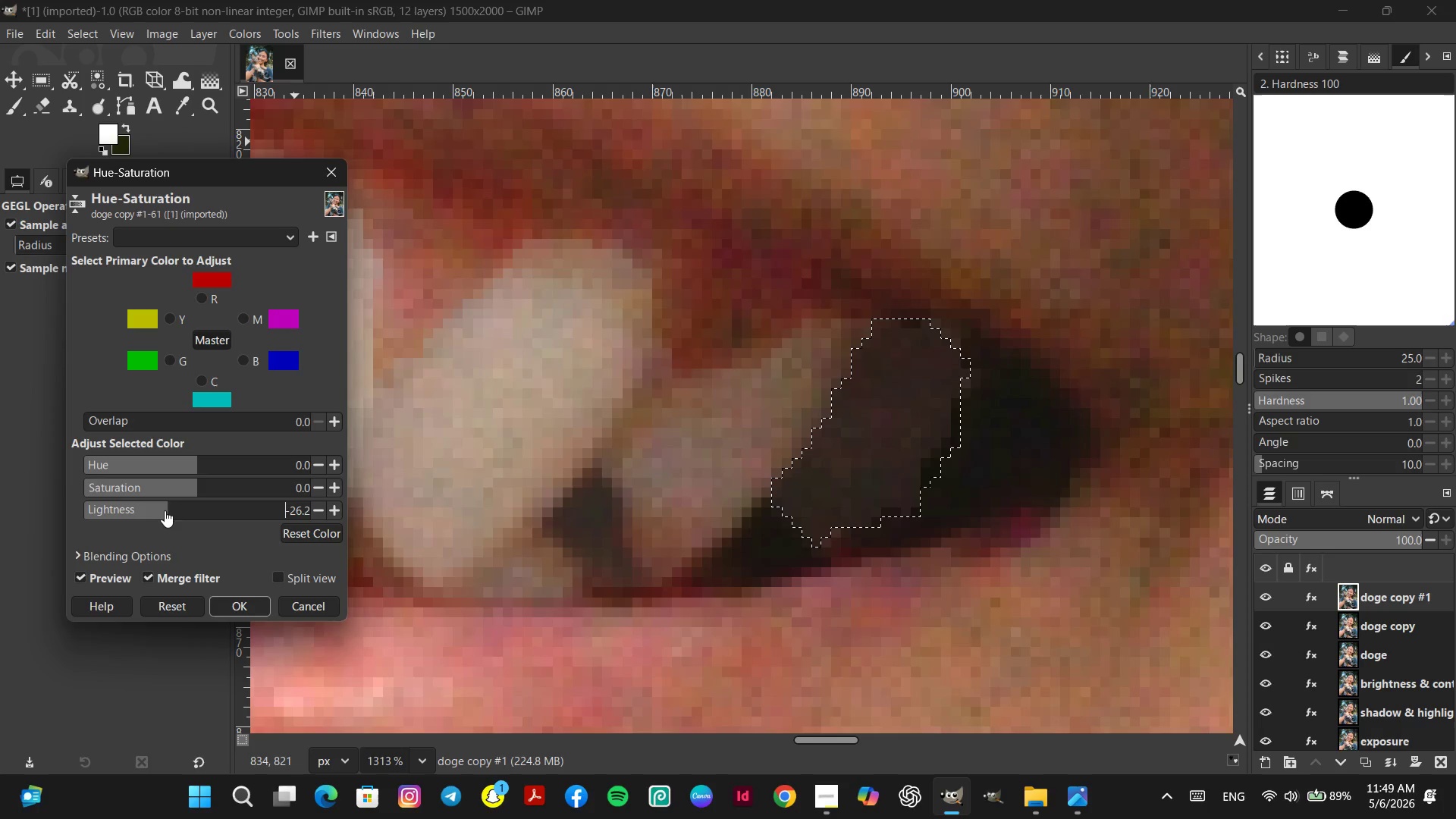 
left_click([165, 510])
 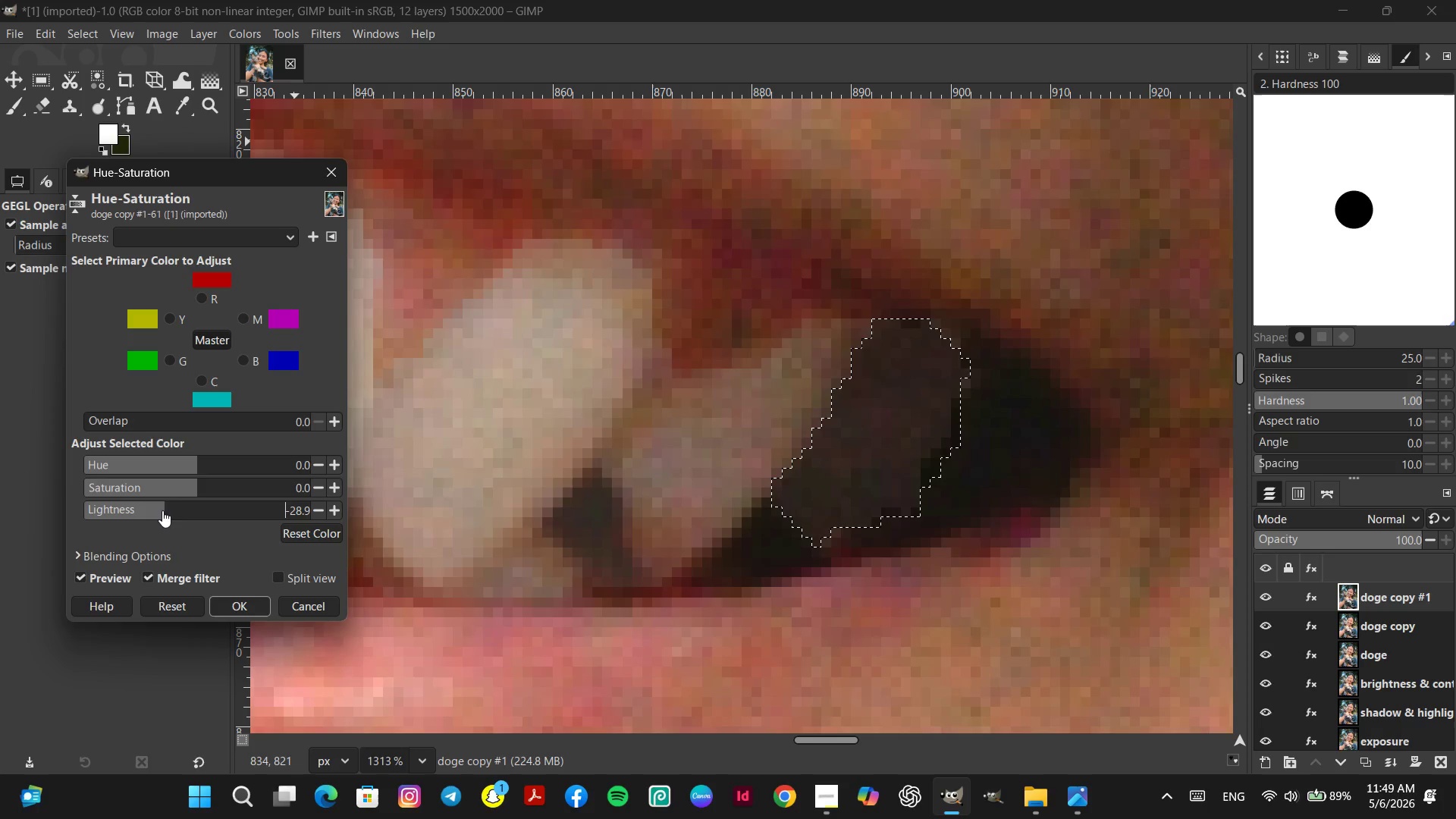 
left_click([162, 510])
 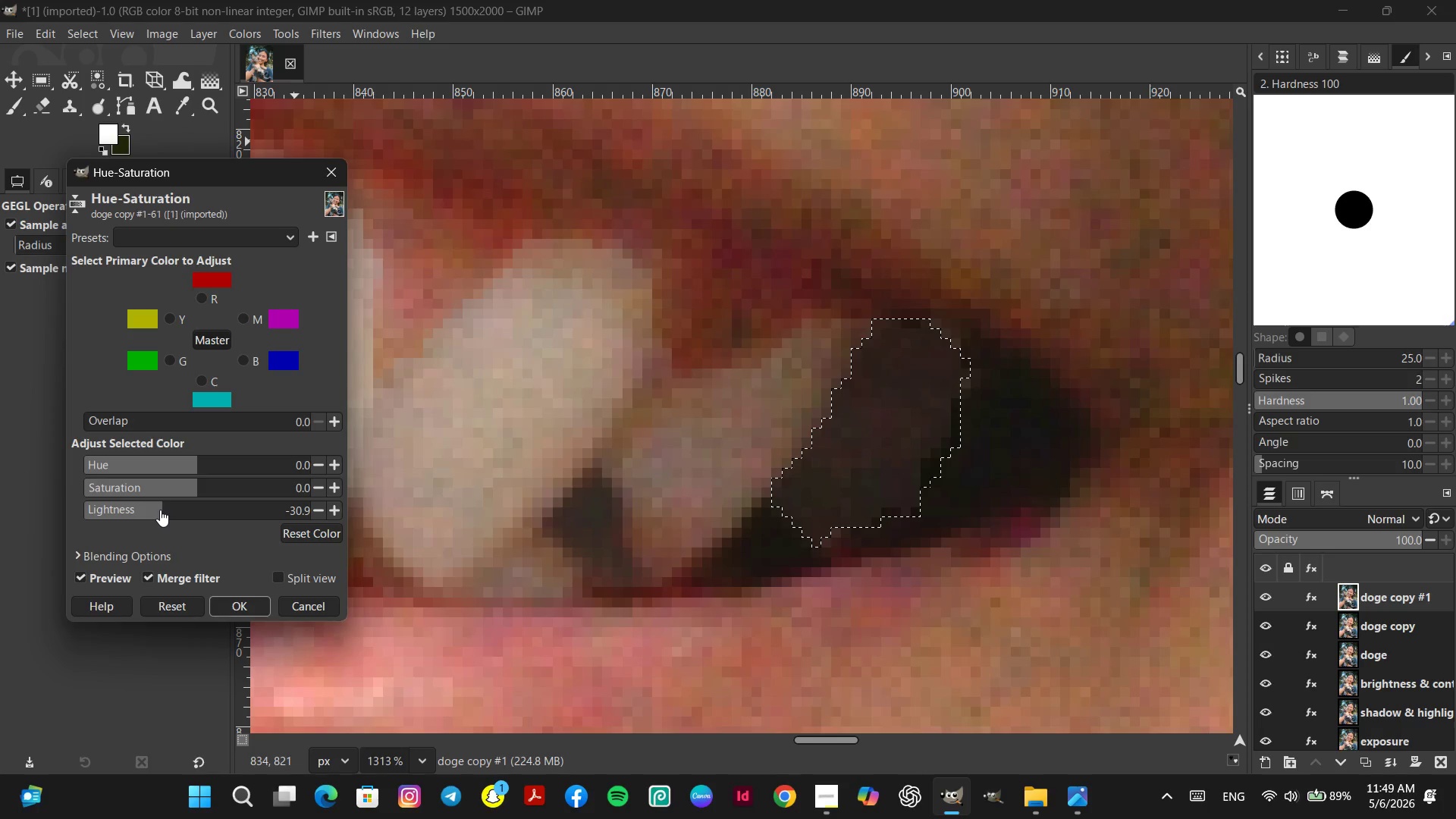 
left_click([160, 510])
 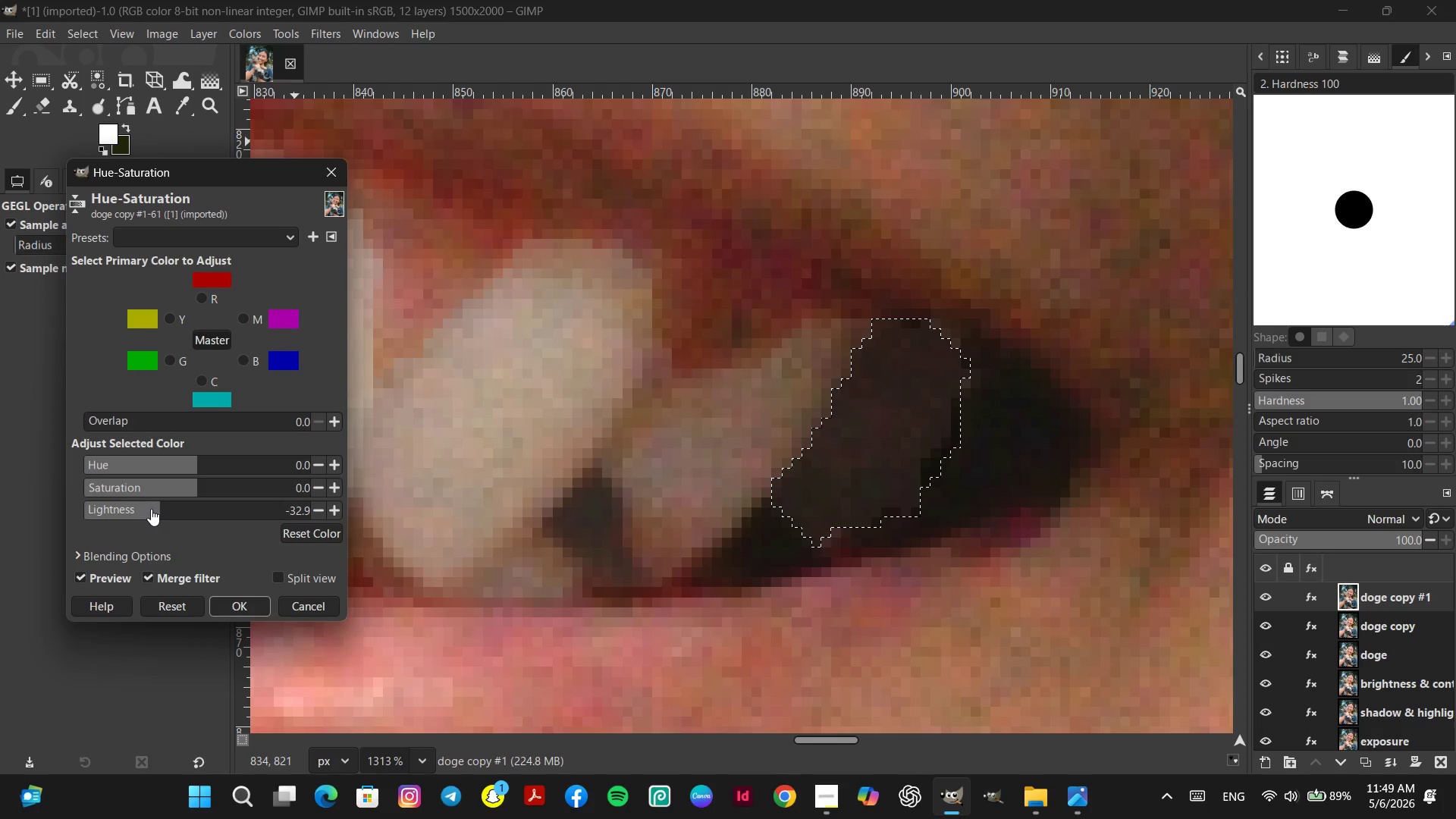 
left_click([146, 508])
 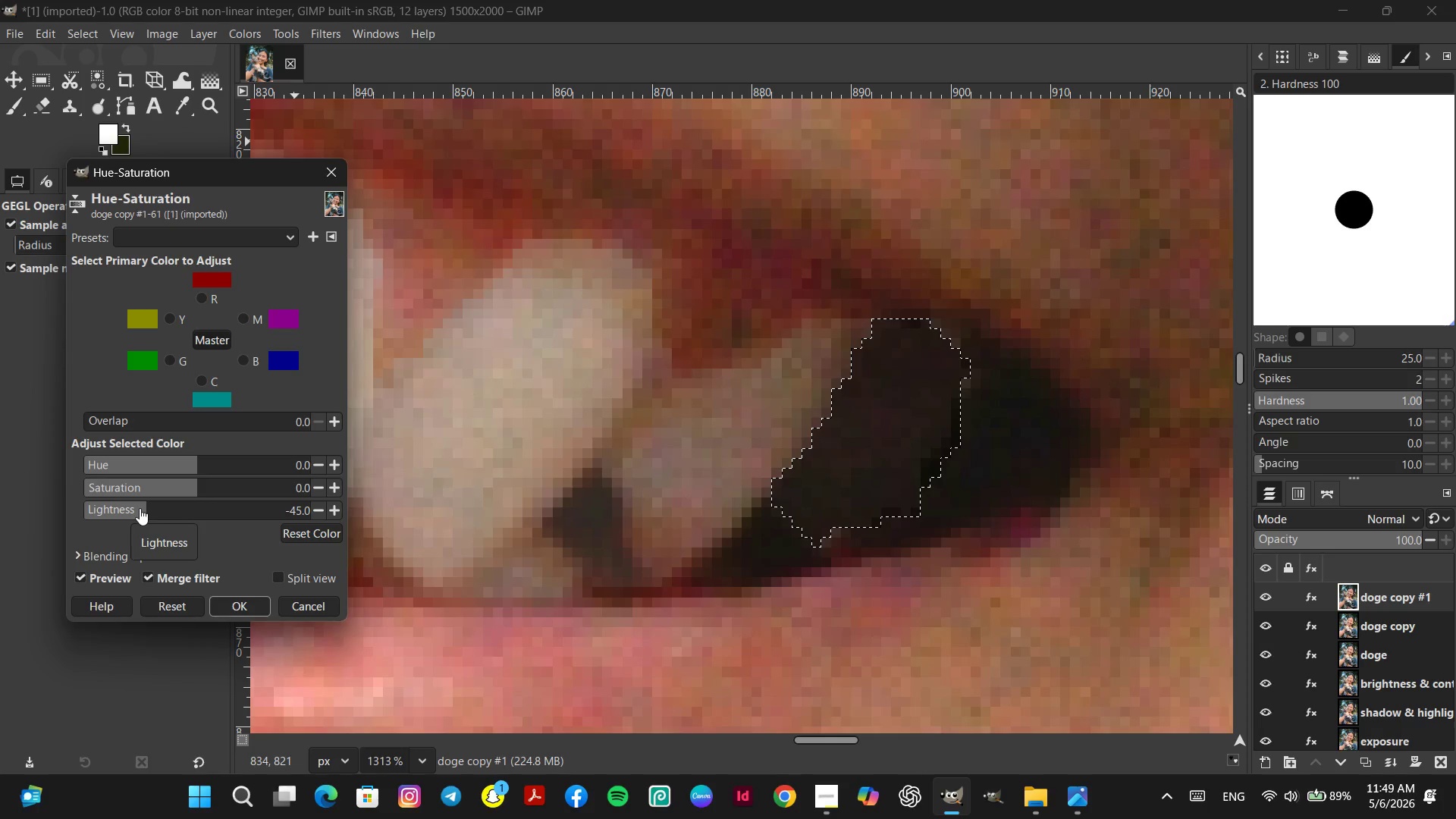 
left_click([151, 508])
 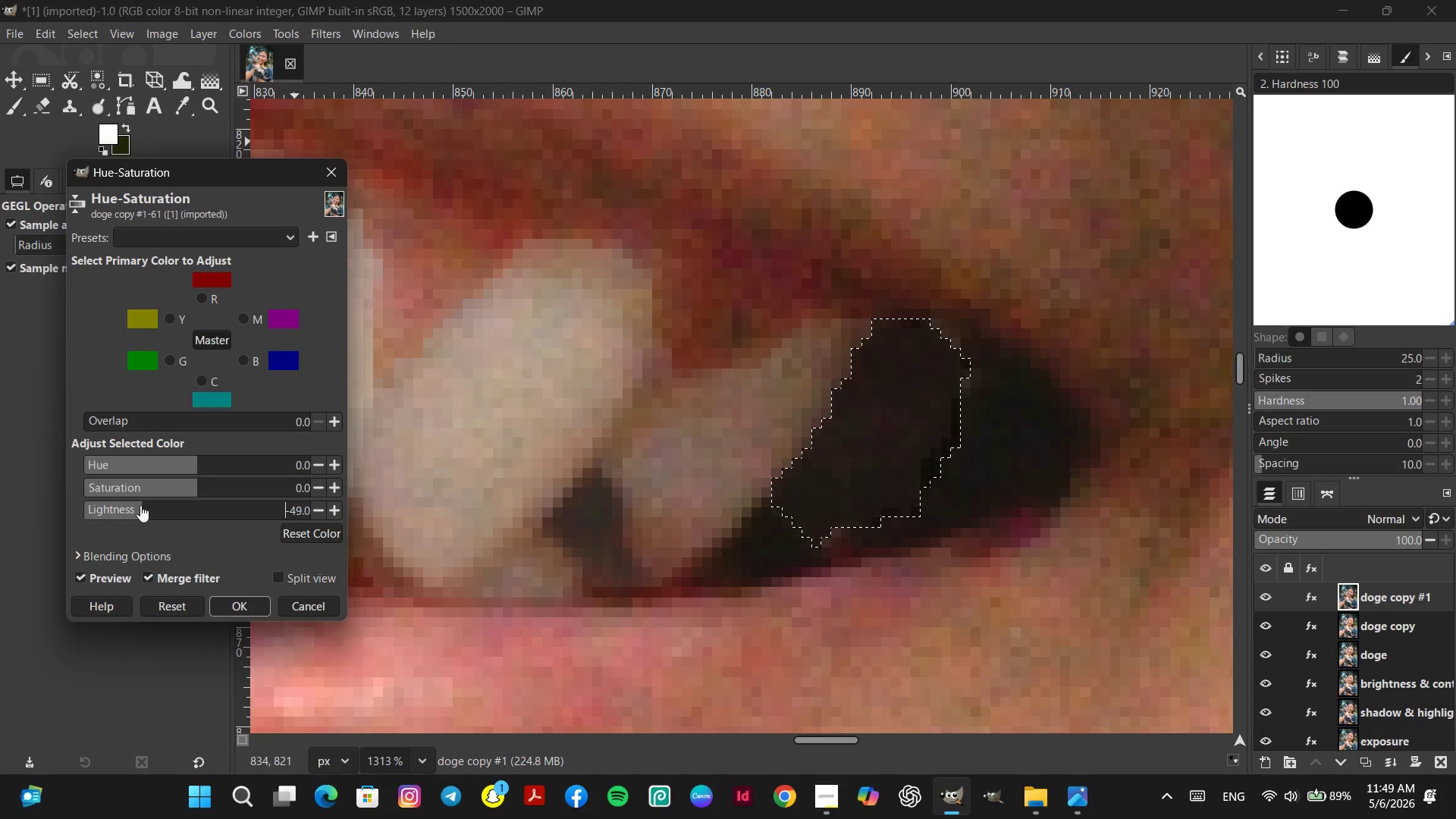 
double_click([134, 505])
 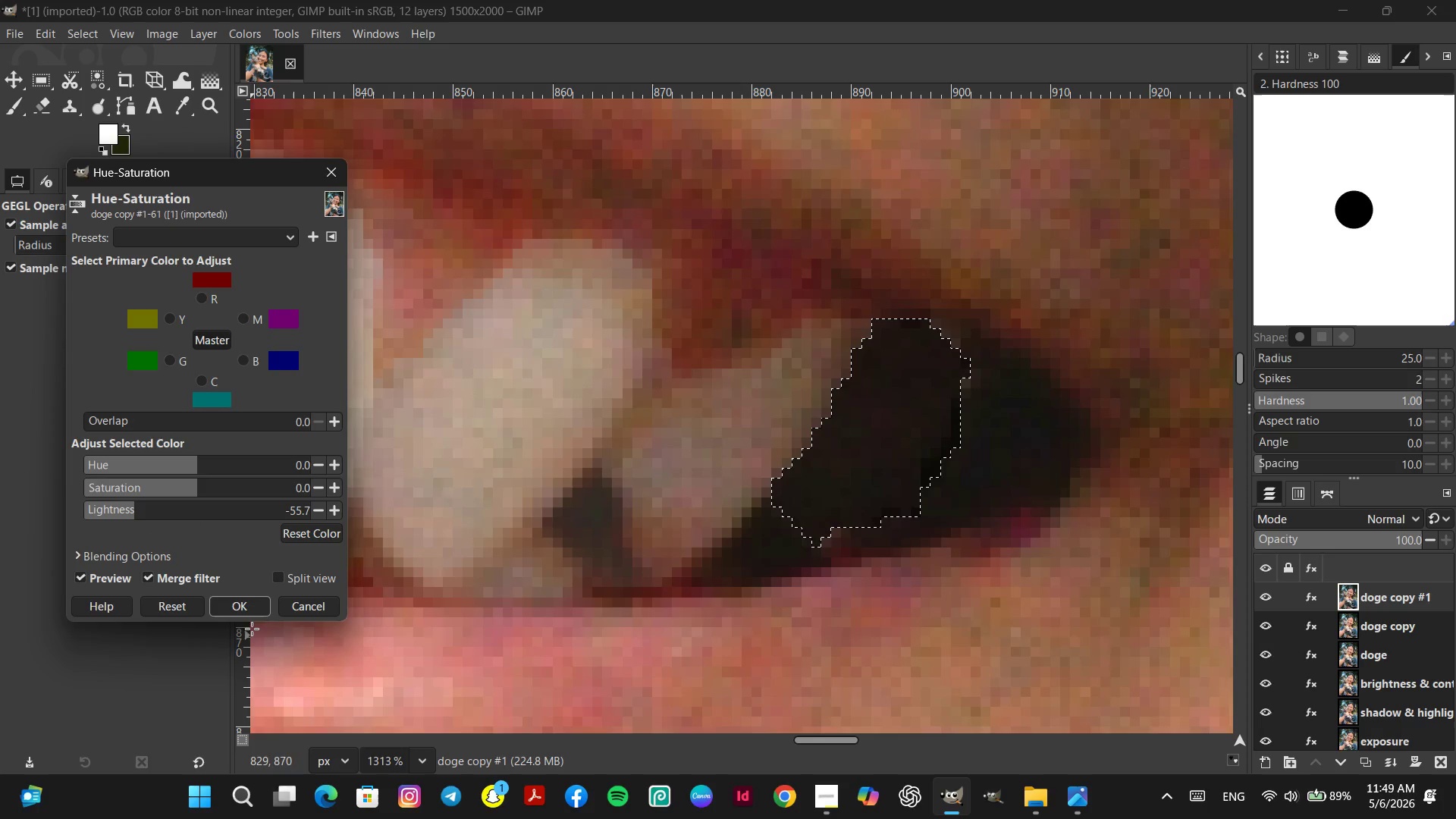 
left_click([257, 609])
 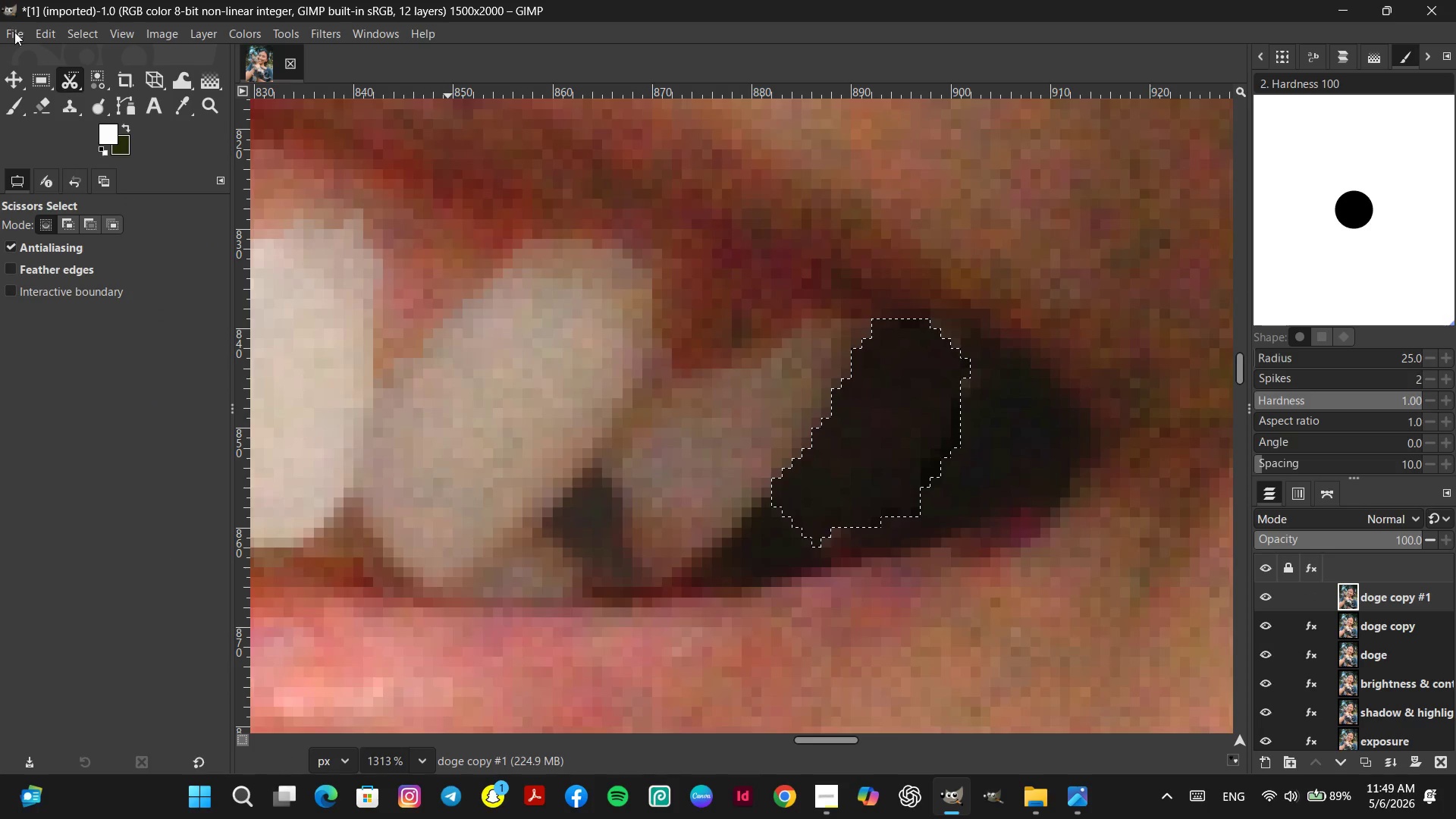 
left_click([89, 30])
 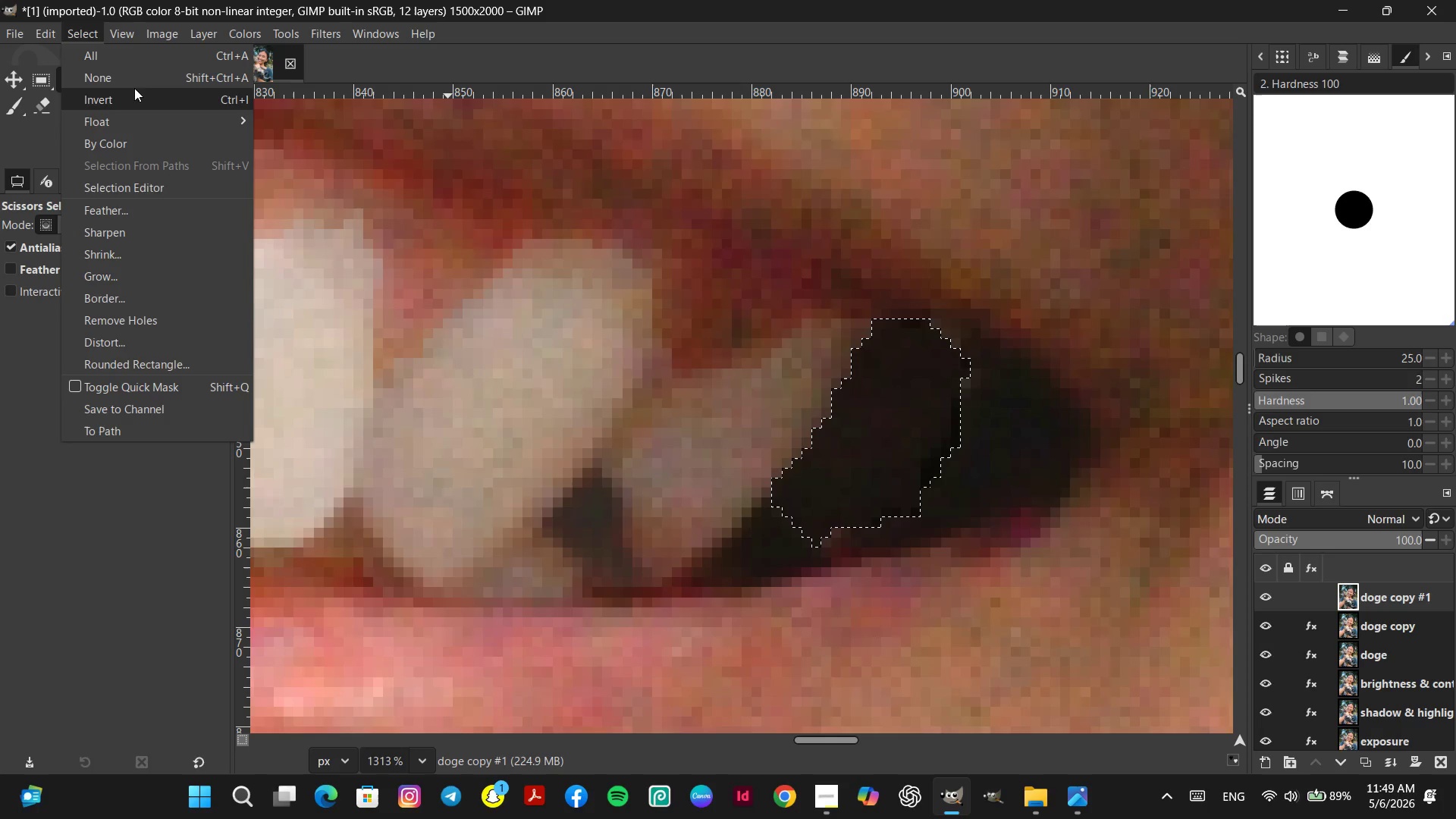 
left_click([133, 82])
 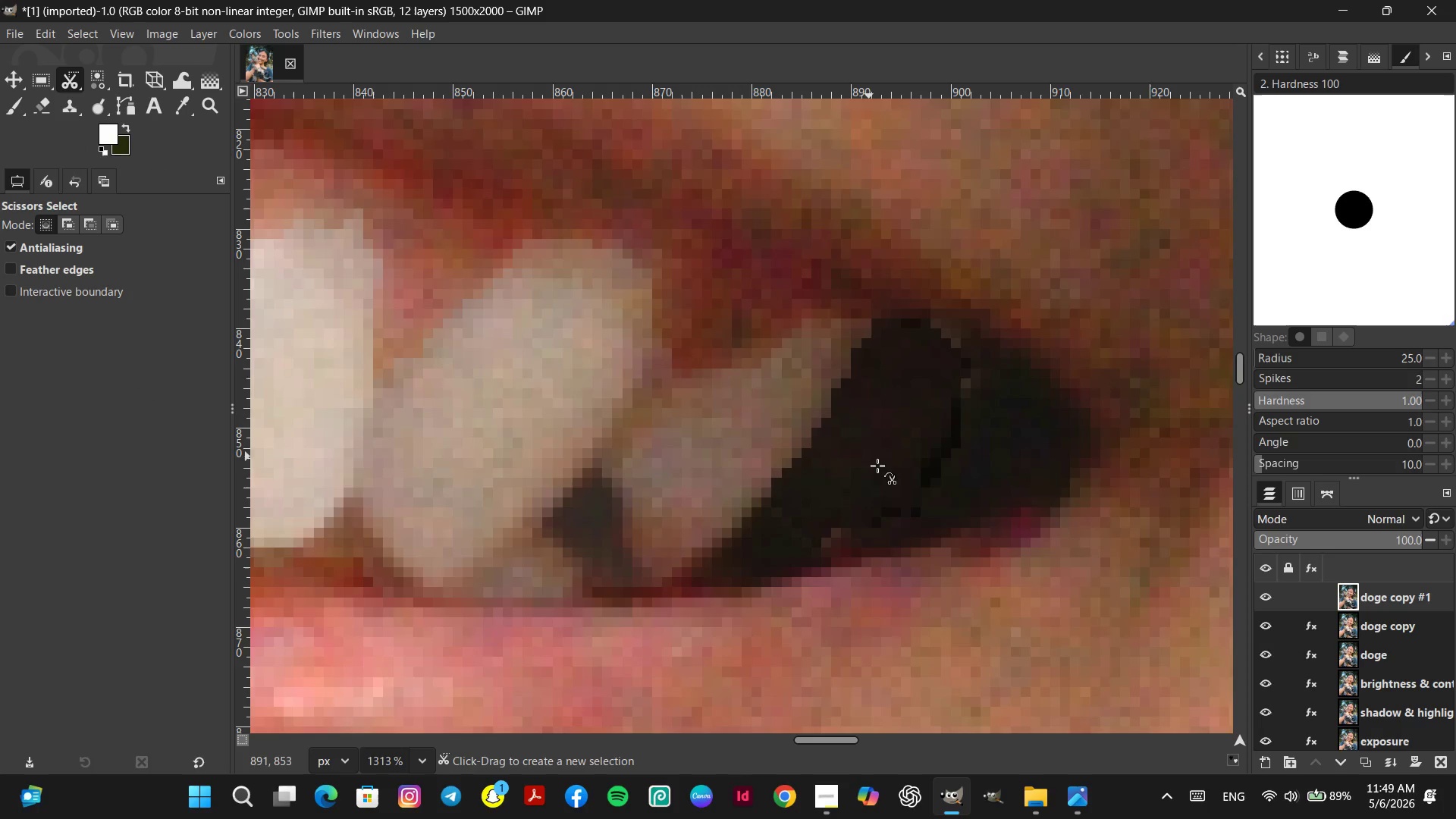 
hold_key(key=ControlLeft, duration=3.92)
scroll: coordinate [877, 598], scroll_direction: down, amount: 27.0
 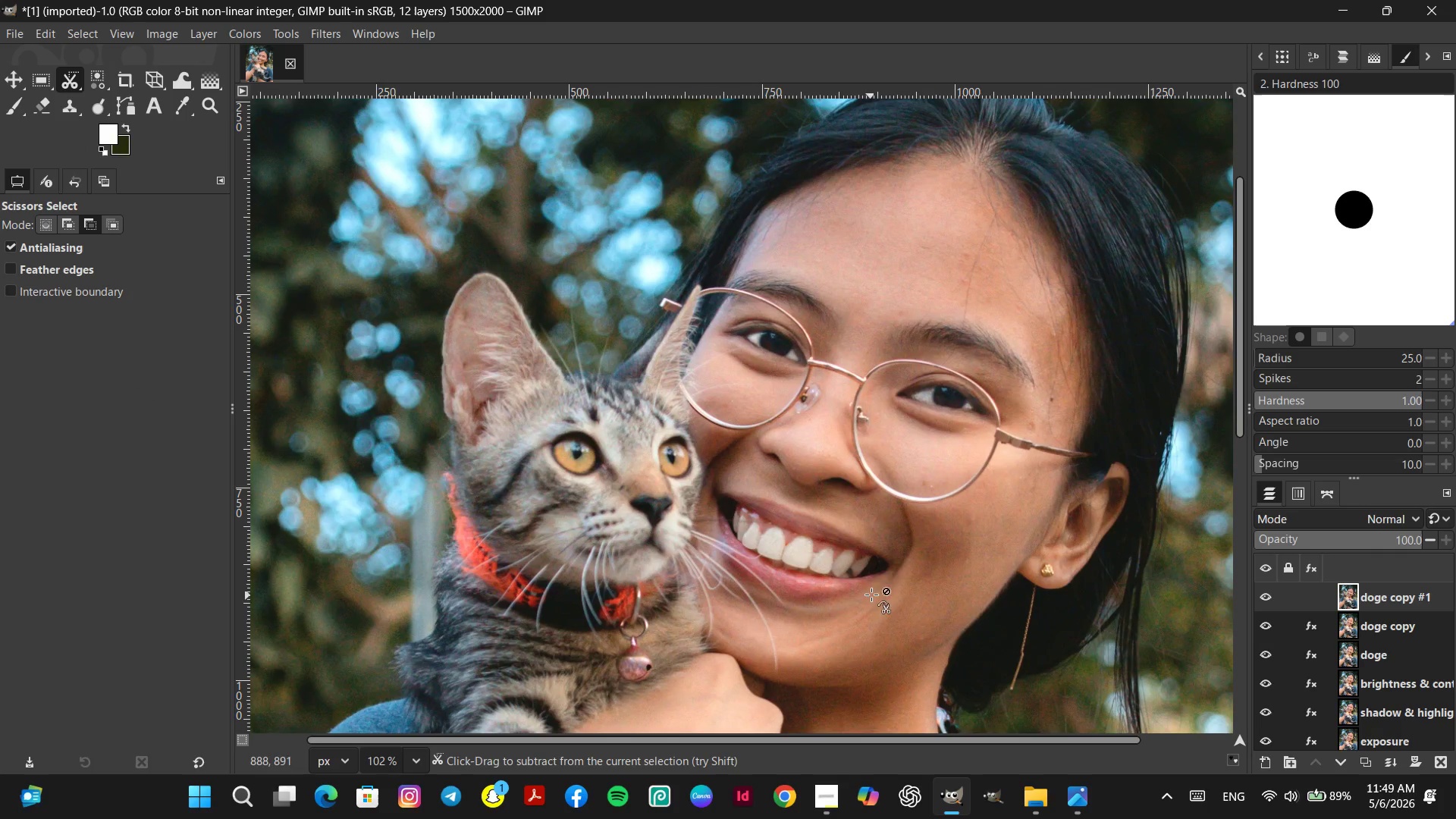 
scroll: coordinate [868, 551], scroll_direction: up, amount: 25.0
 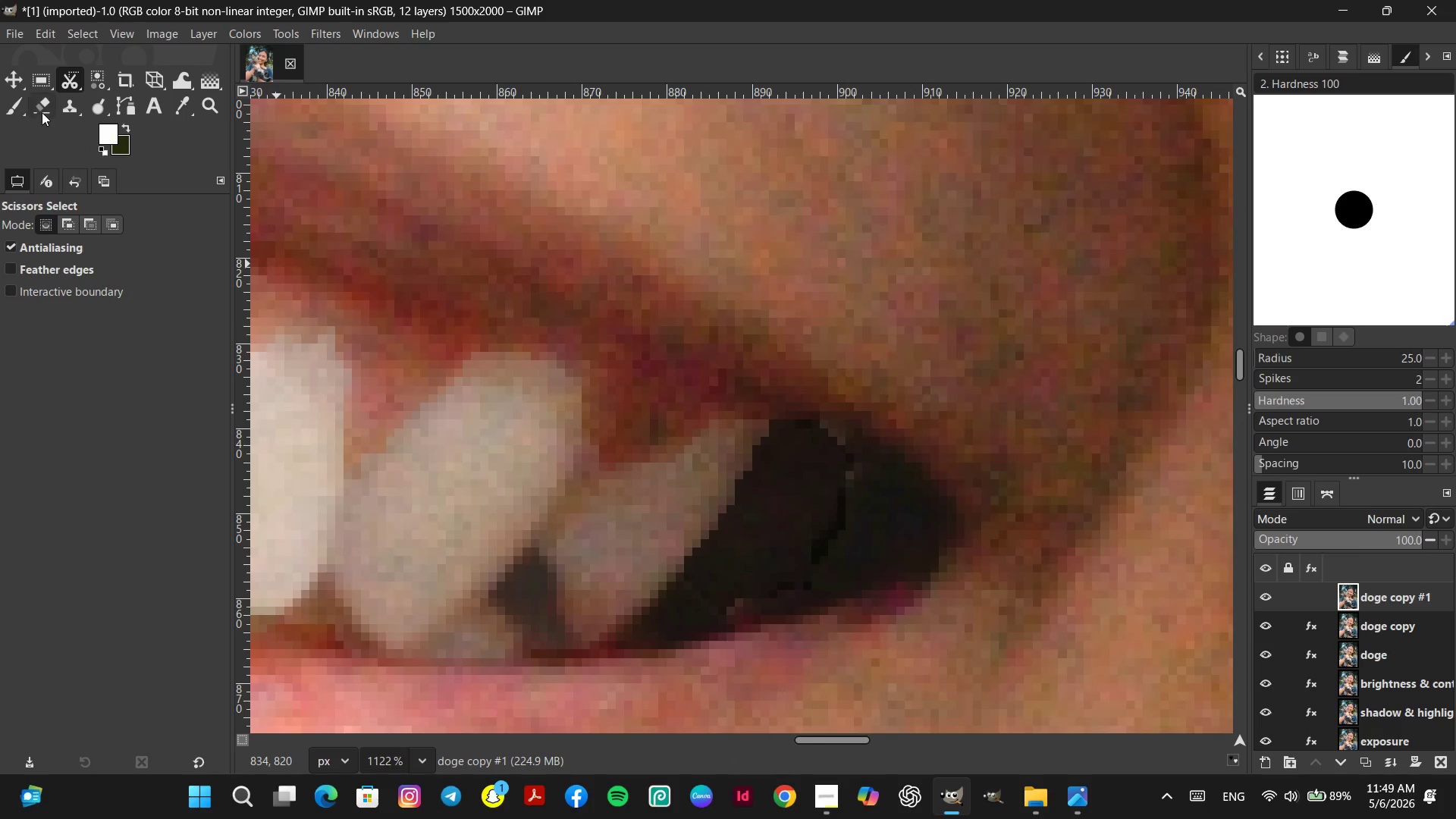 
right_click([36, 103])
 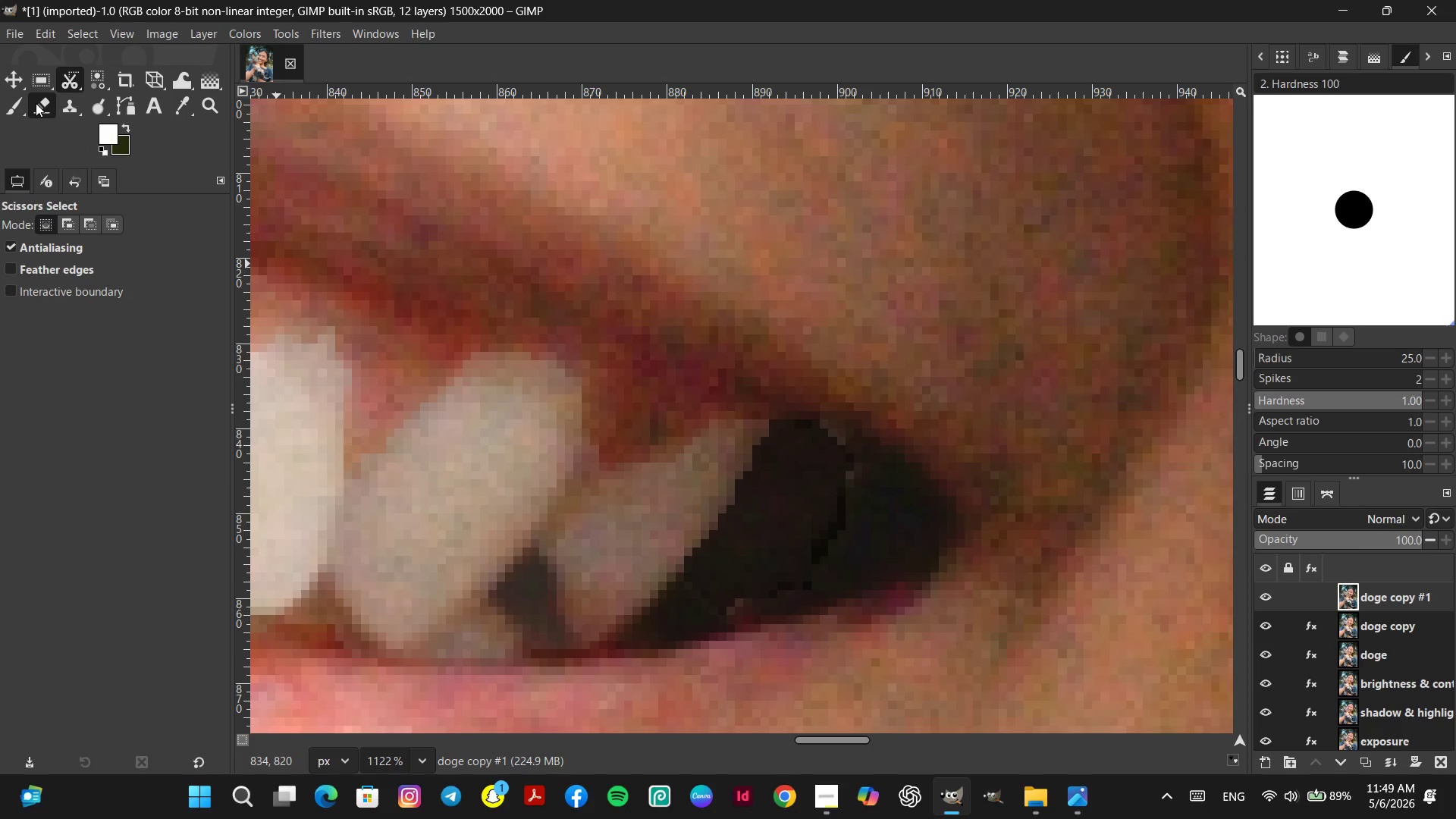 
left_click([36, 103])
 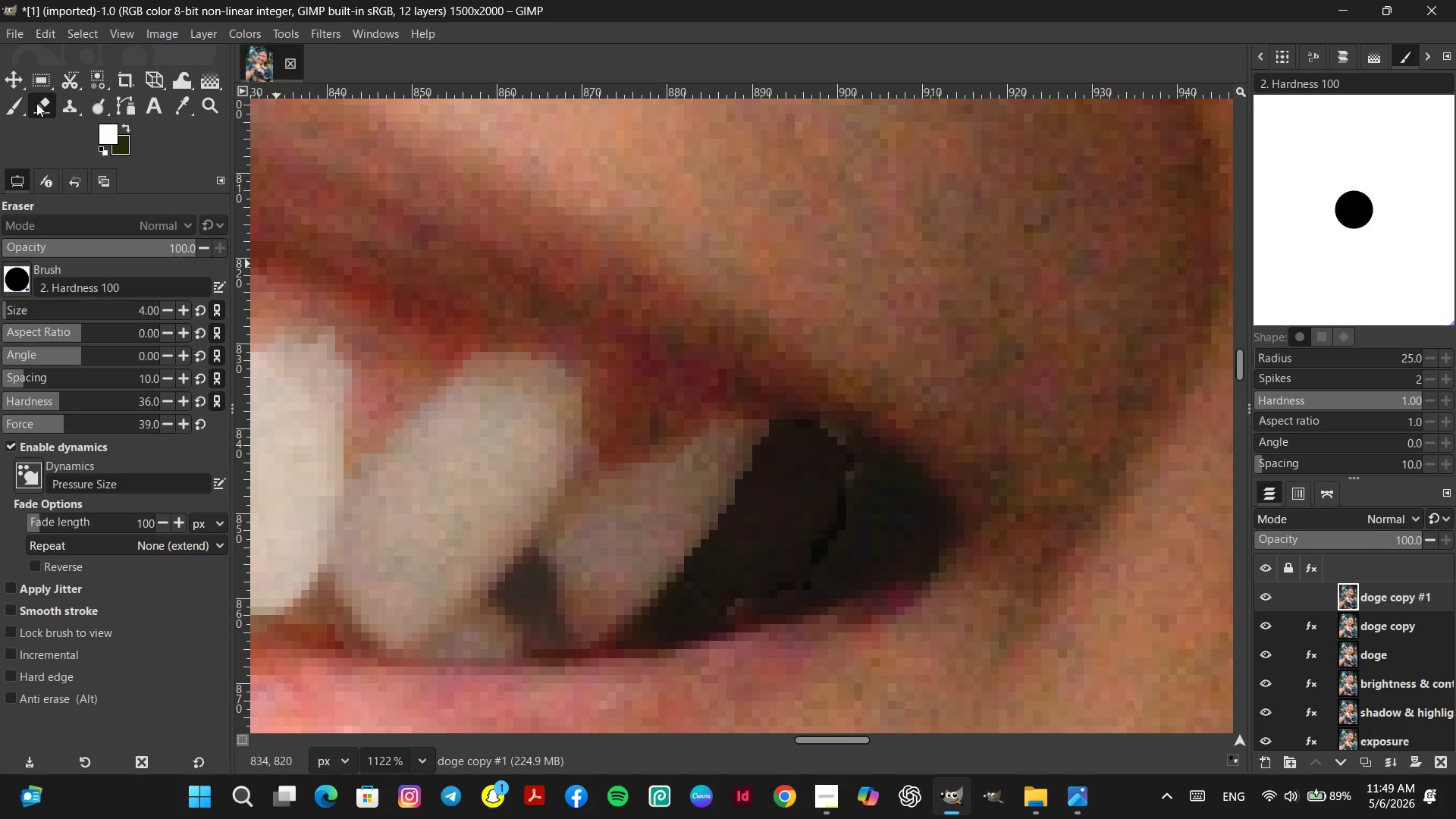 
right_click([36, 103])
 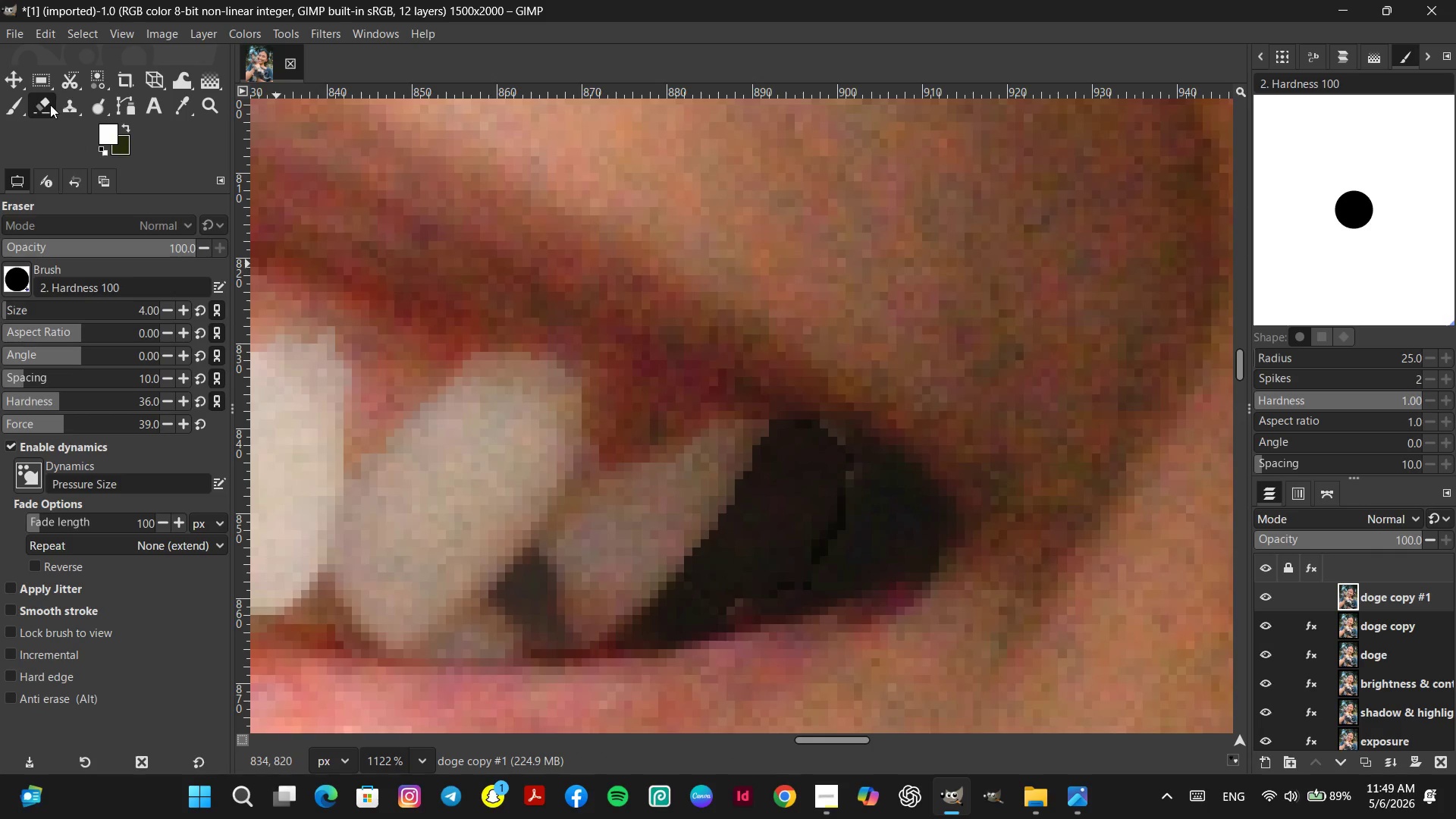 
left_click([49, 105])
 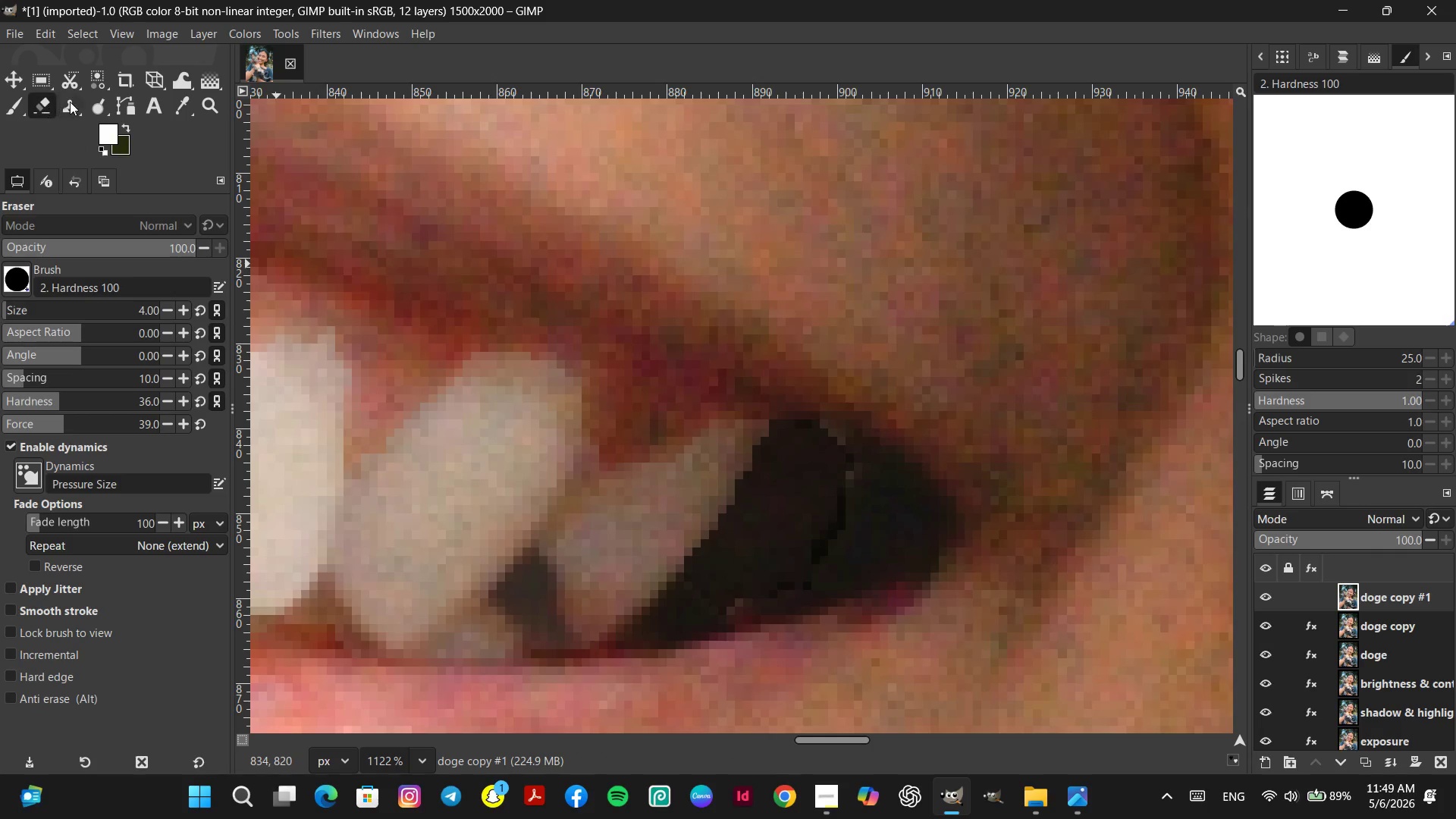 
left_click([71, 102])
 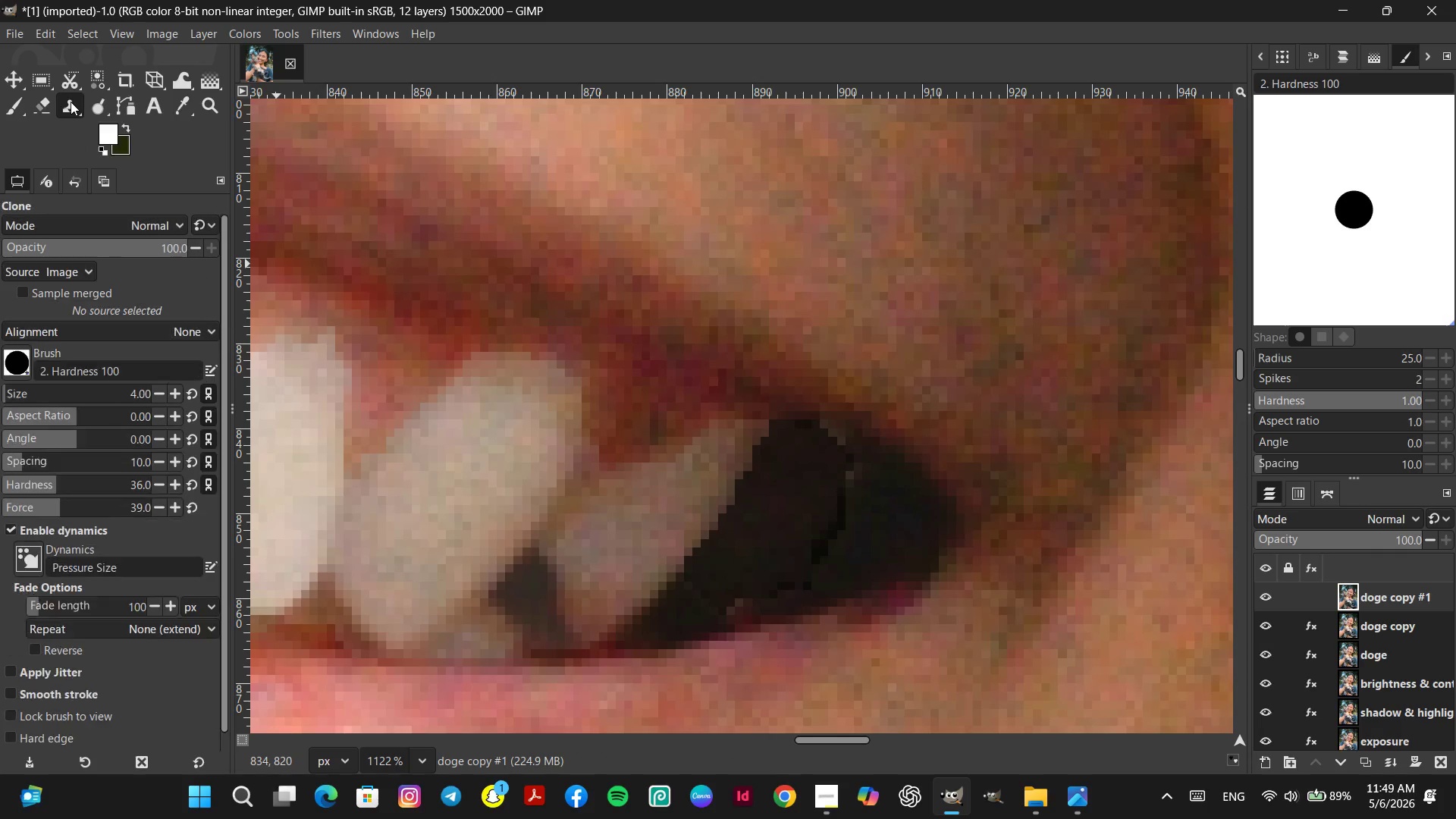 
right_click([71, 102])
 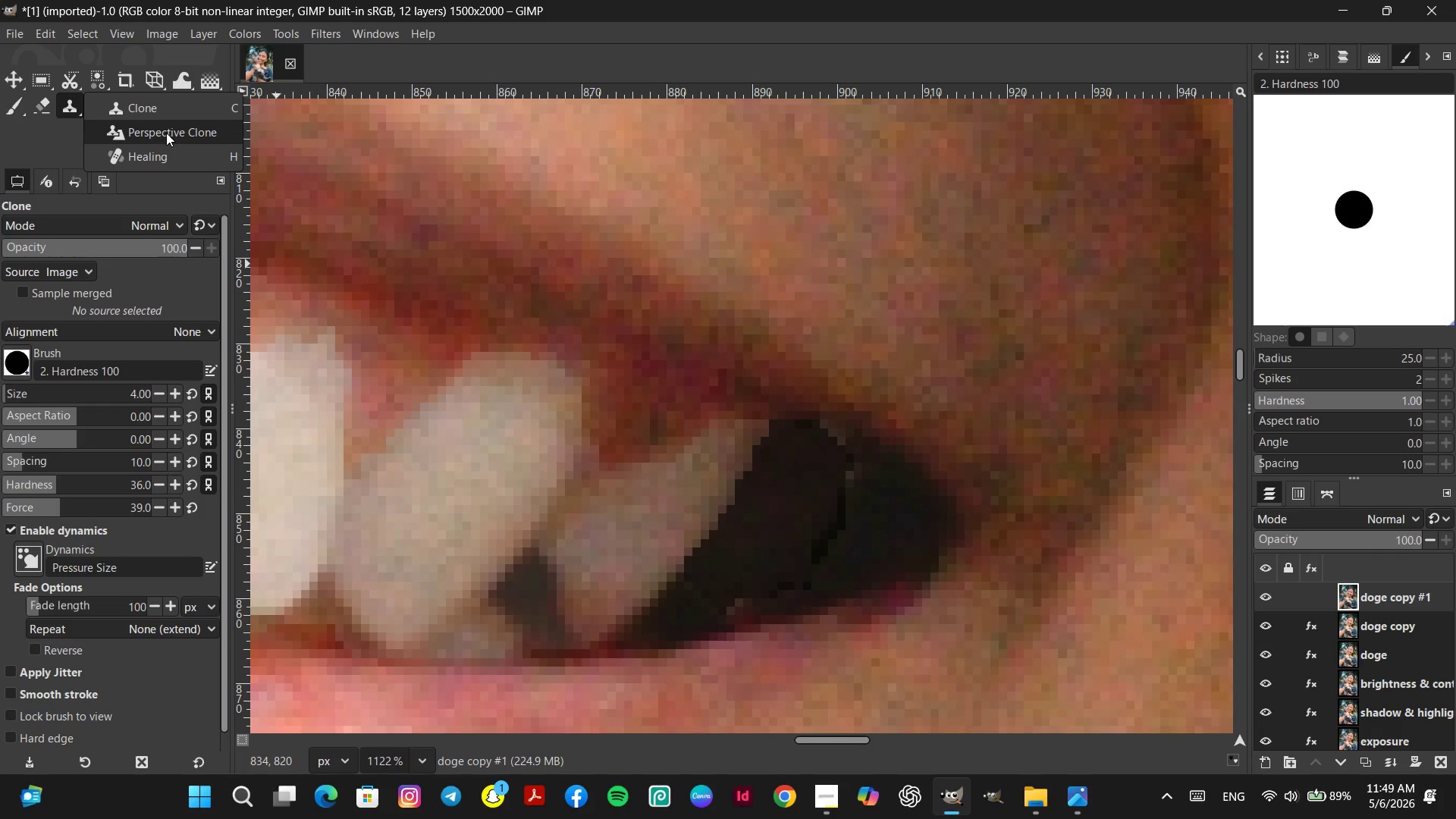 
left_click([157, 155])
 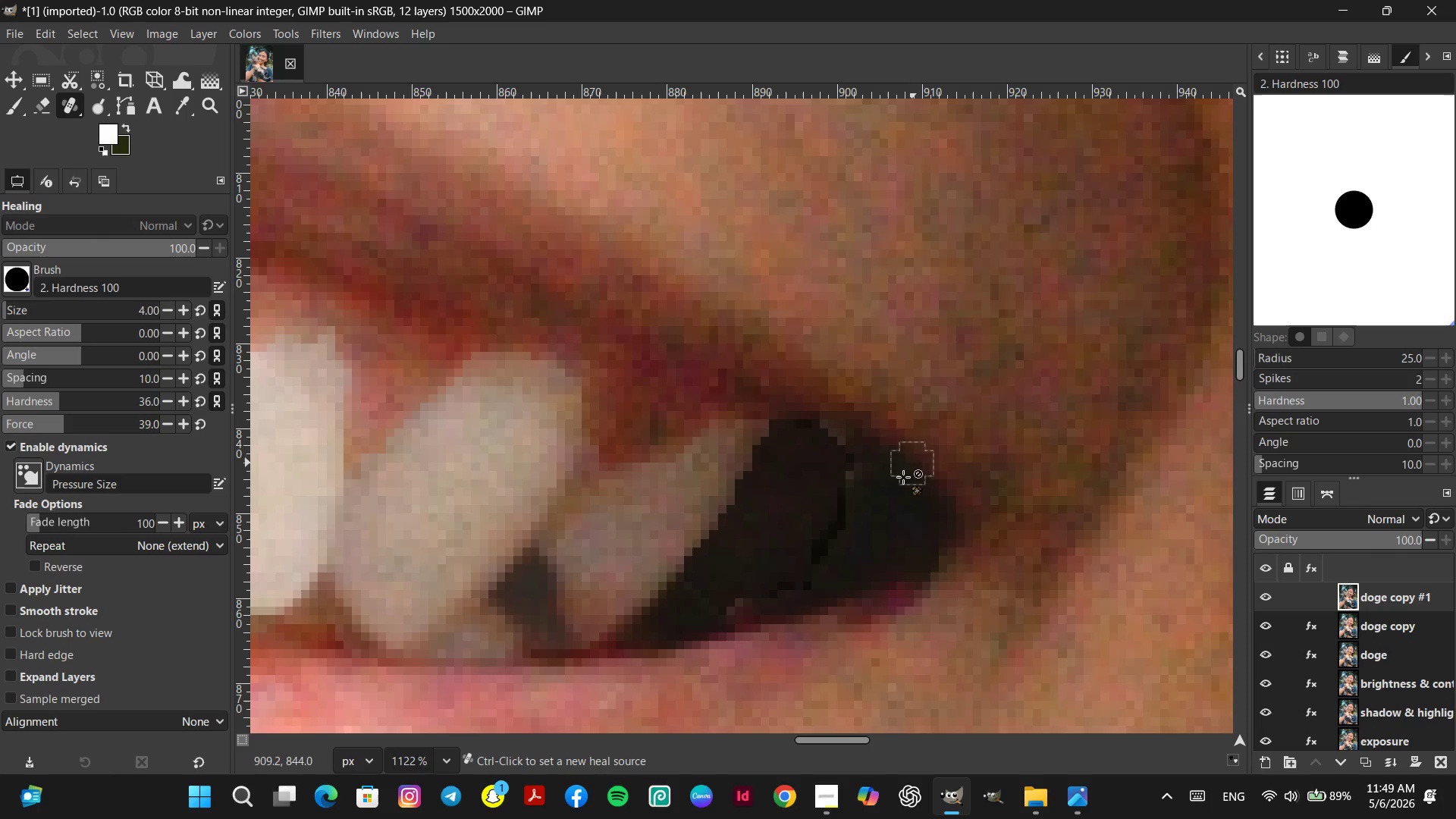 
hold_key(key=ControlLeft, duration=0.42)
left_click([897, 537])
 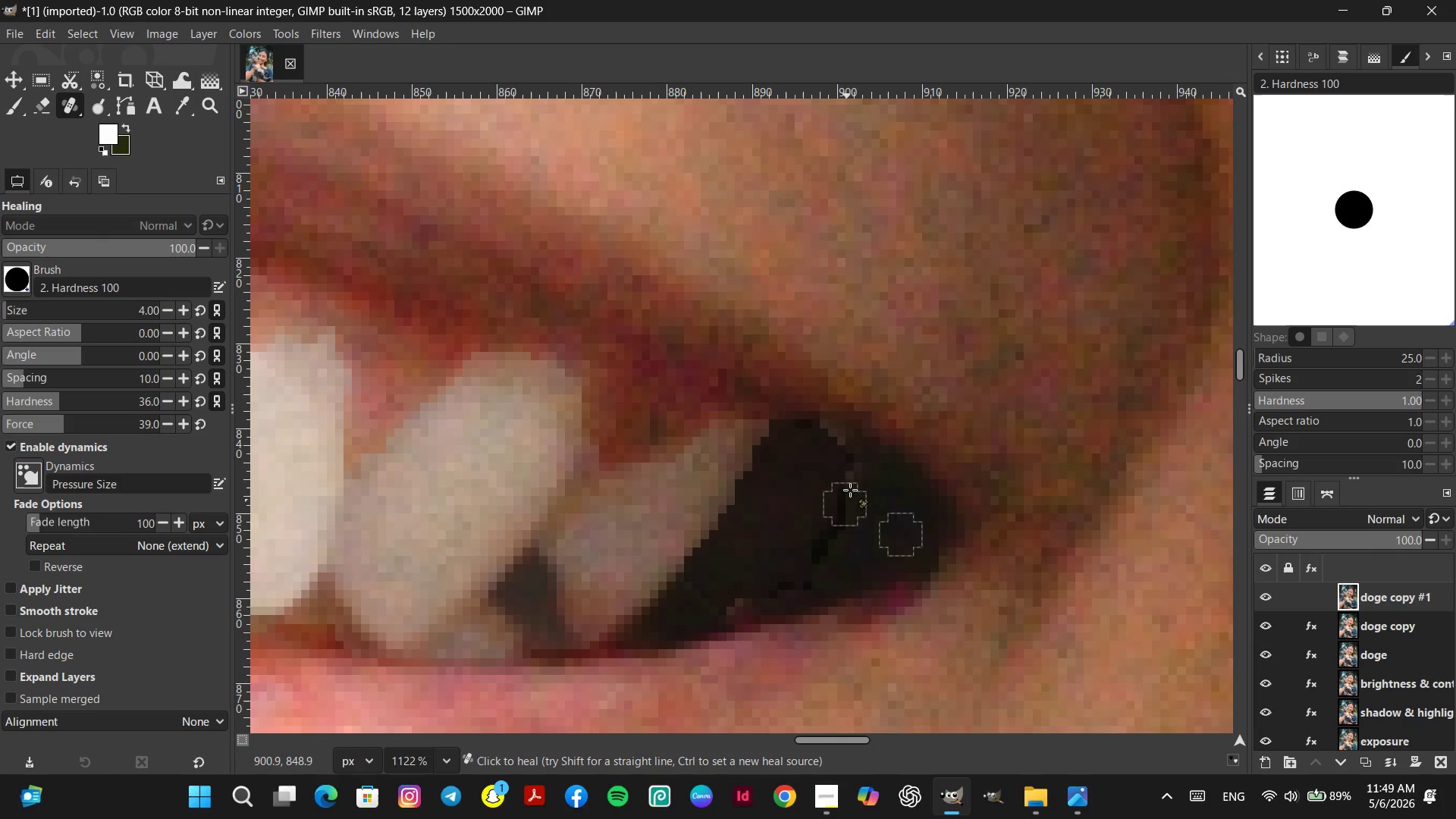 
double_click([848, 488])
 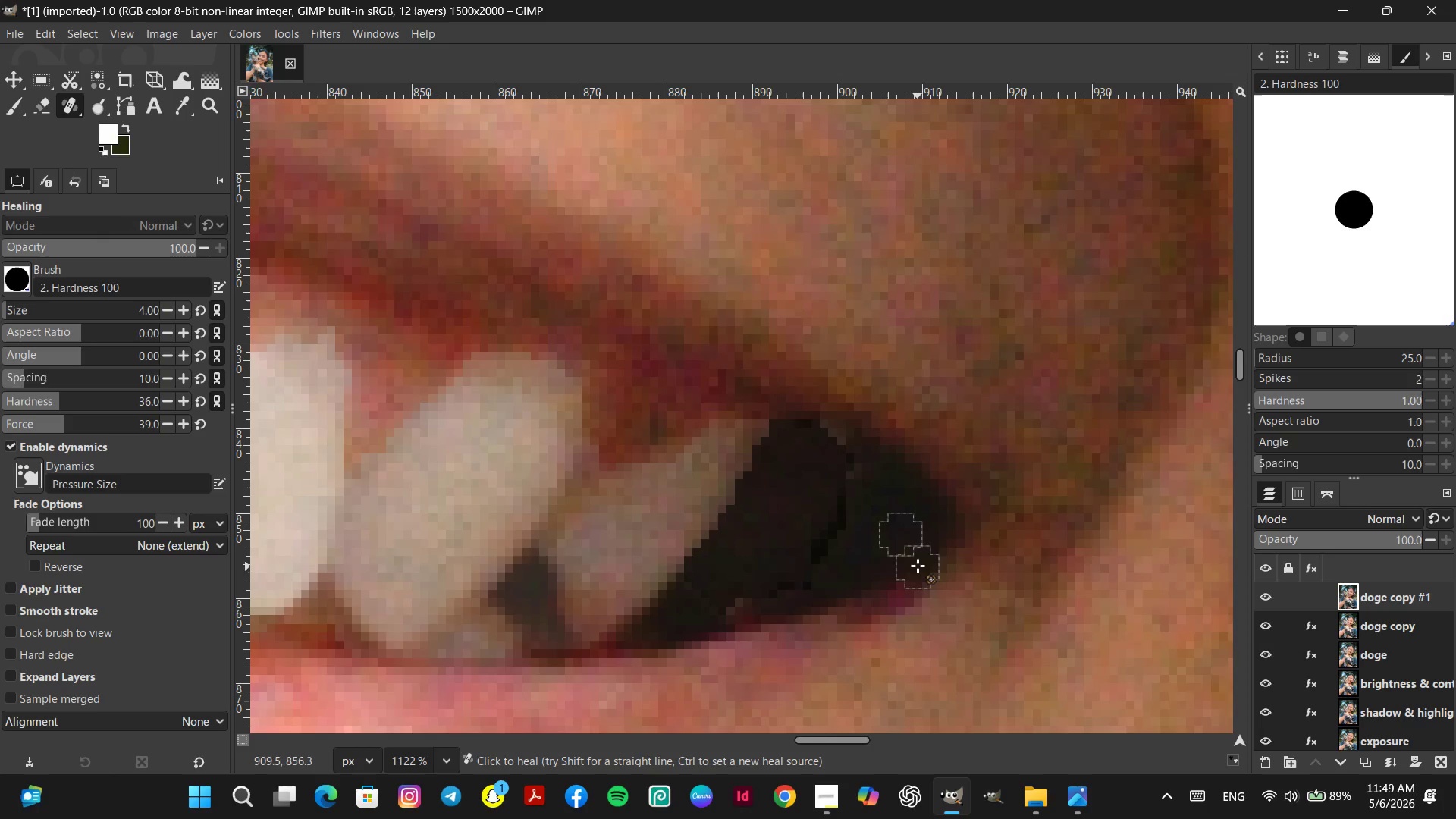 
hold_key(key=ControlLeft, duration=0.73)
 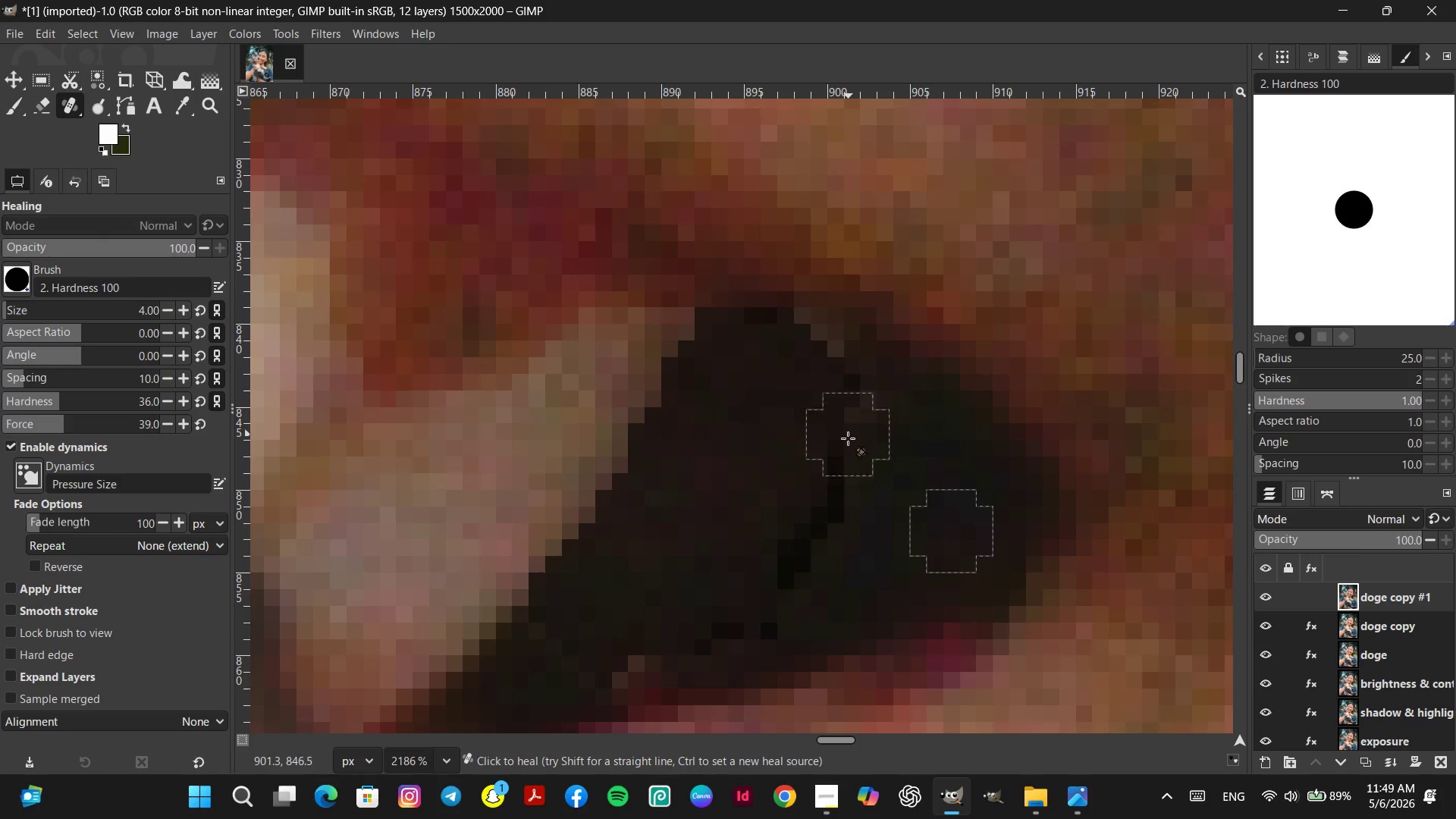 
left_click([849, 422])
 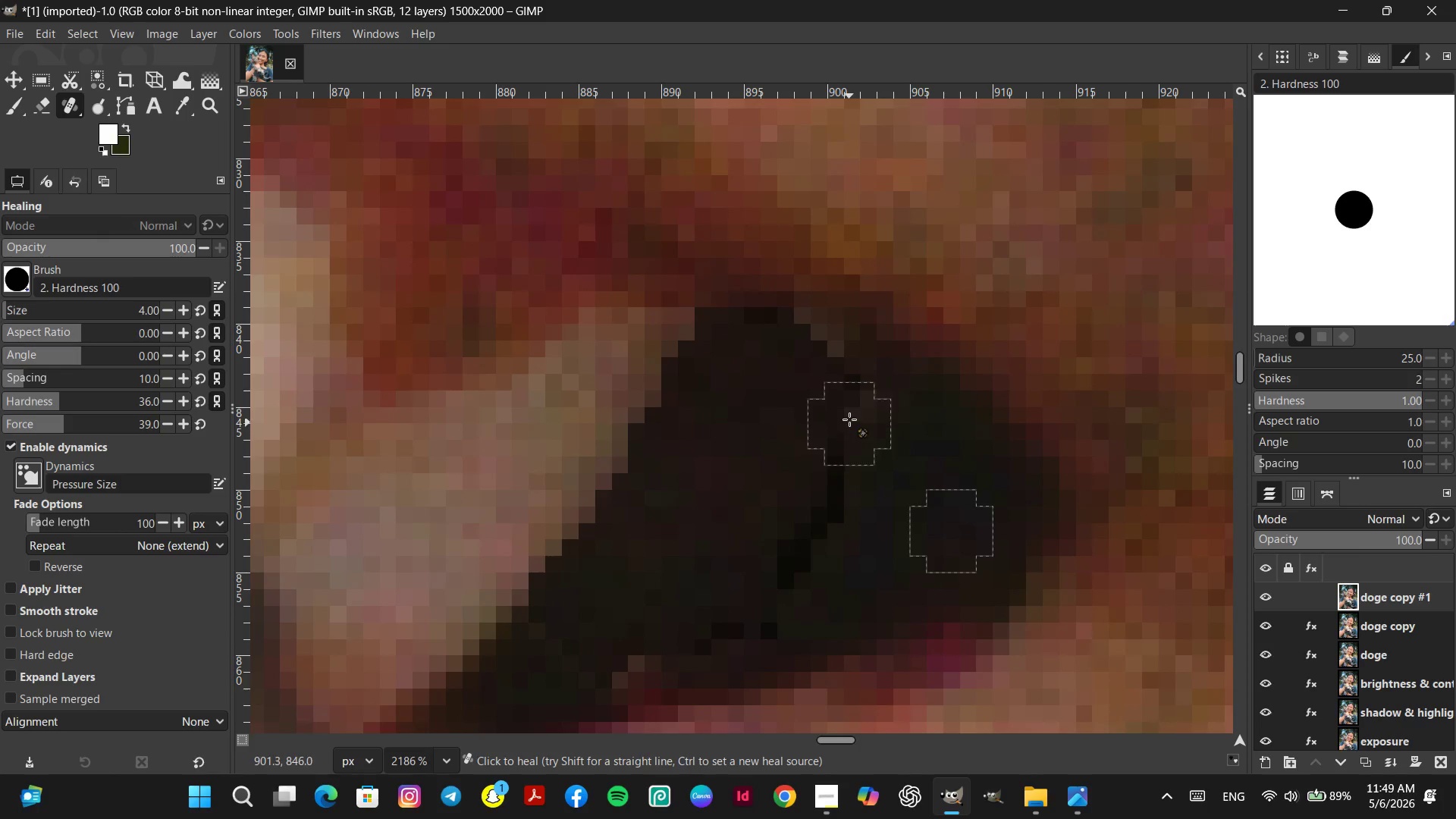 
scroll: coordinate [834, 533], scroll_direction: up, amount: 7.0
 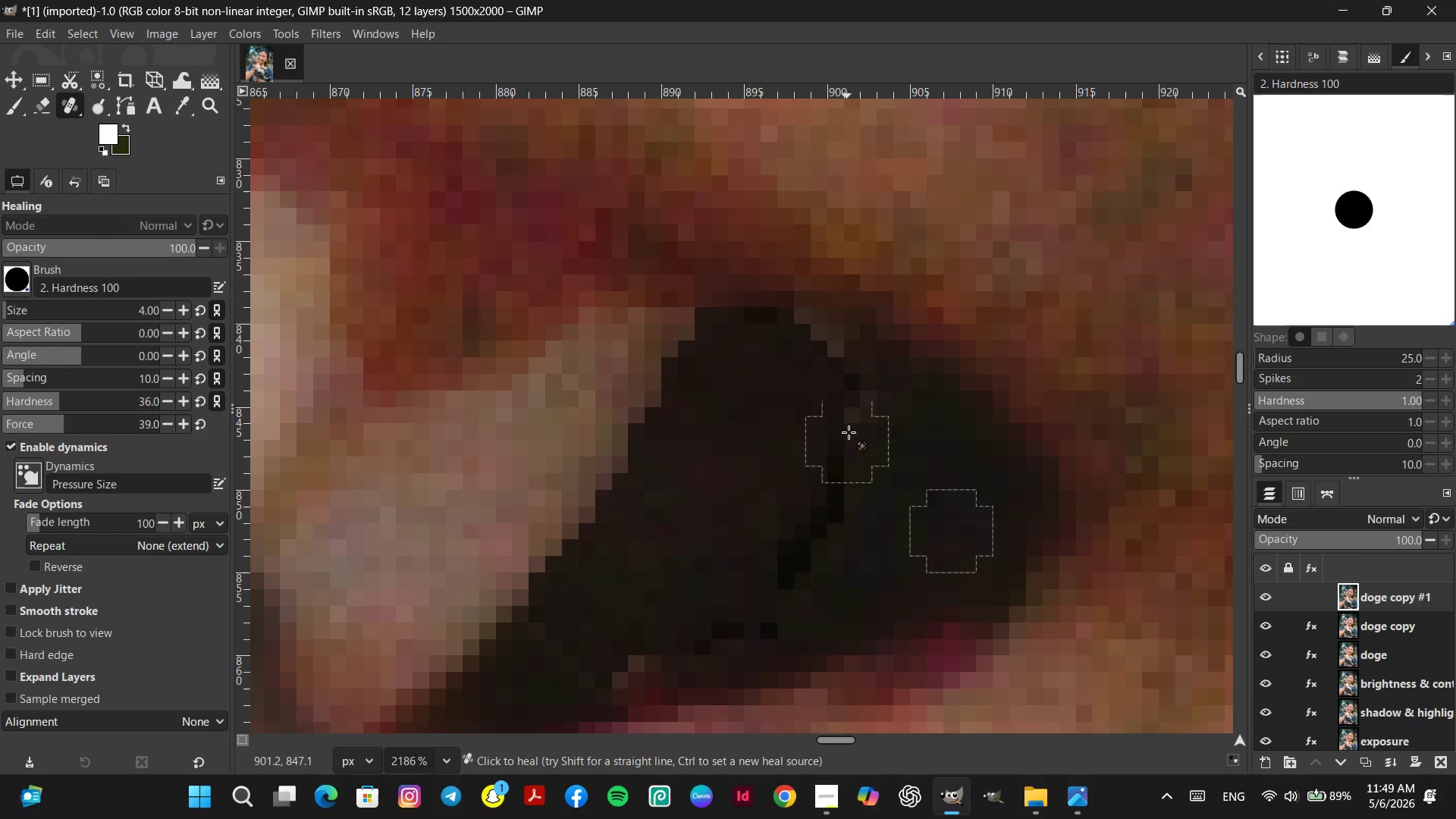 
double_click([852, 412])
 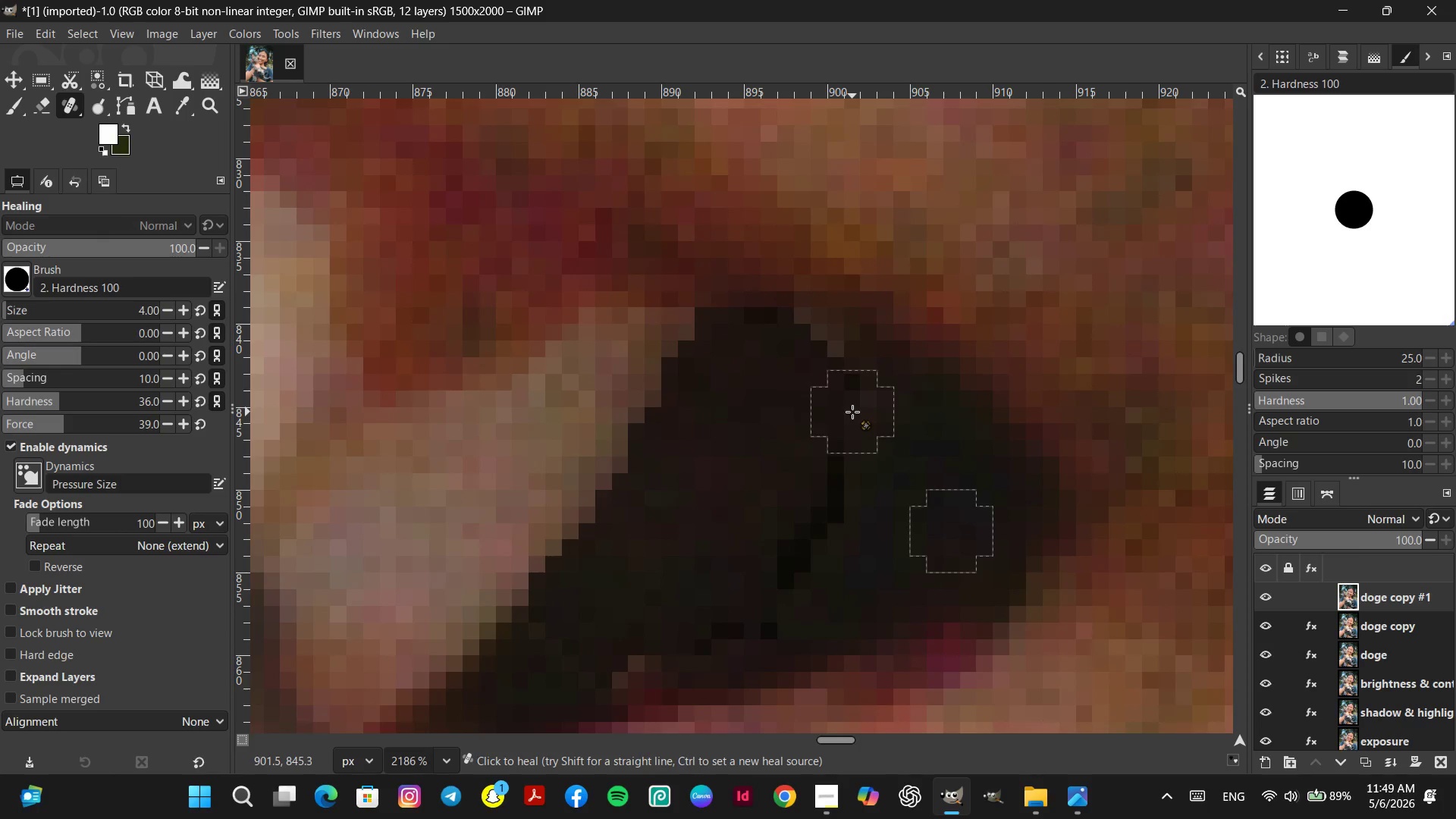 
triple_click([852, 412])
 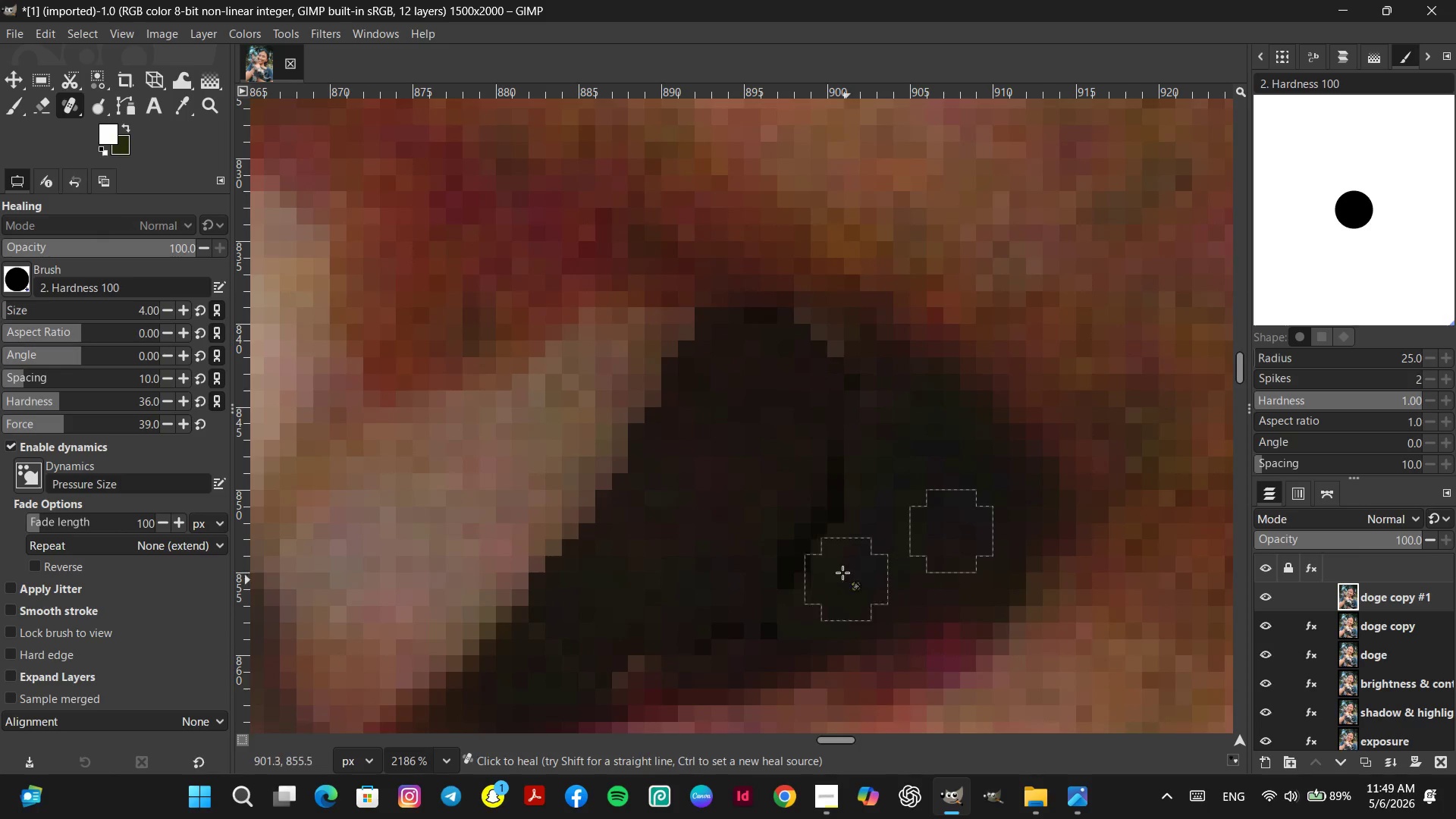 
left_click_drag(start_coordinate=[831, 522], to_coordinate=[831, 517])
 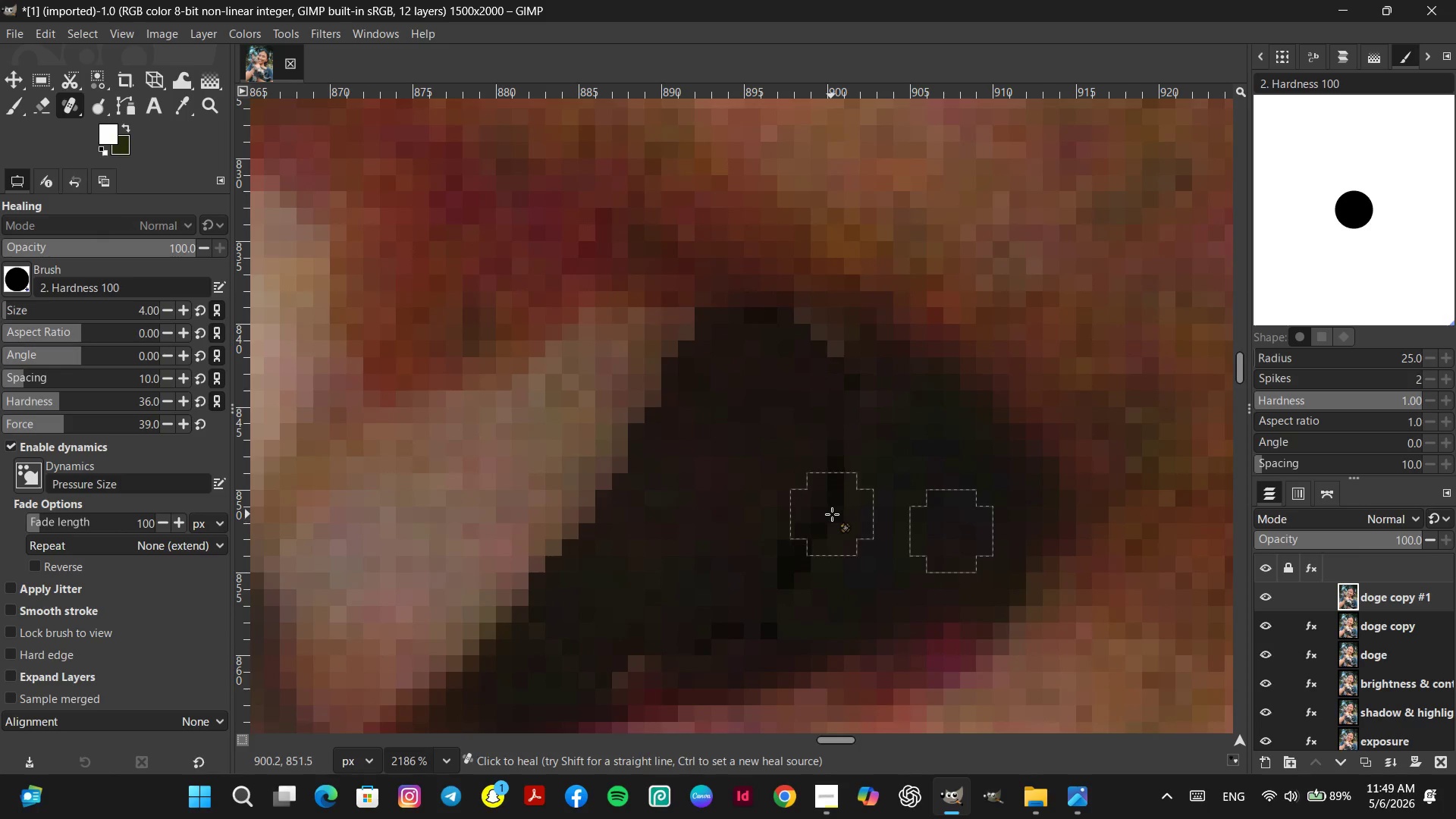 
triple_click([832, 514])
 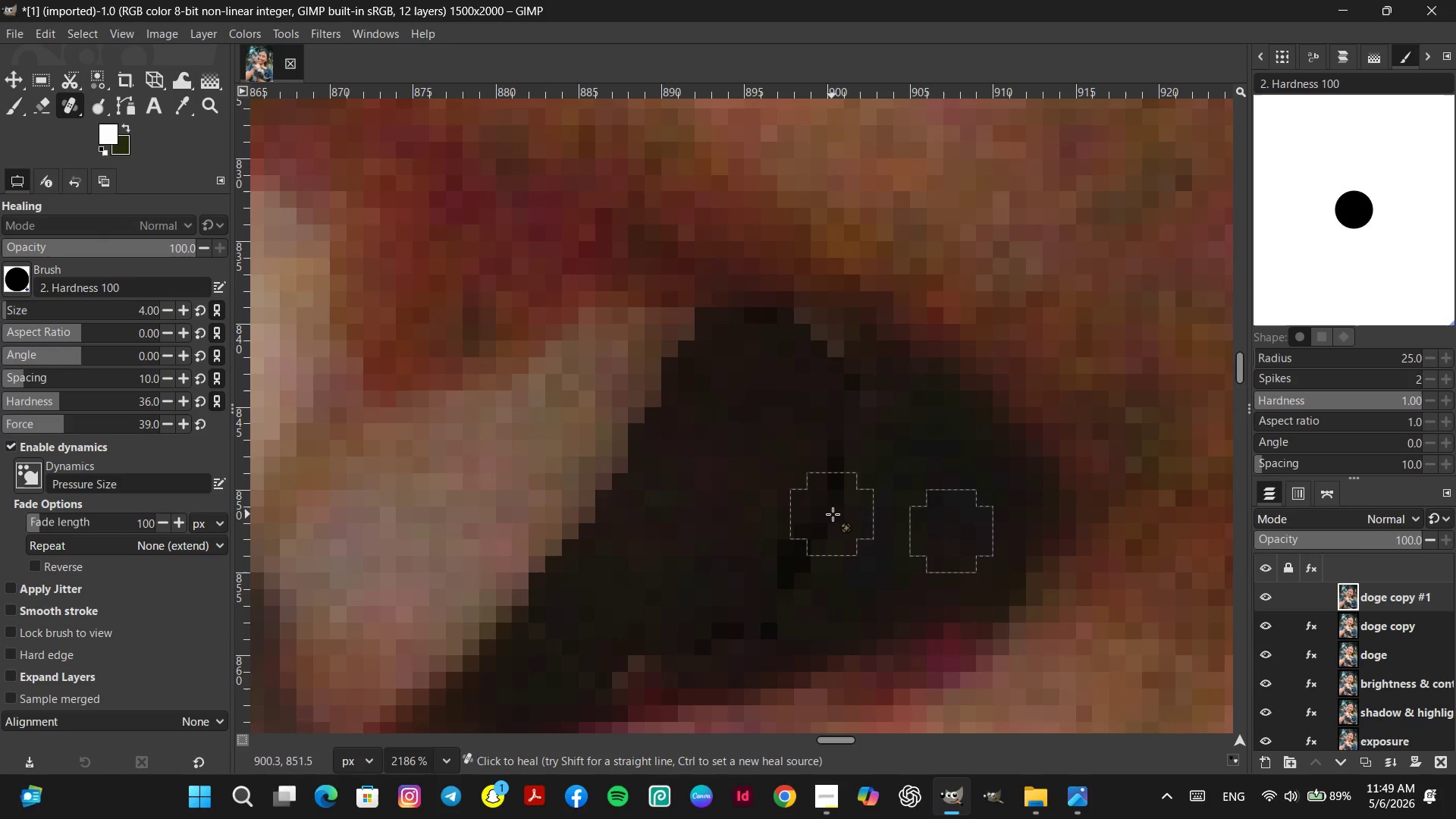 
triple_click([833, 514])
 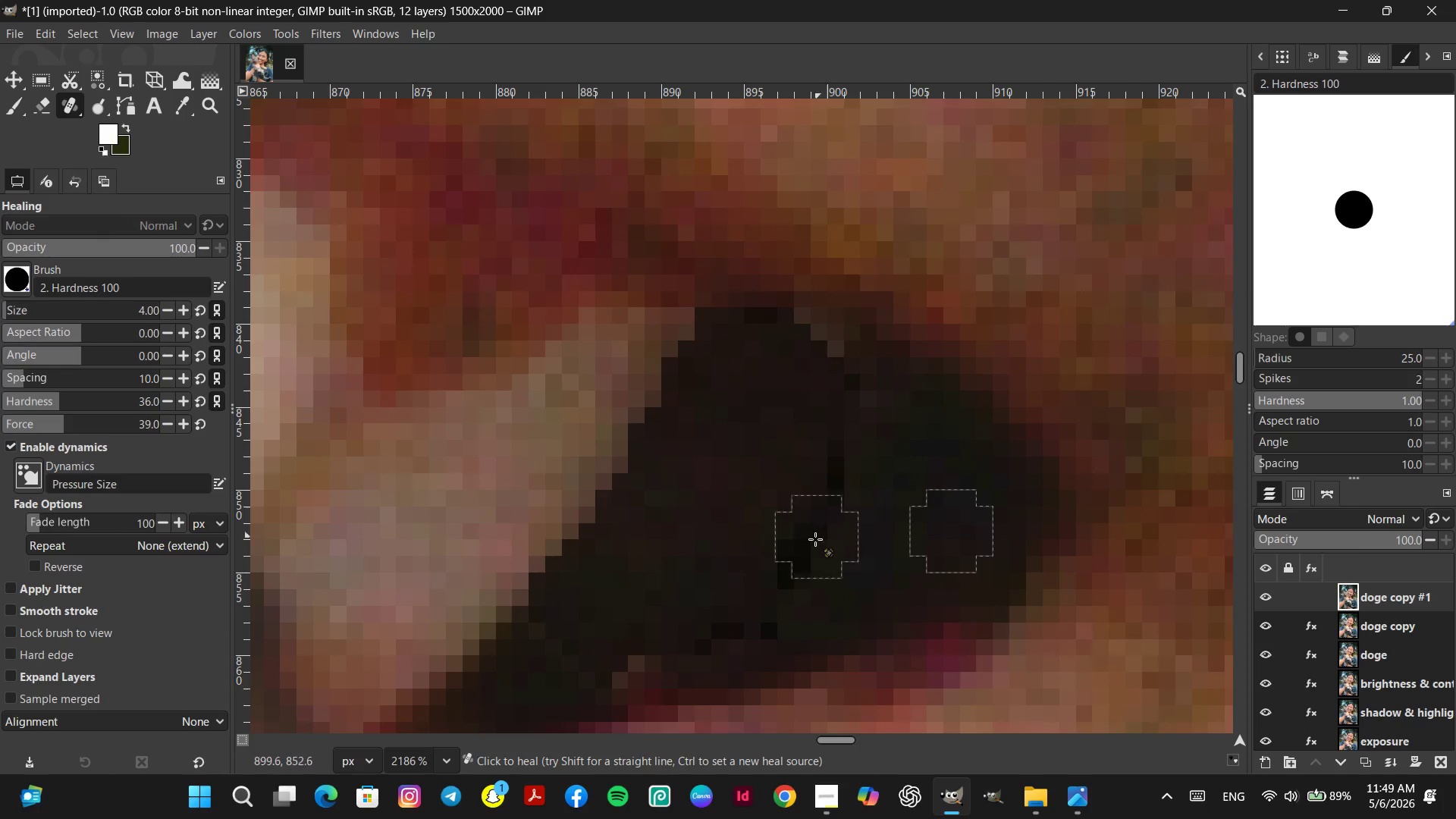 
triple_click([814, 541])
 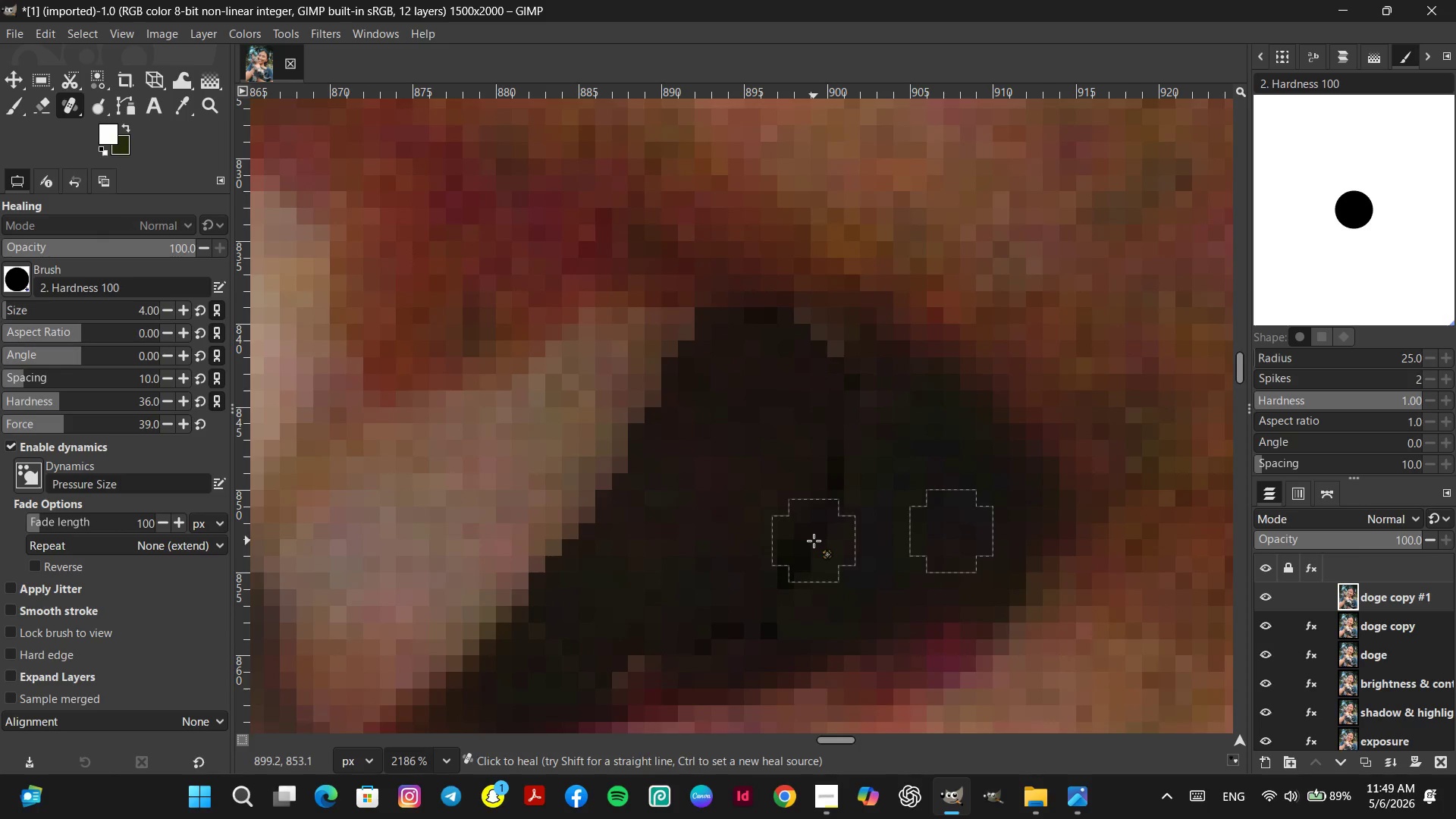 
left_click_drag(start_coordinate=[814, 541], to_coordinate=[808, 543])
 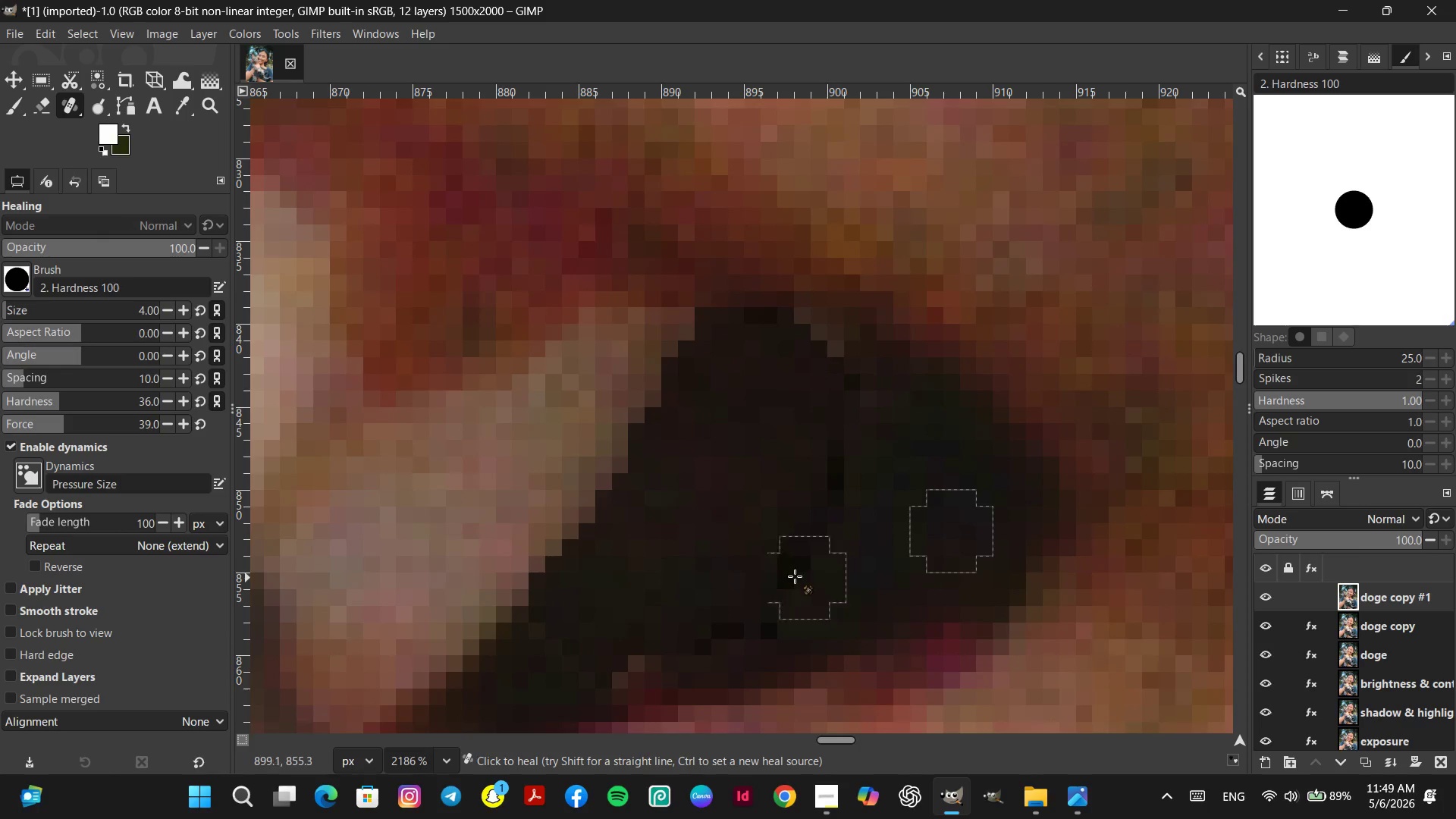 
double_click([795, 565])
 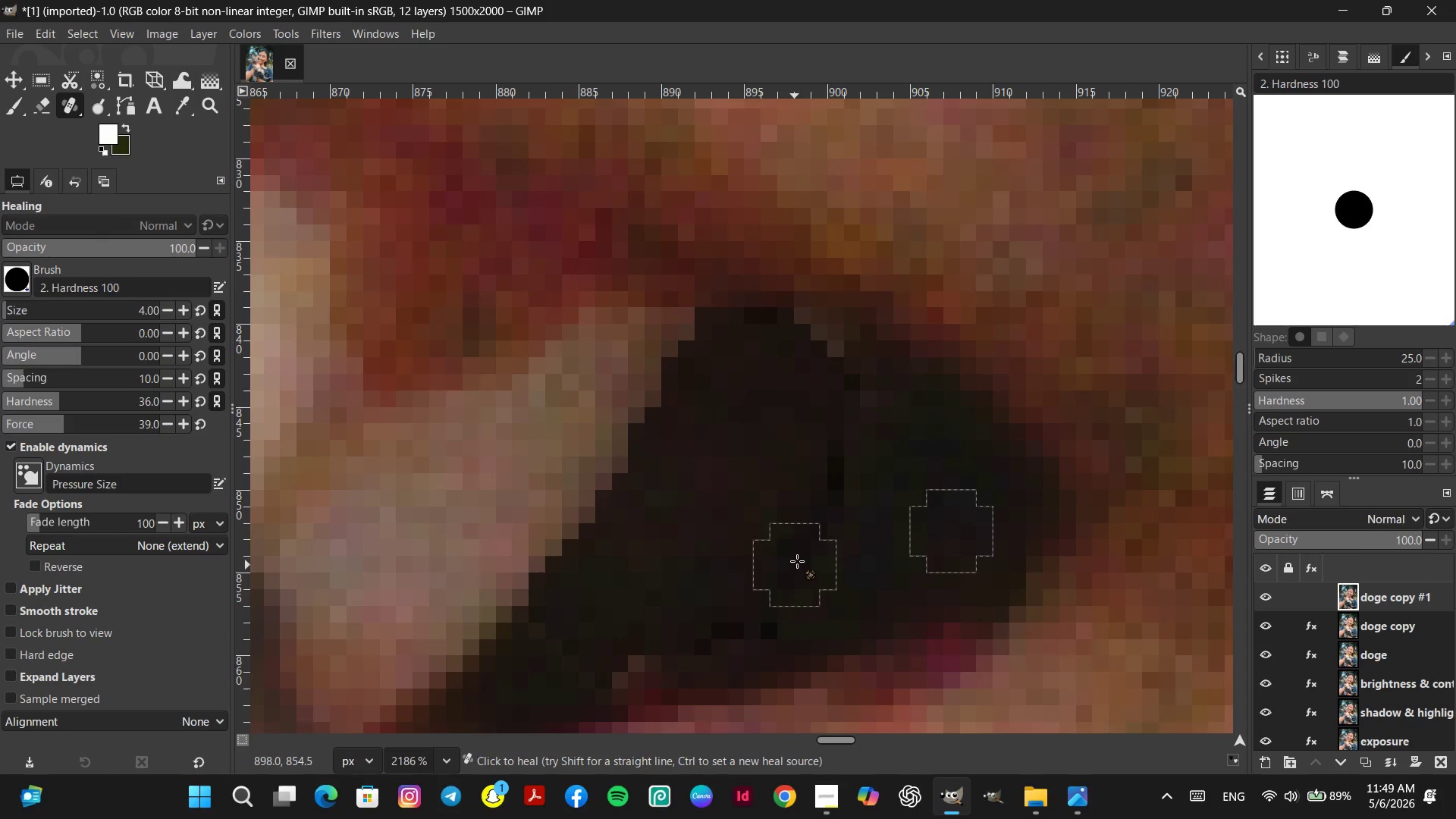 
left_click_drag(start_coordinate=[785, 557], to_coordinate=[779, 560])
 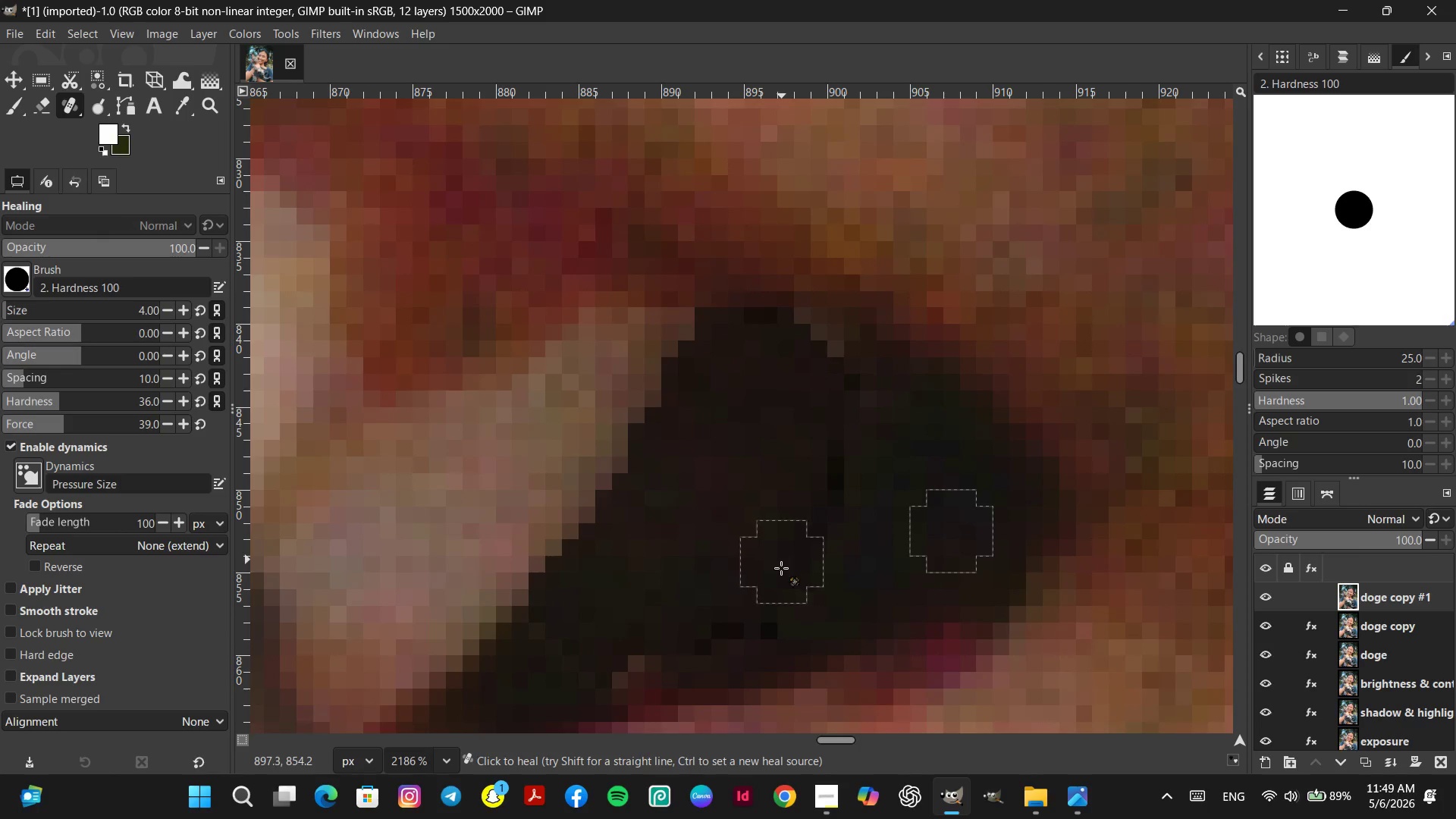 
left_click_drag(start_coordinate=[782, 562], to_coordinate=[796, 565])
 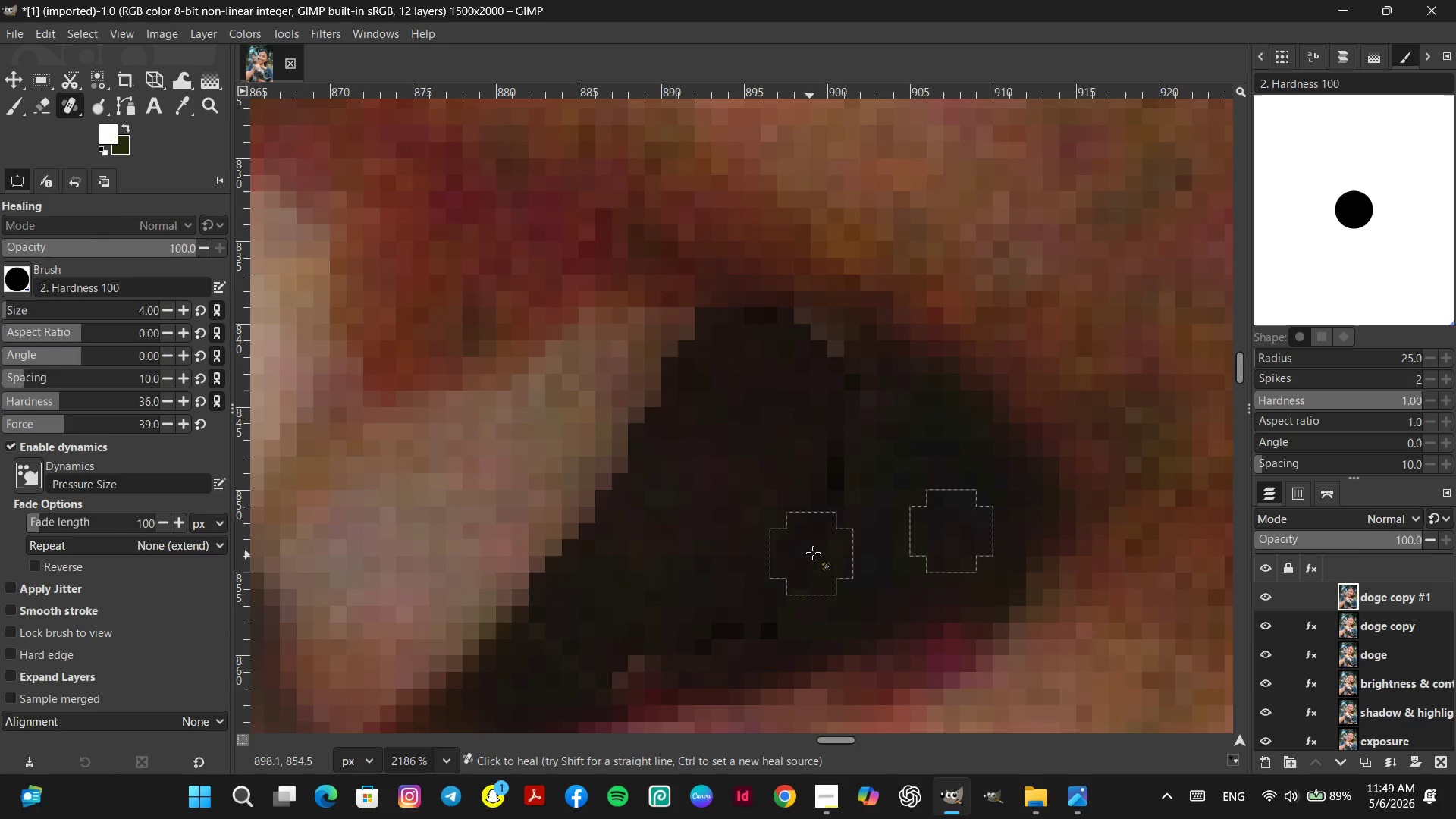 
left_click_drag(start_coordinate=[811, 554], to_coordinate=[808, 542])
 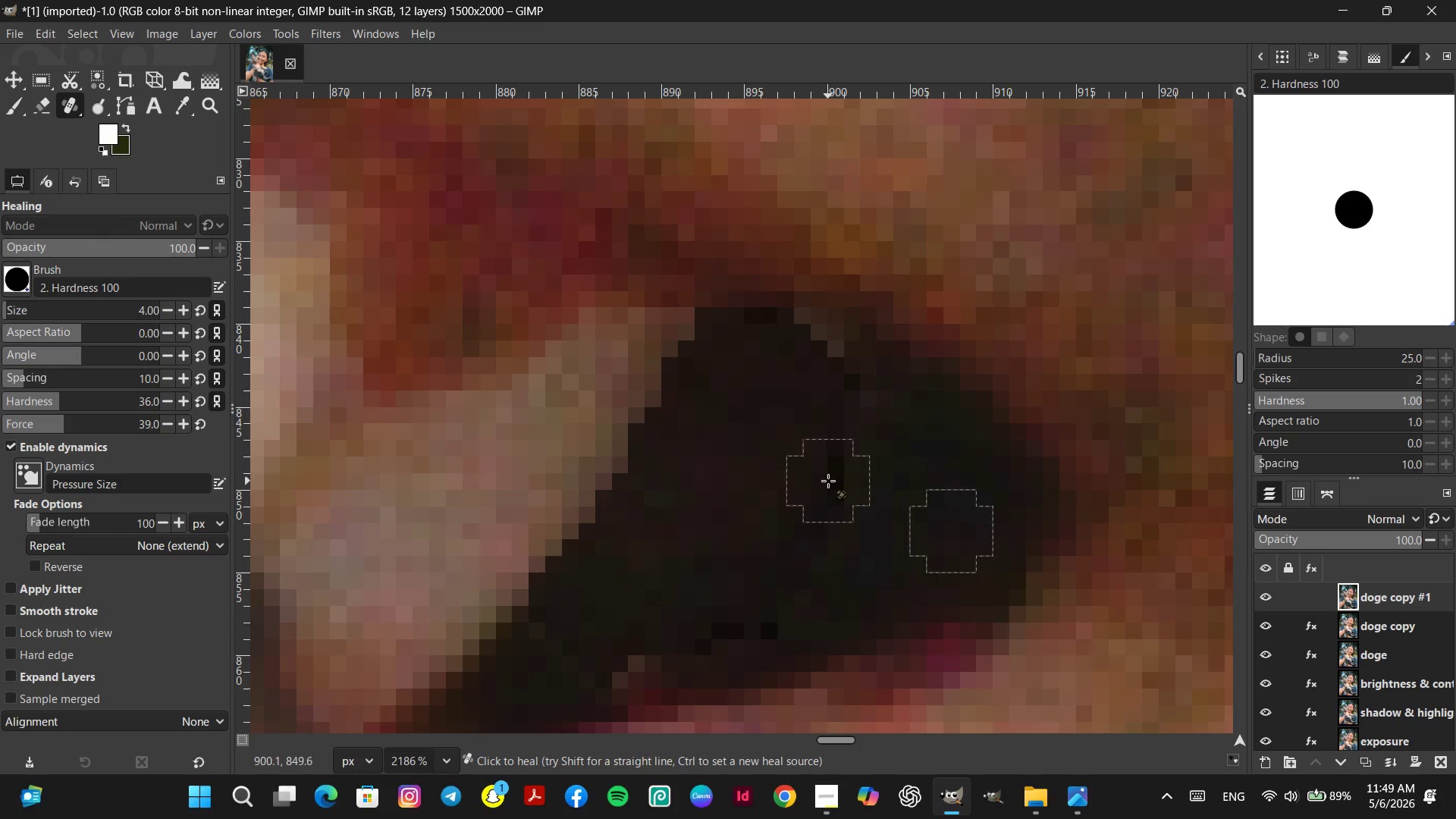 
triple_click([830, 479])
 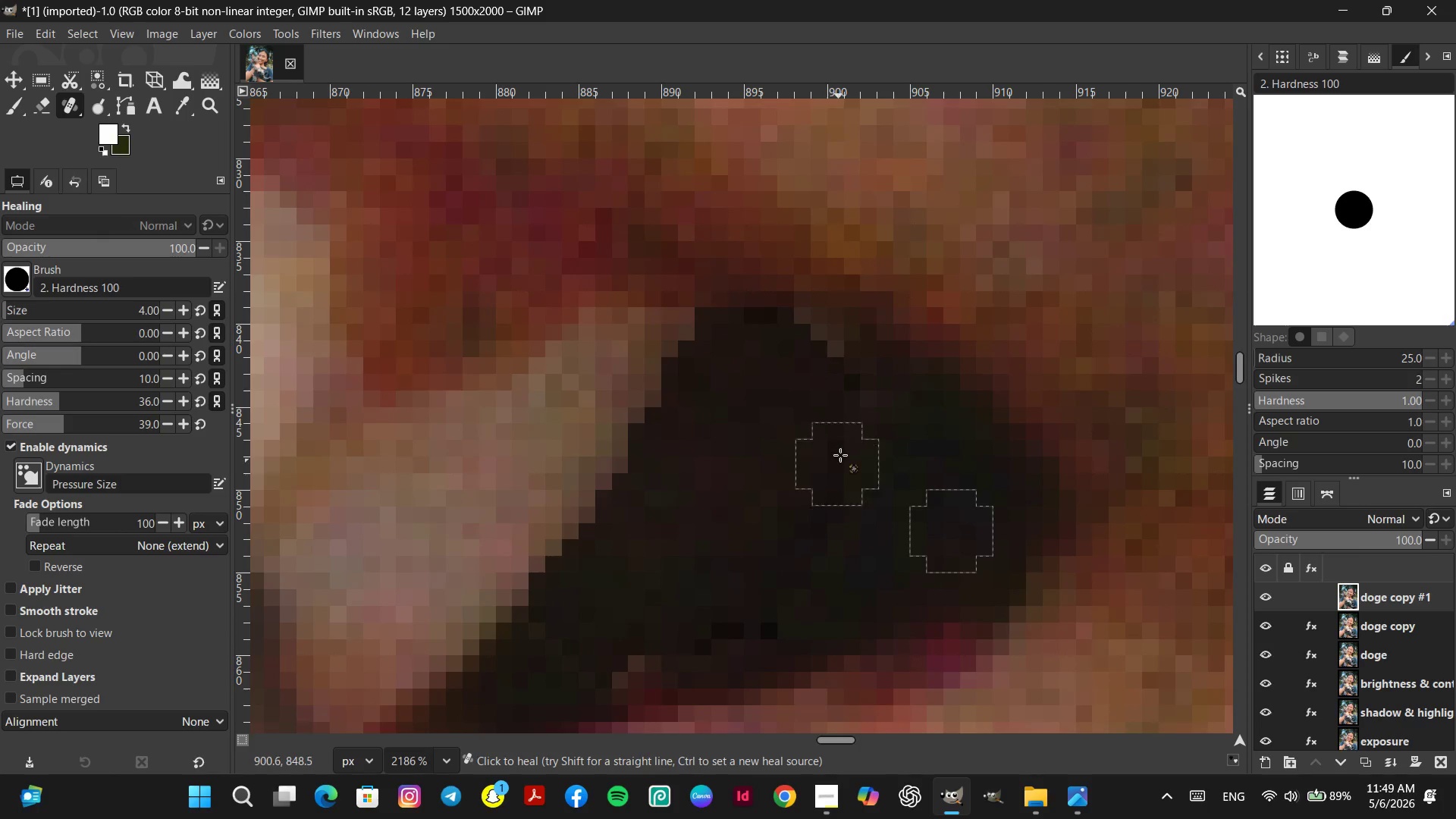 
triple_click([840, 450])
 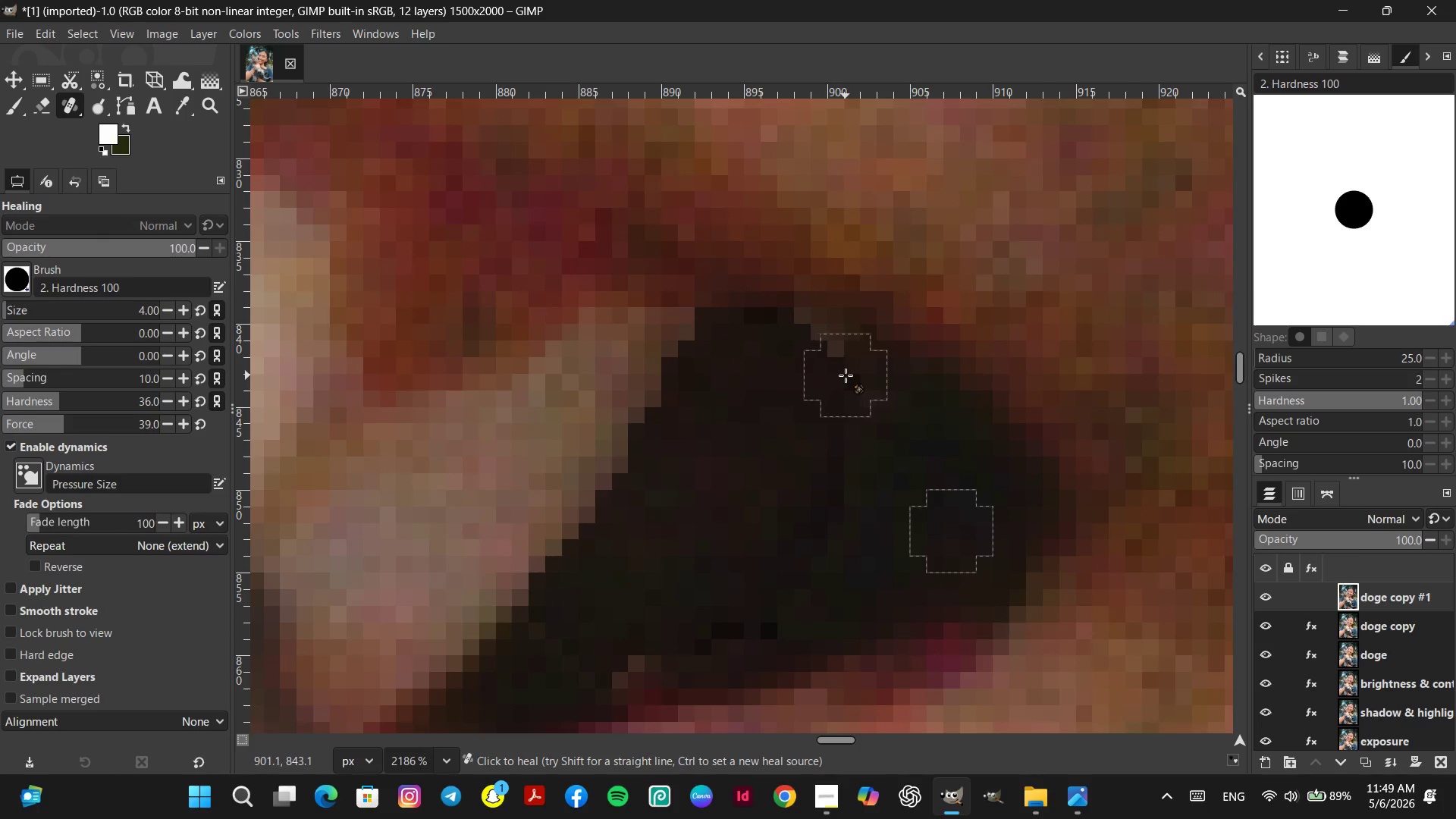 
left_click([852, 378])
 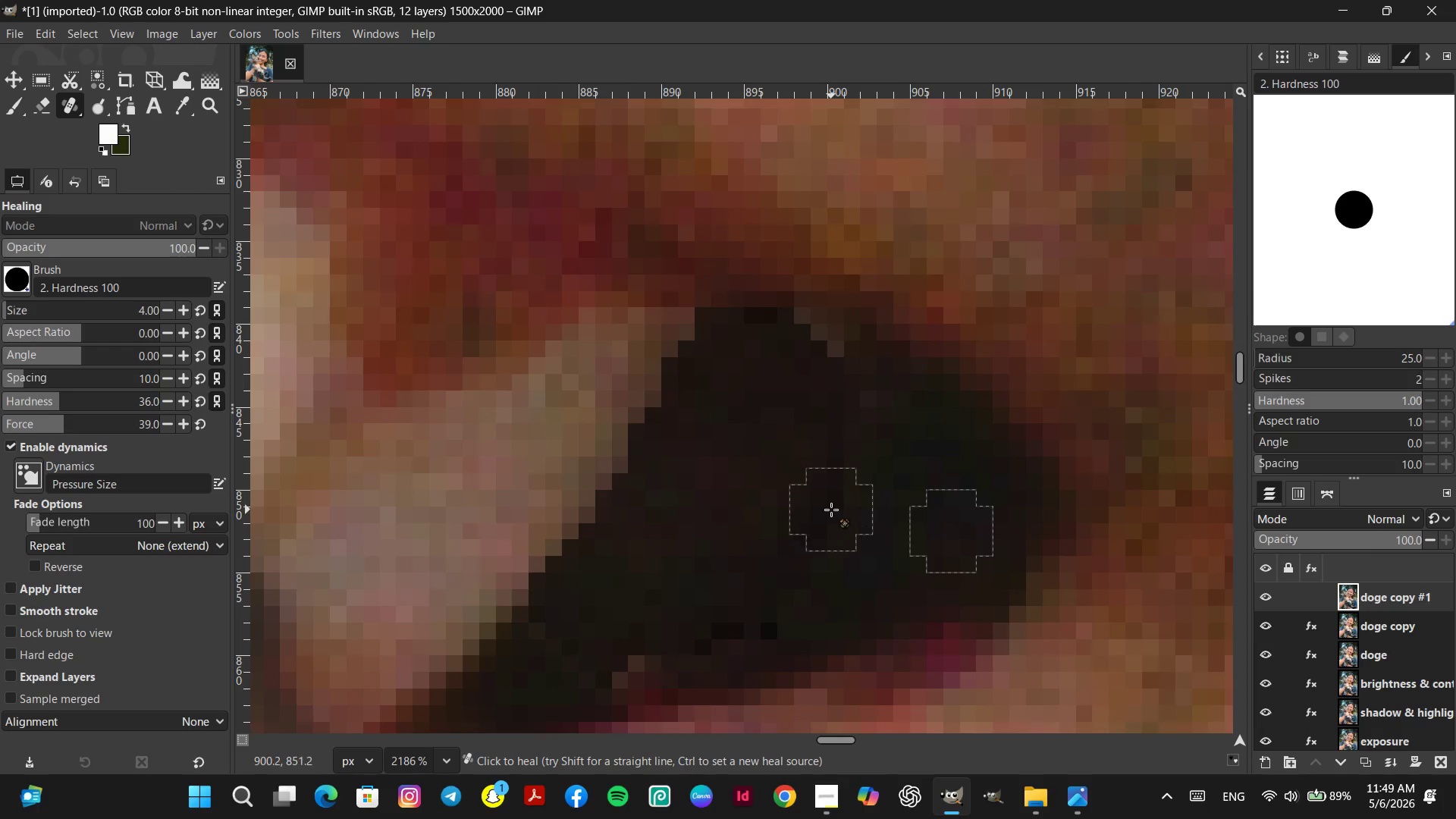 
left_click_drag(start_coordinate=[816, 539], to_coordinate=[814, 544])
 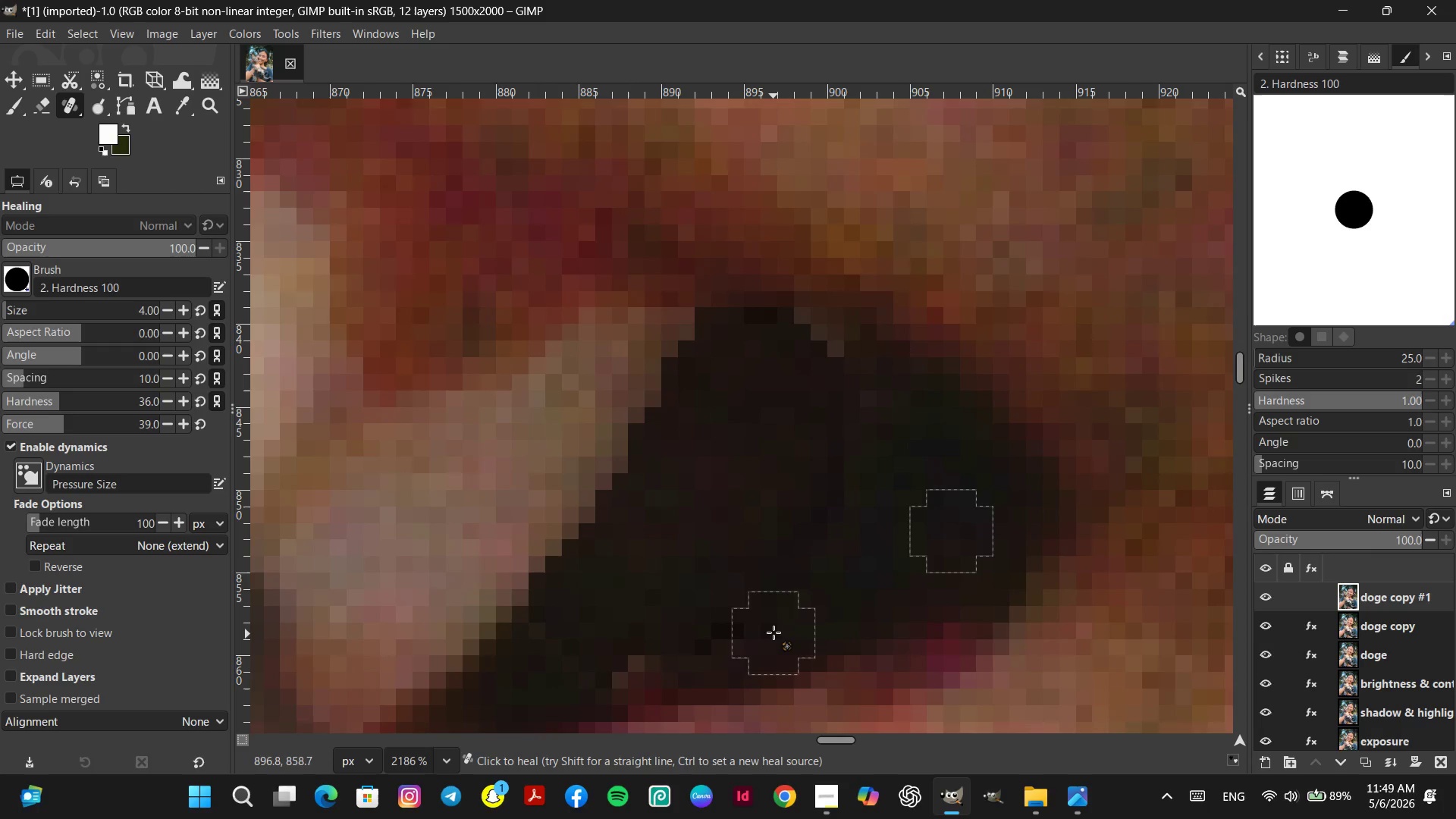 
triple_click([774, 632])
 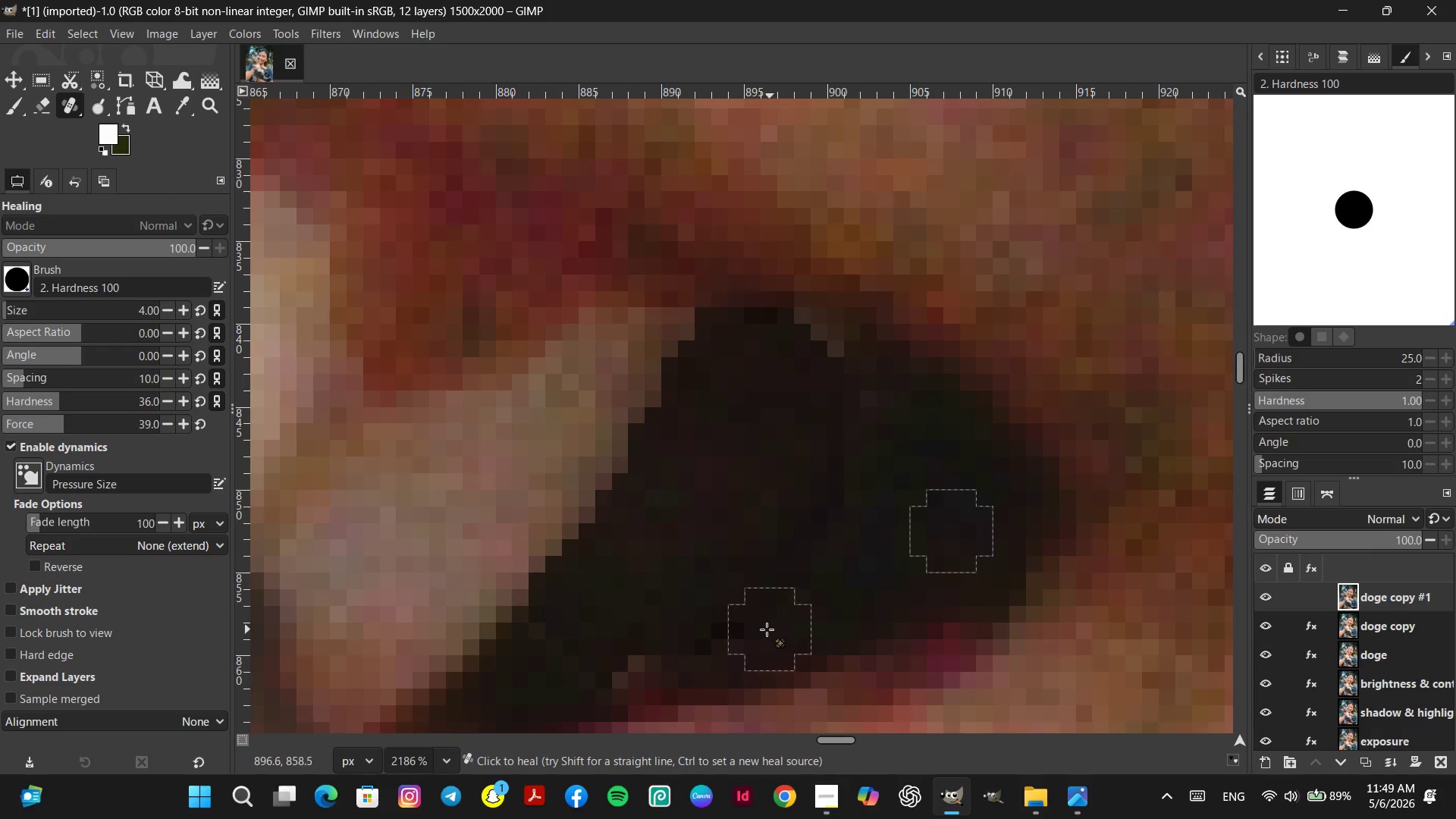 
left_click_drag(start_coordinate=[763, 629], to_coordinate=[739, 628])
 